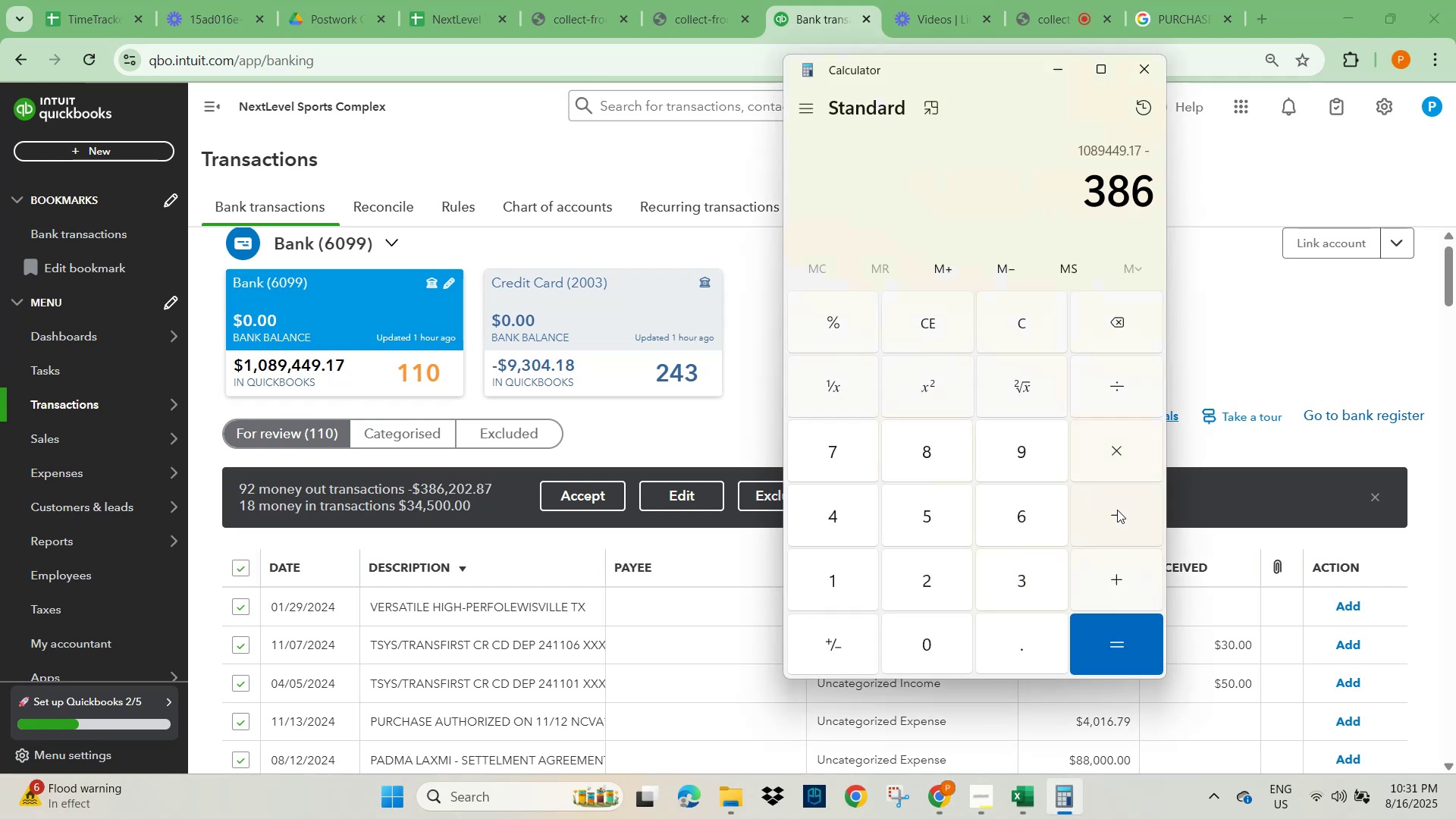 
key(Numpad2)
 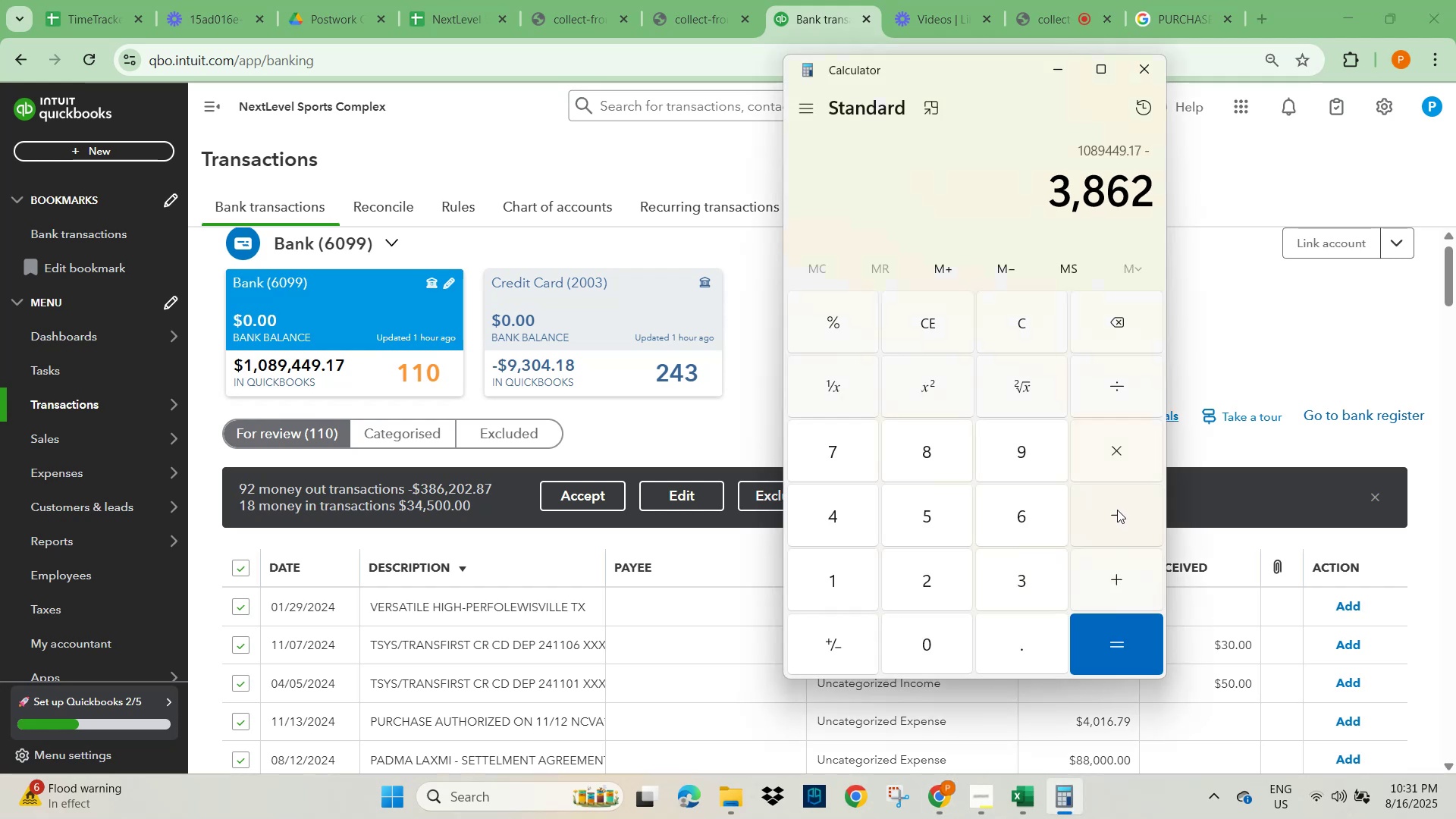 
key(Numpad0)
 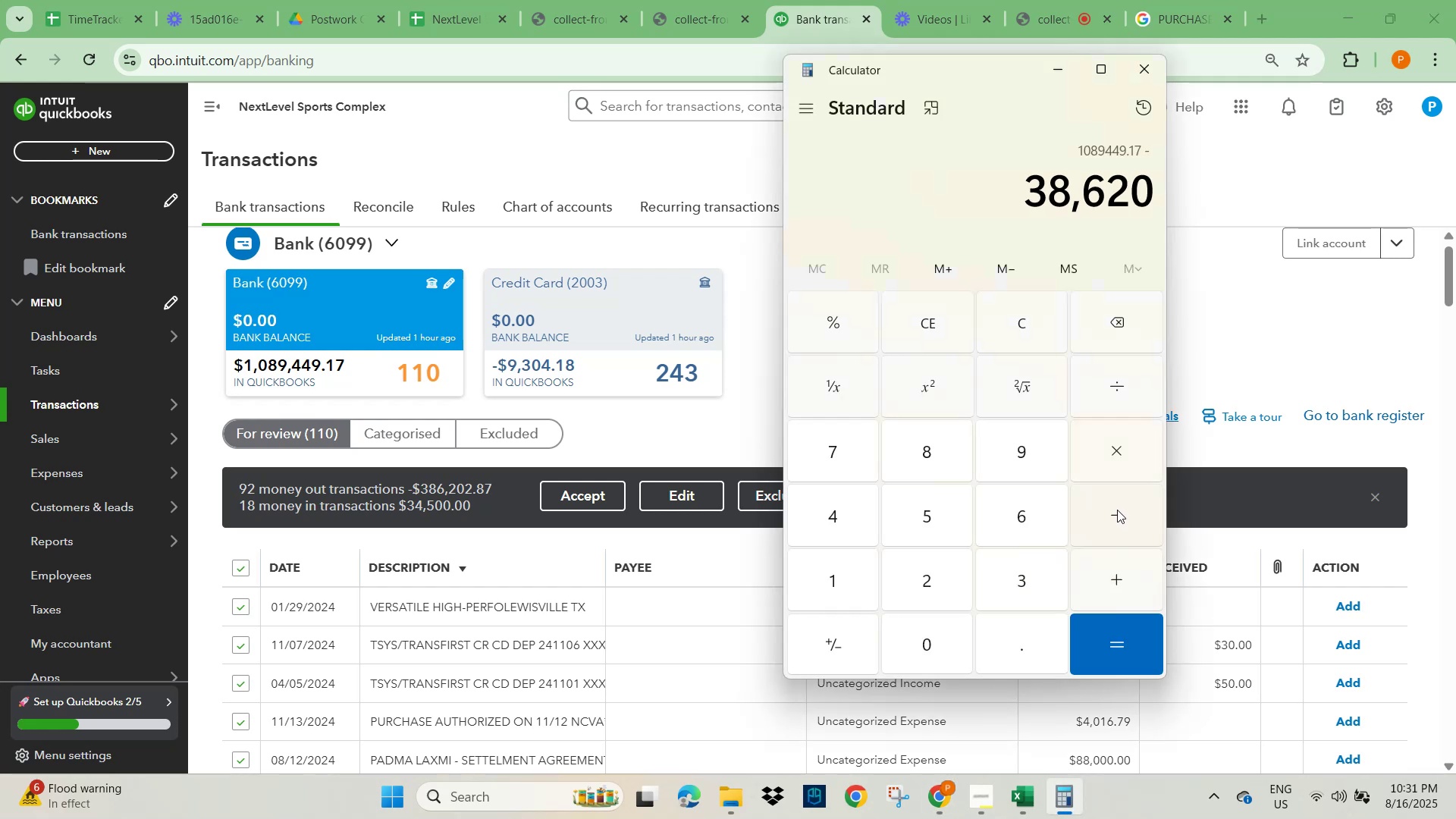 
key(Numpad2)
 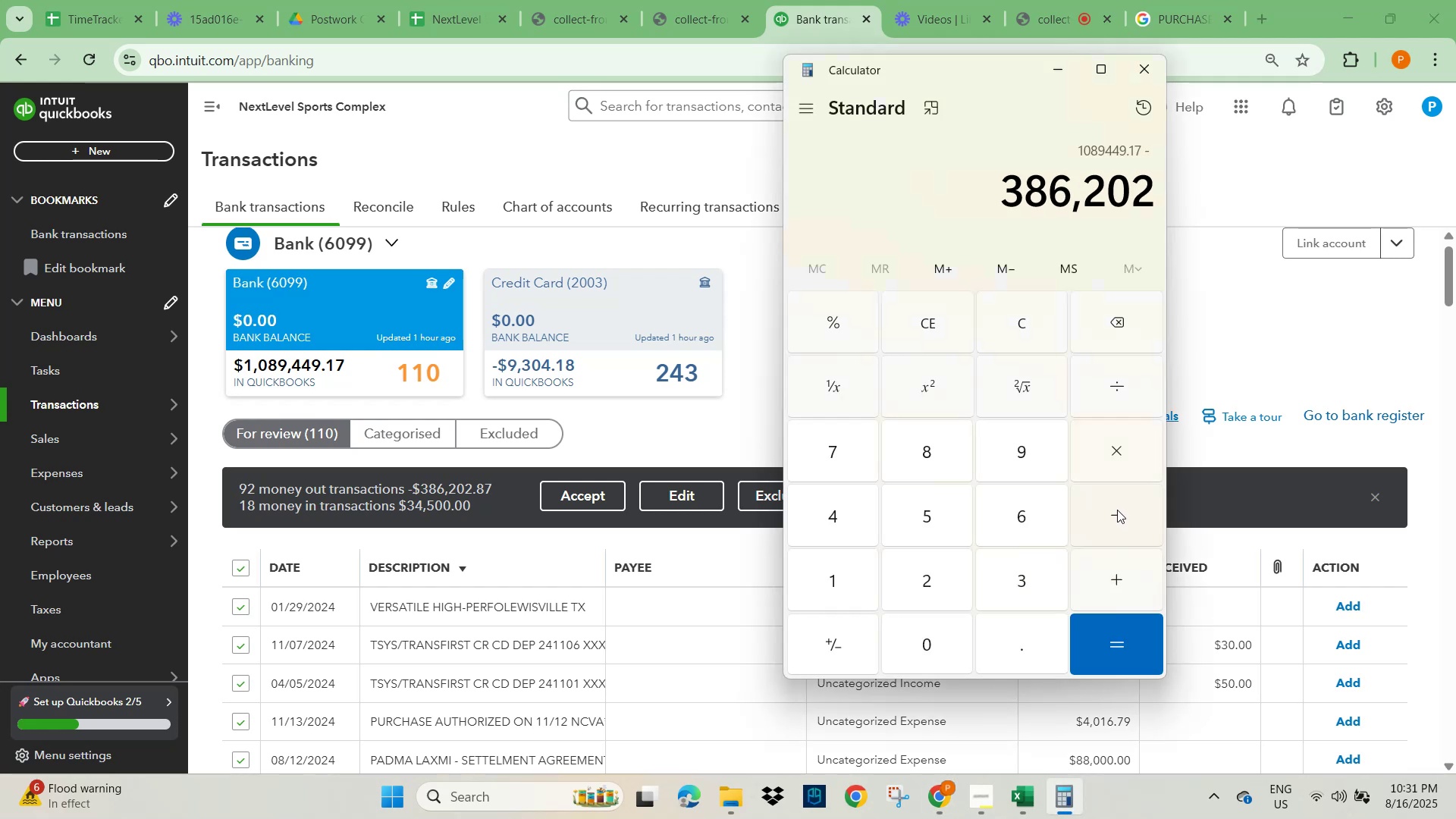 
key(NumpadDecimal)
 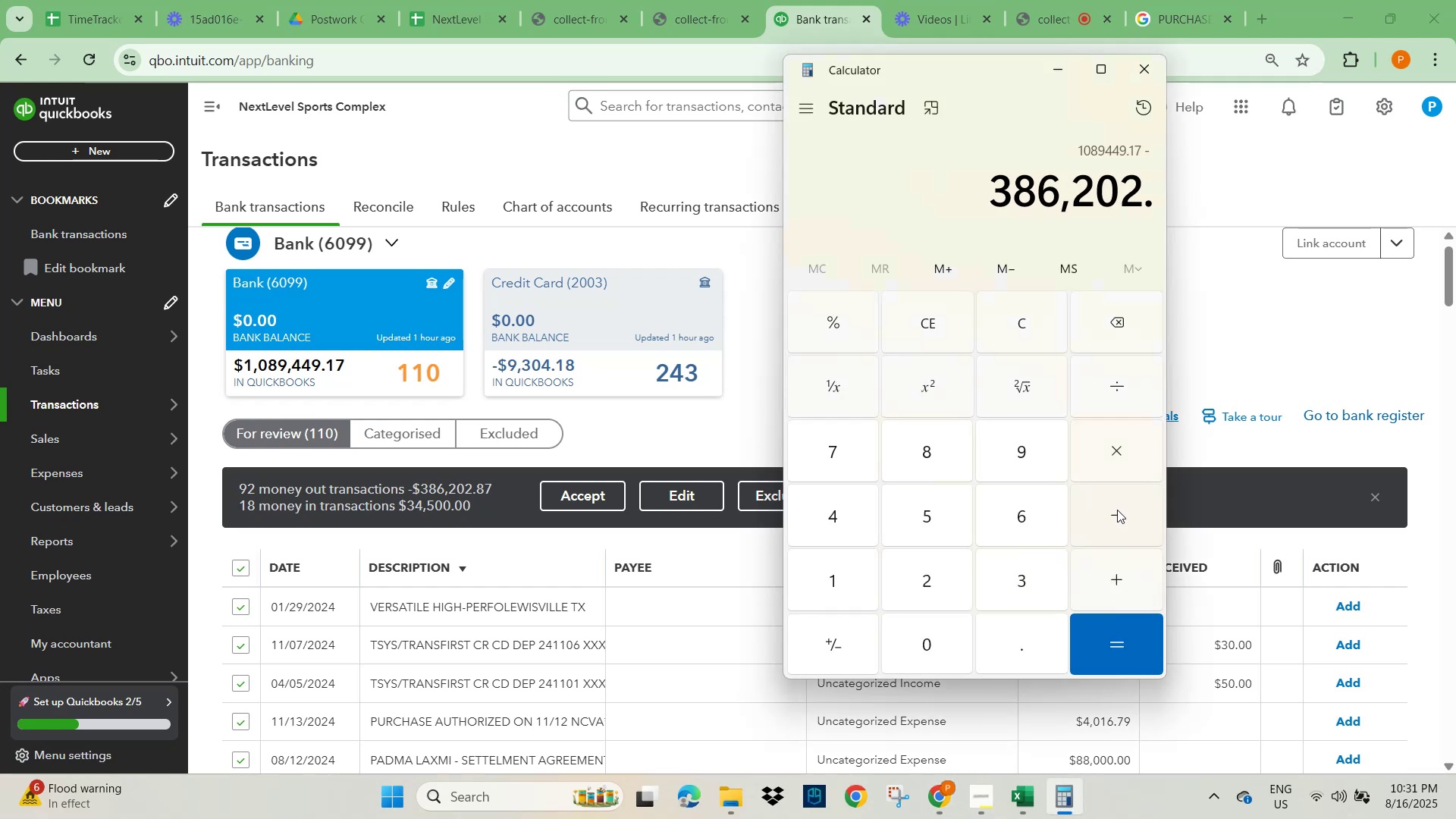 
key(Numpad8)
 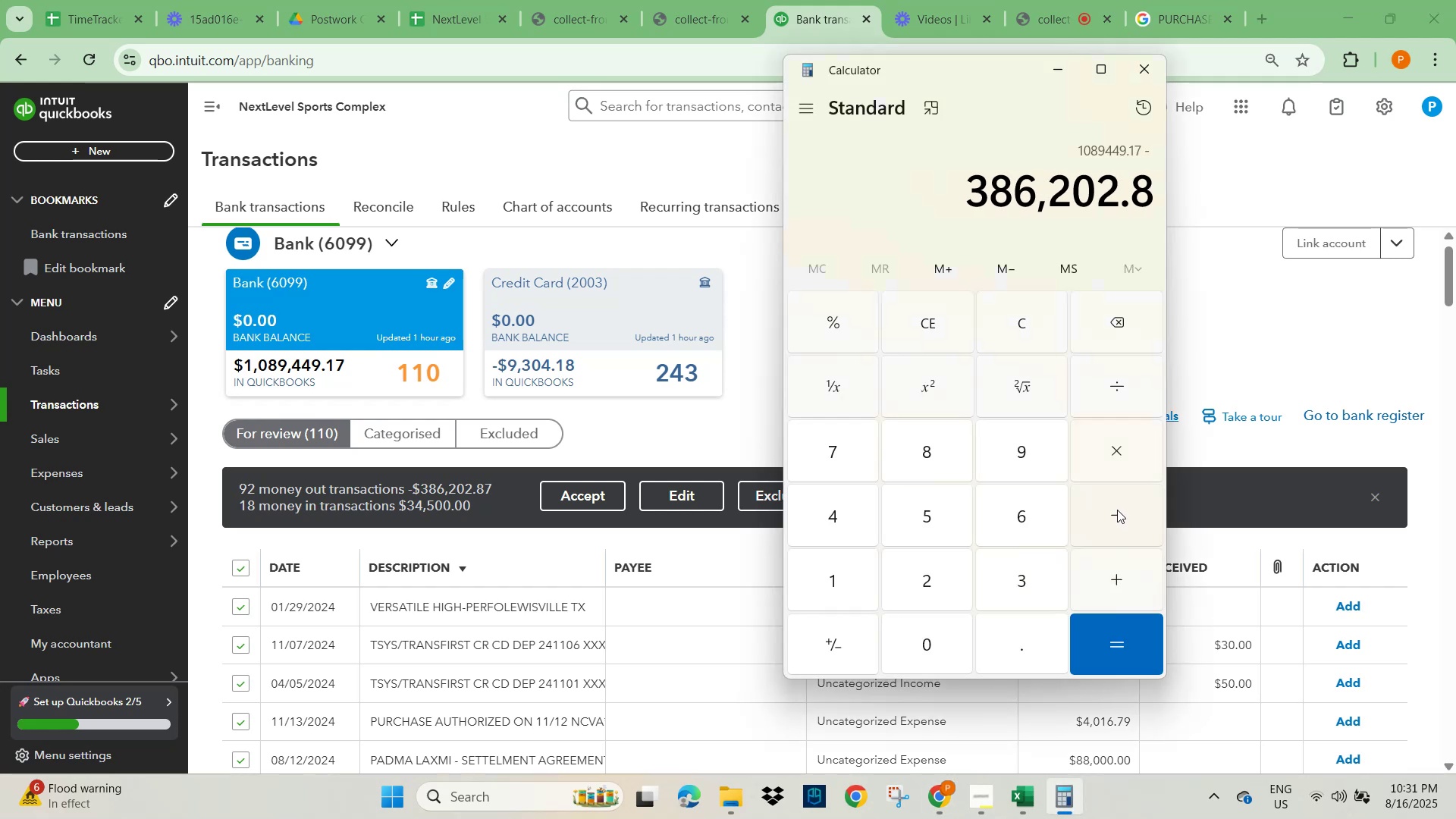 
key(Numpad7)
 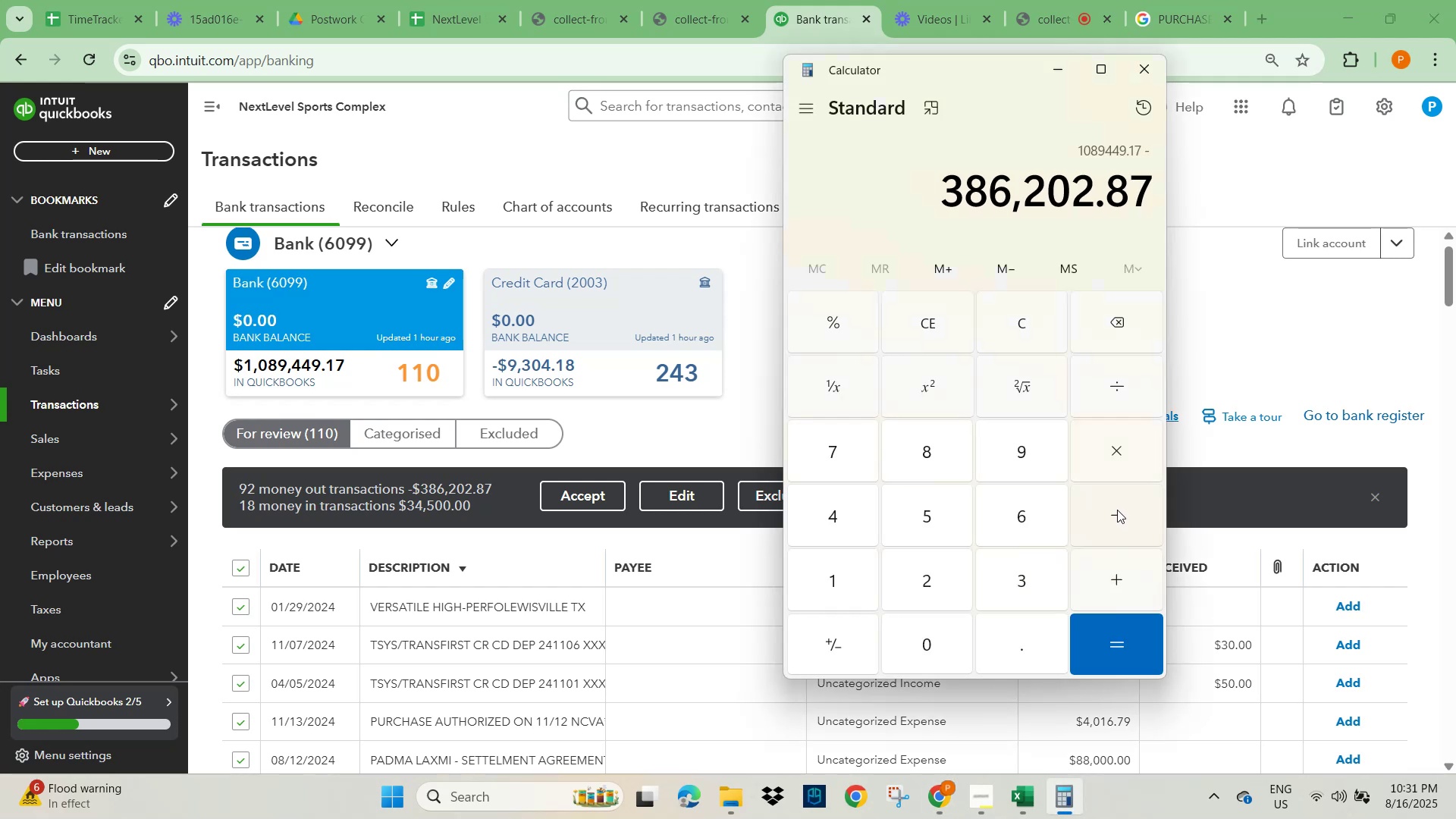 
key(NumpadEnter)
 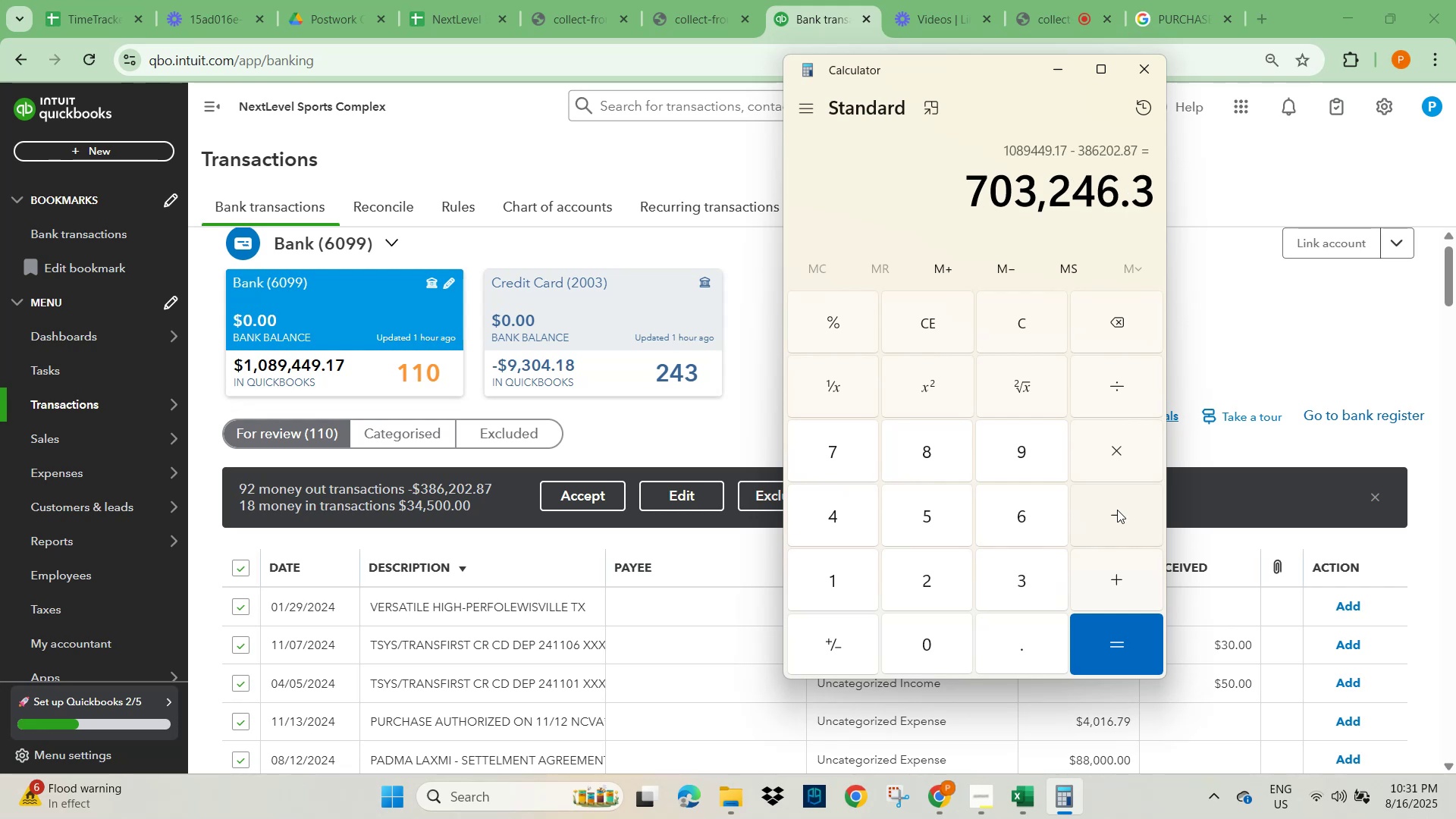 
key(NumpadAdd)
 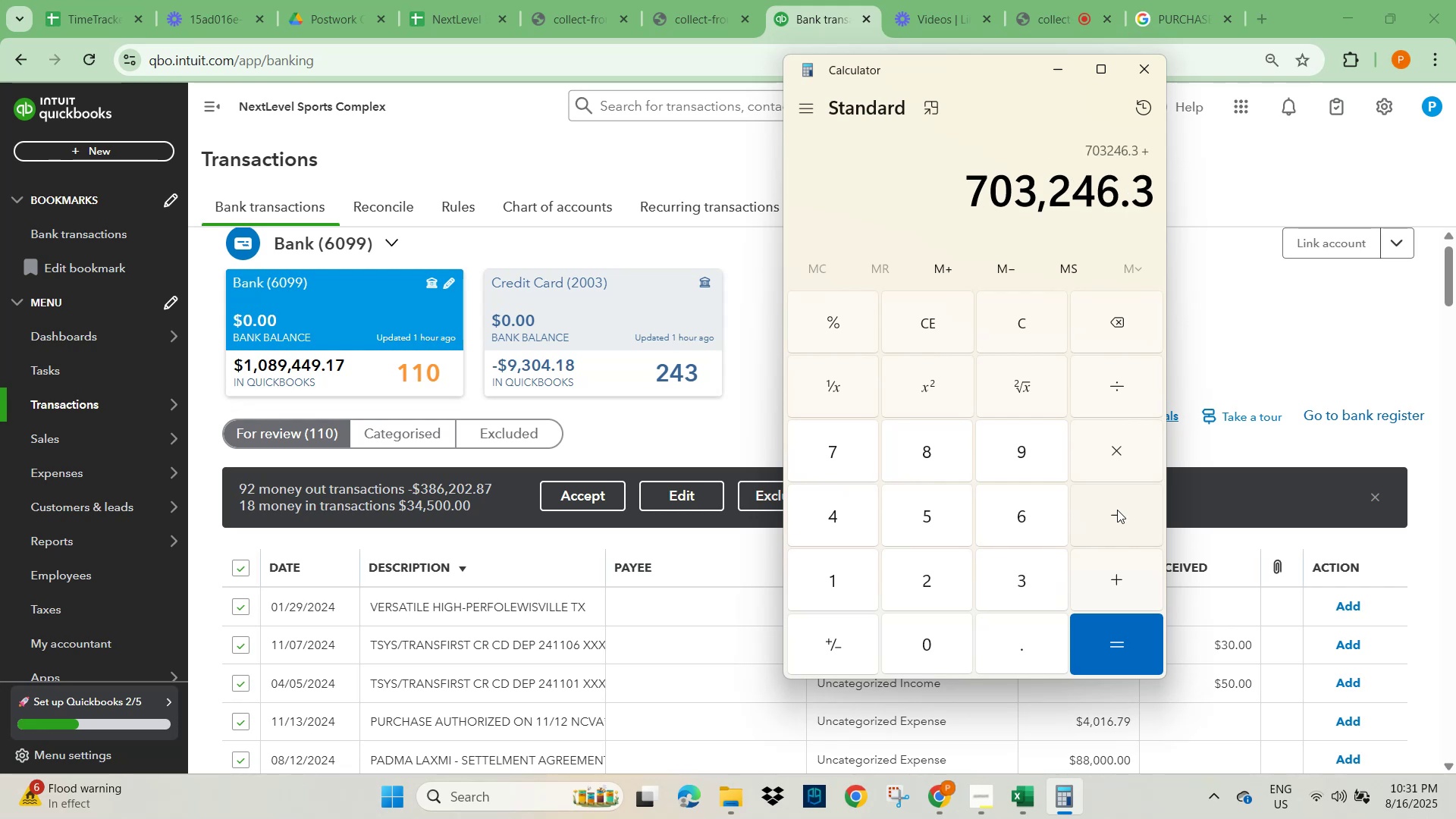 
key(Numpad2)
 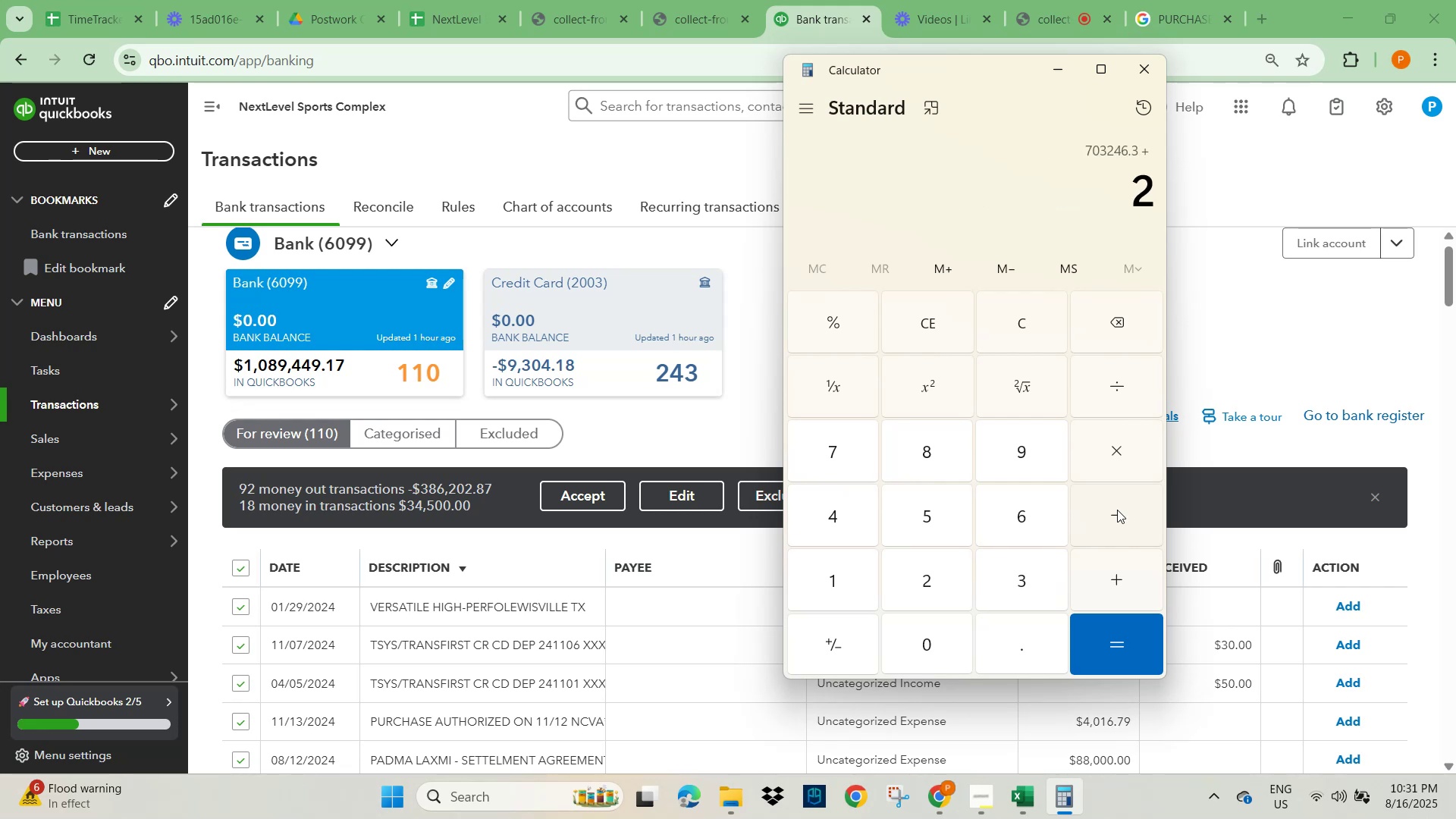 
key(Numpad4)
 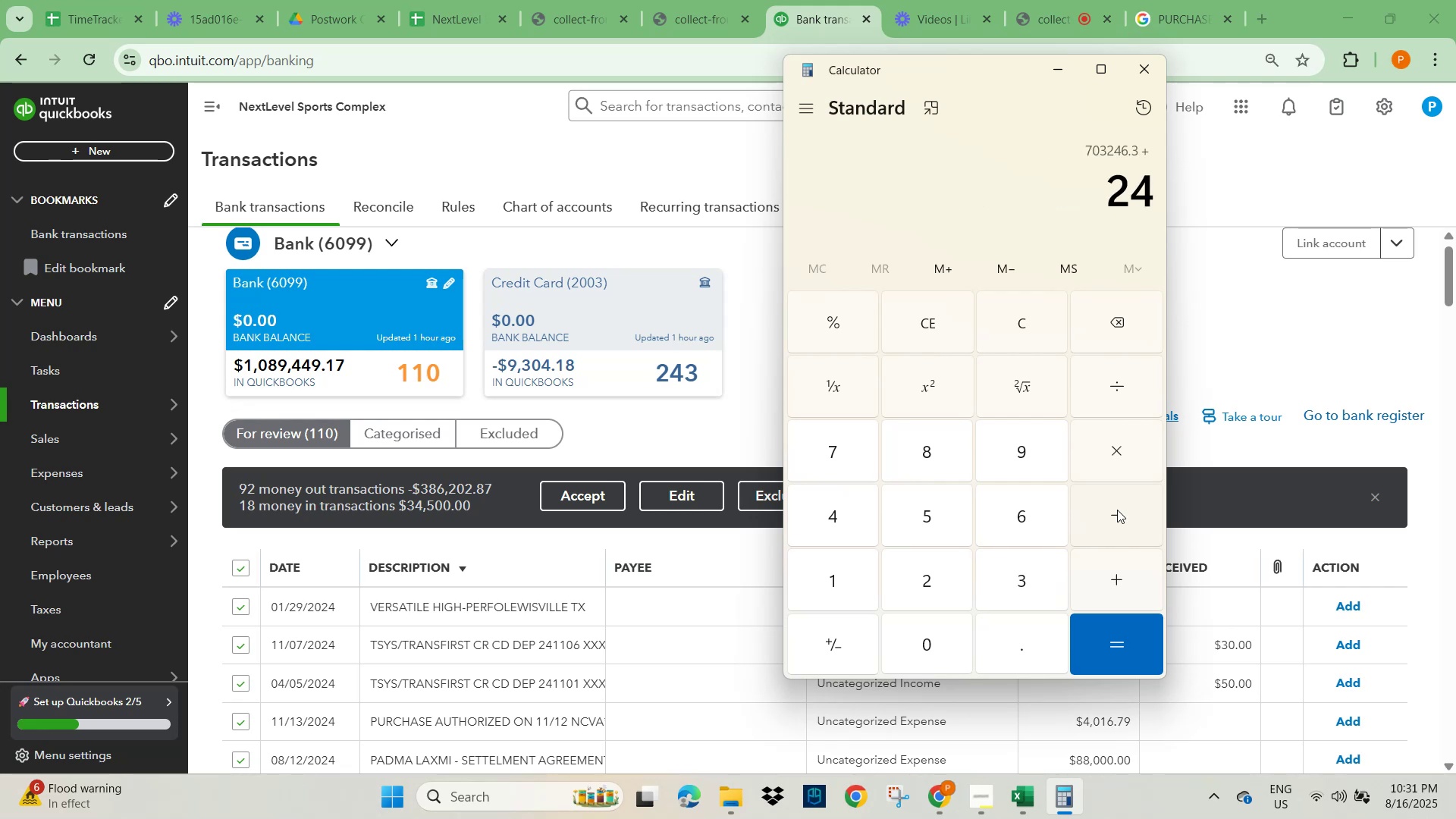 
key(Numpad5)
 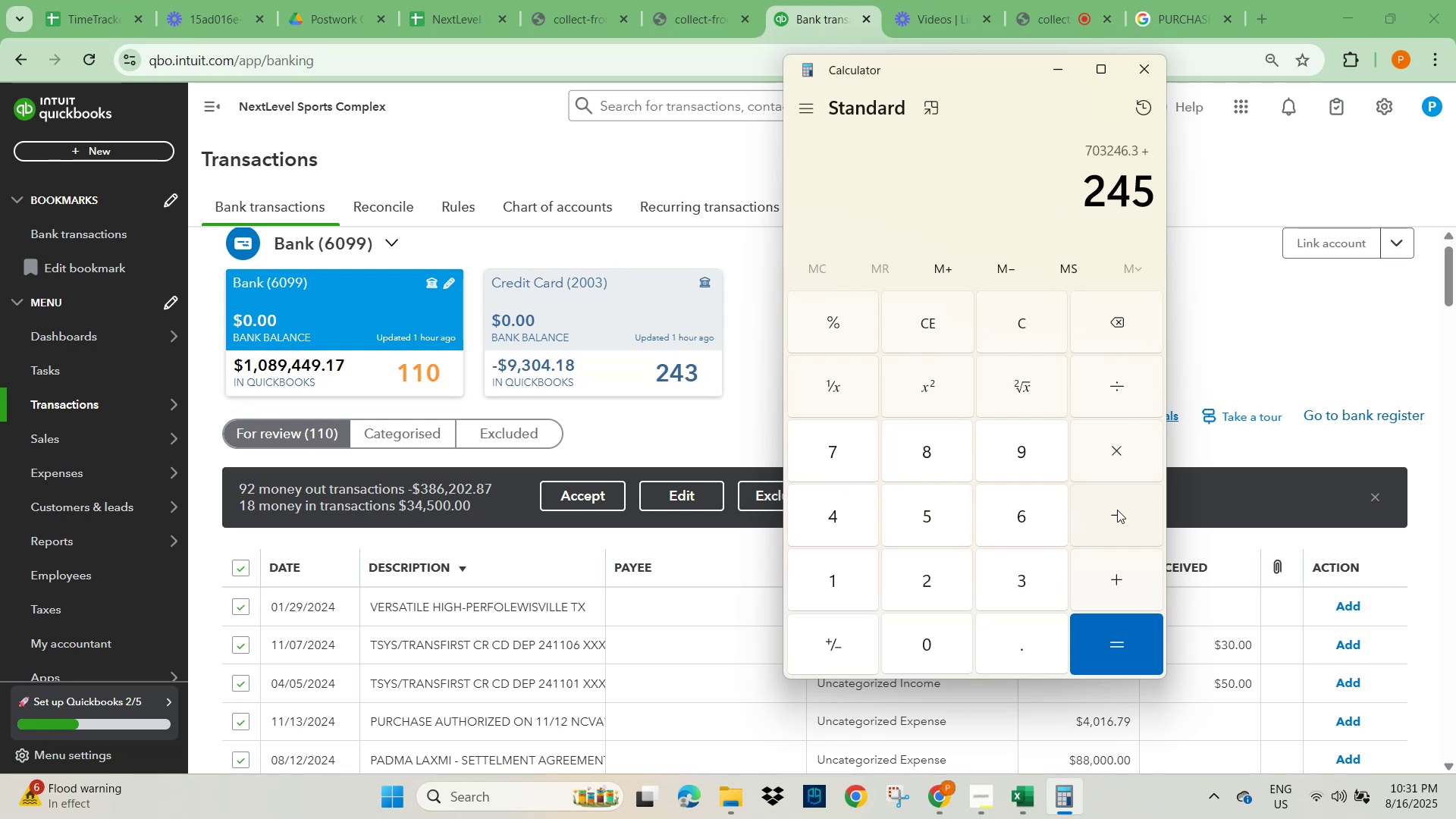 
key(Numpad0)
 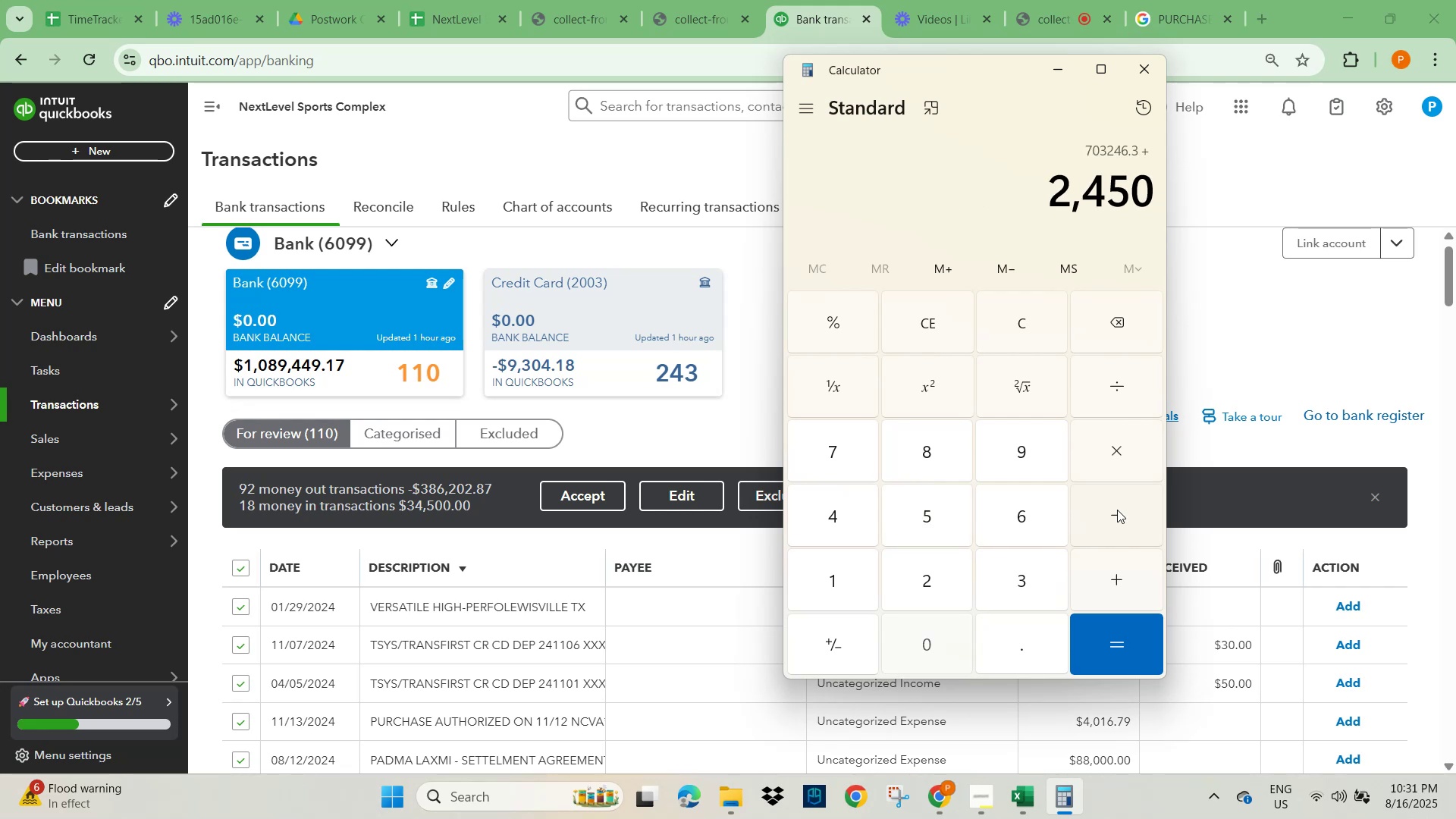 
key(Numpad0)
 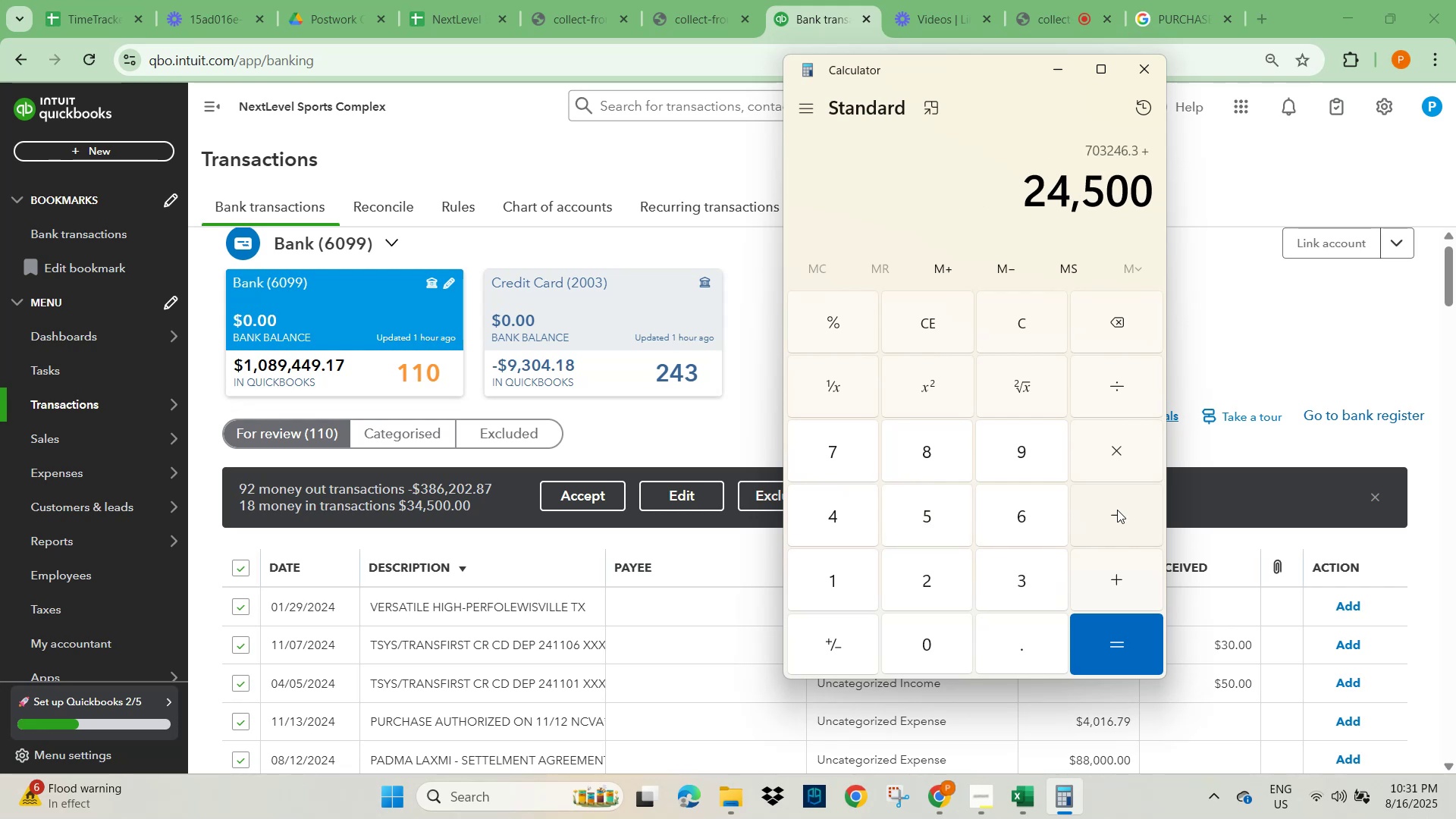 
key(NumpadEnter)
 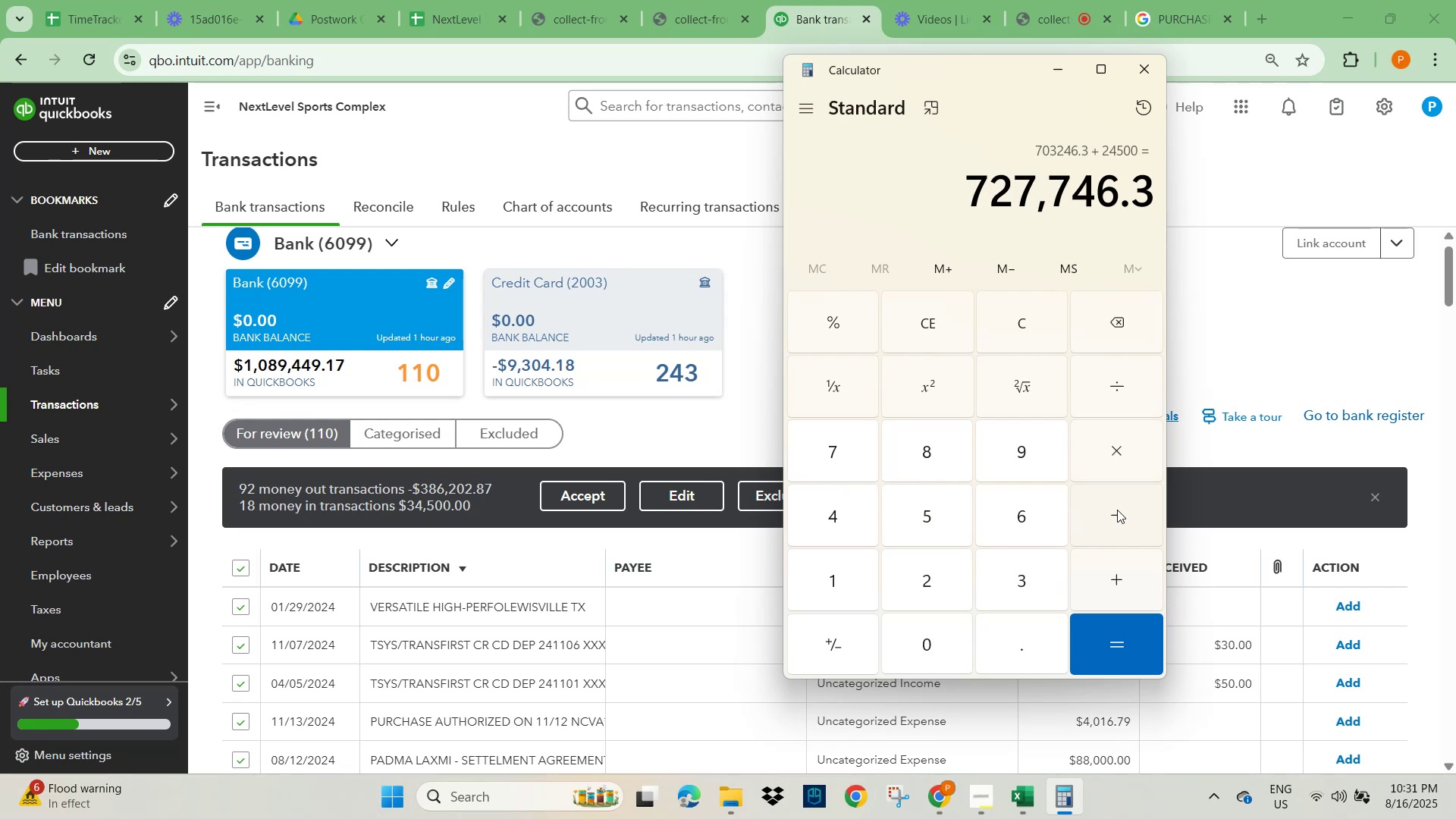 
key(Backspace)
 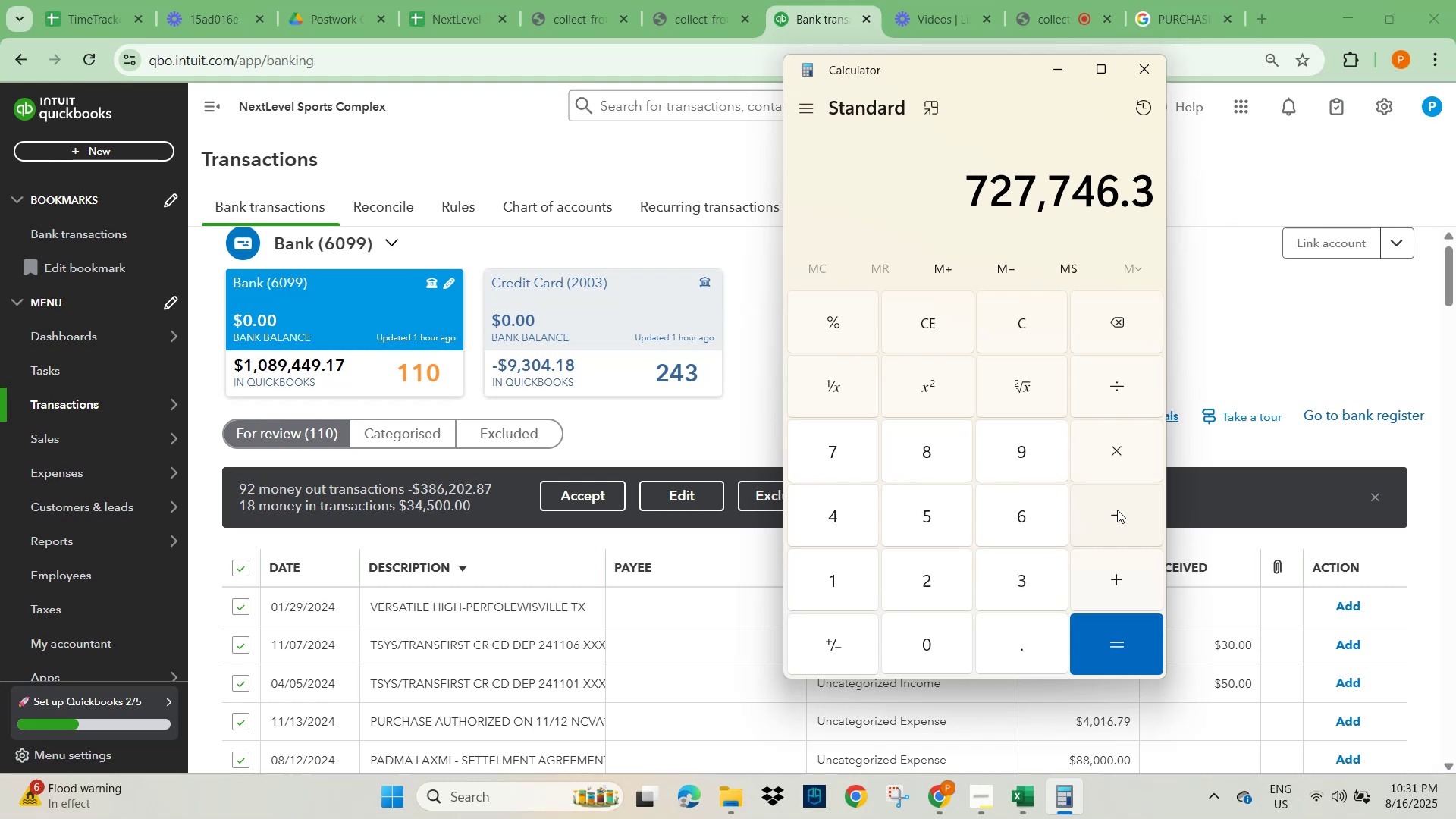 
key(NumpadAdd)
 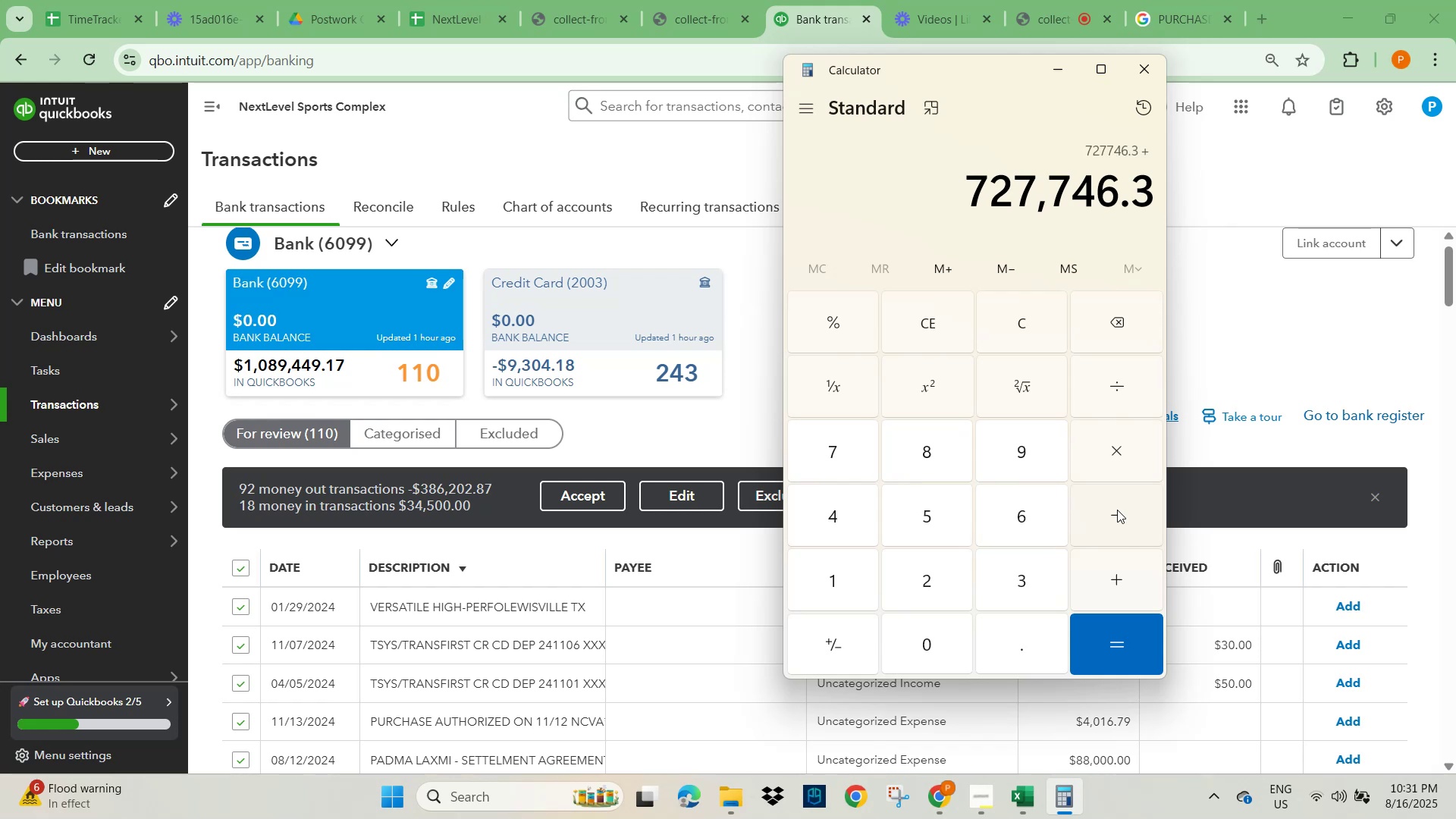 
key(Numpad1)
 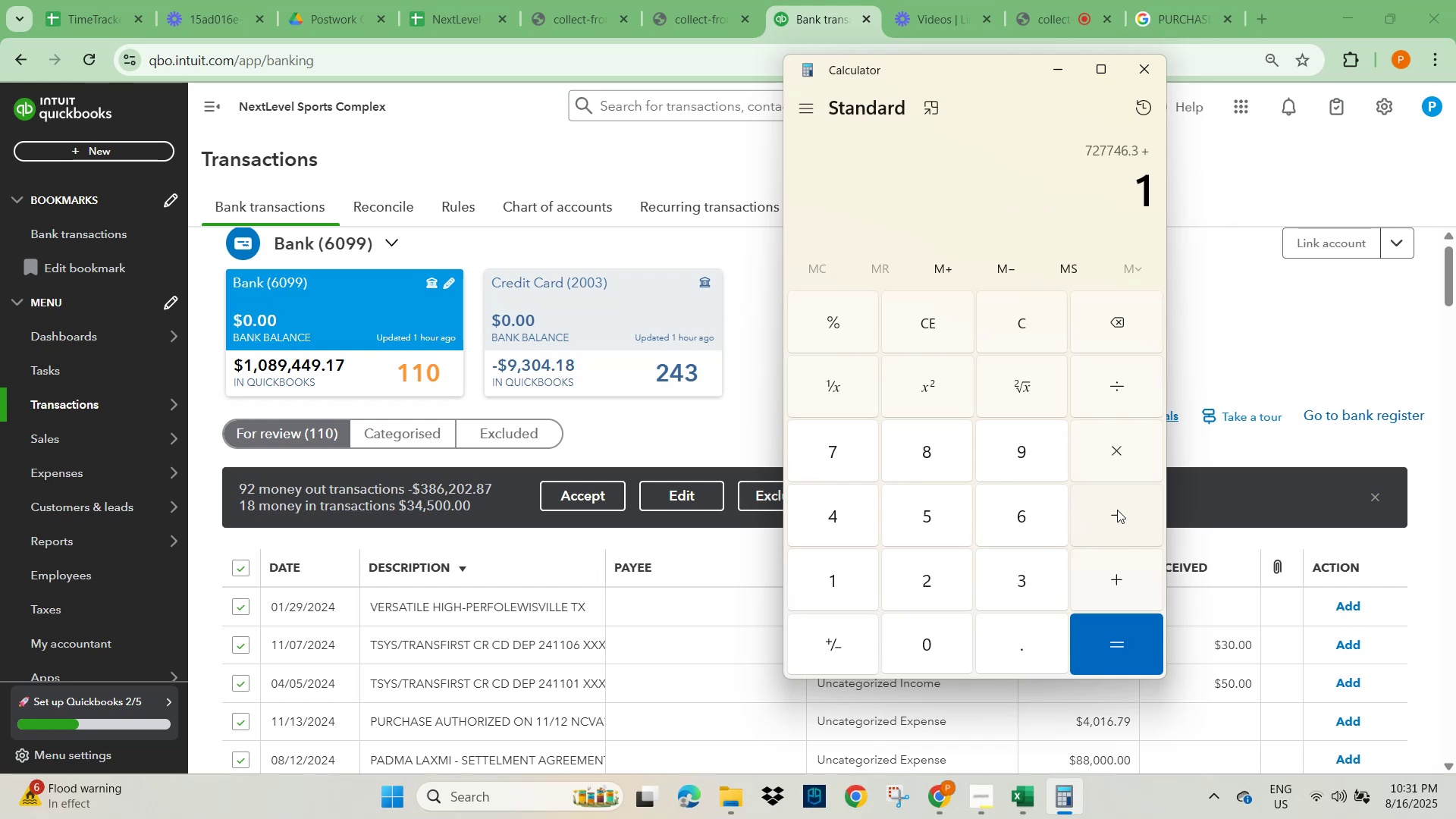 
key(Numpad0)
 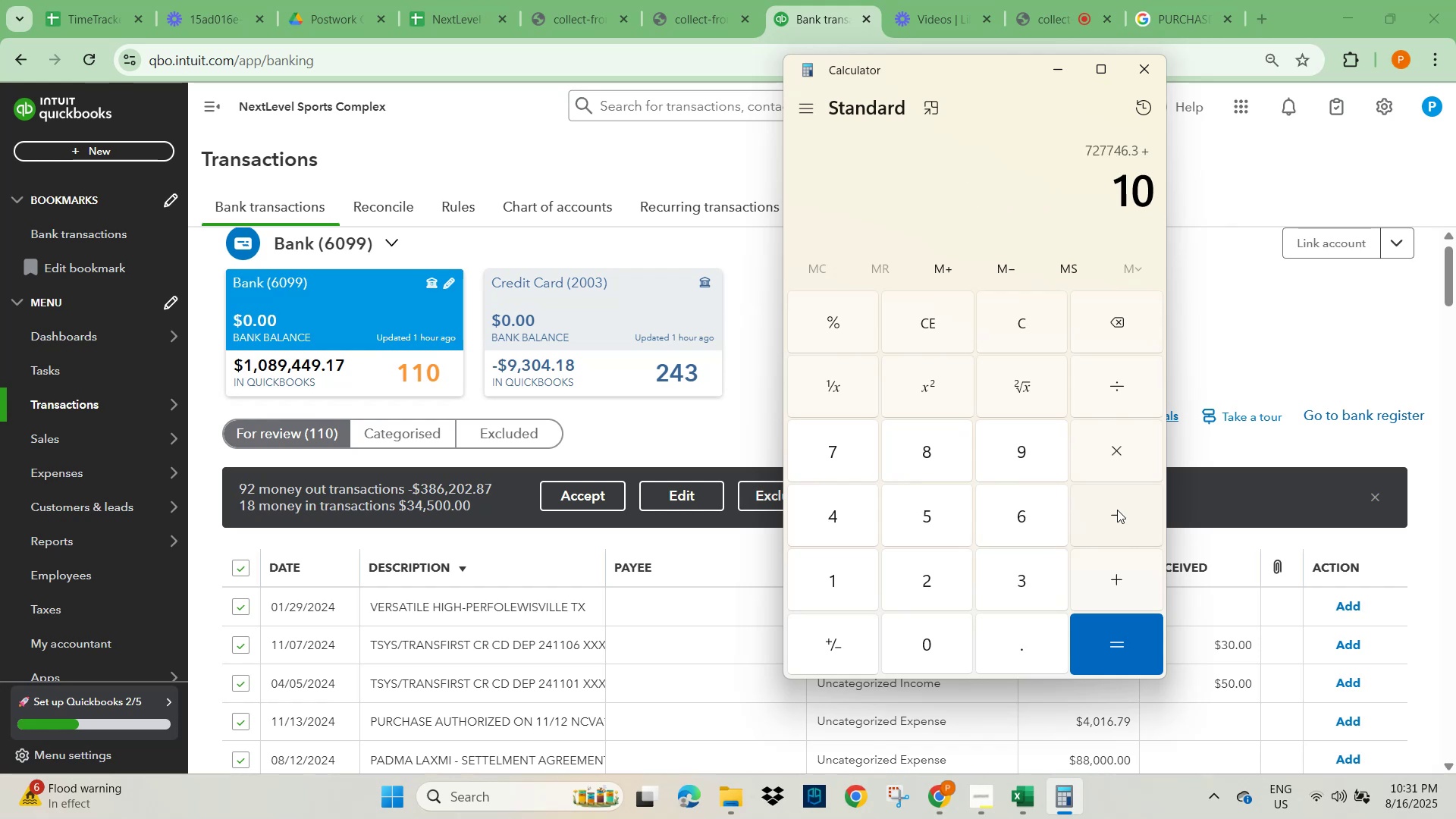 
key(Numpad0)
 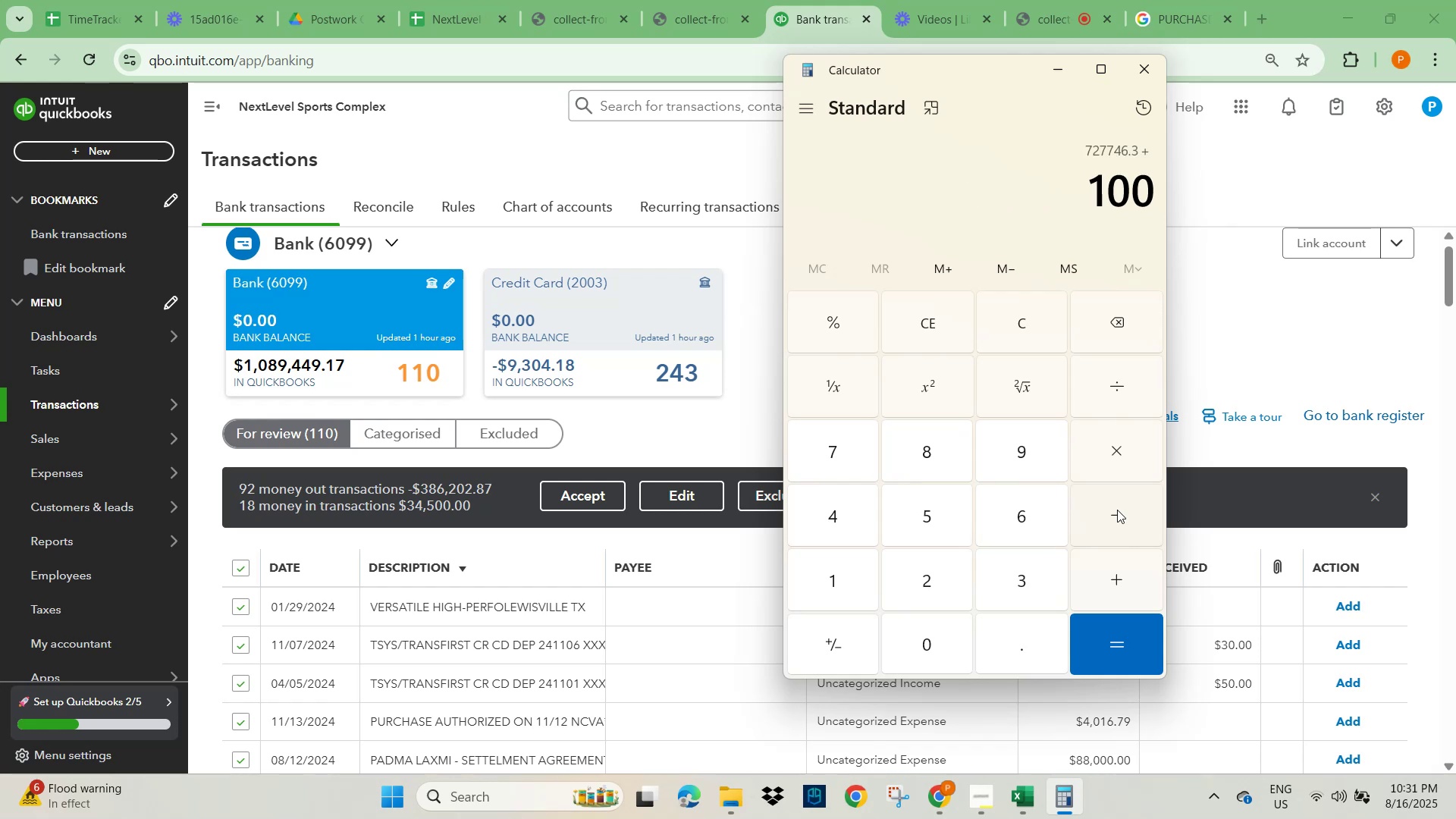 
key(Numpad0)
 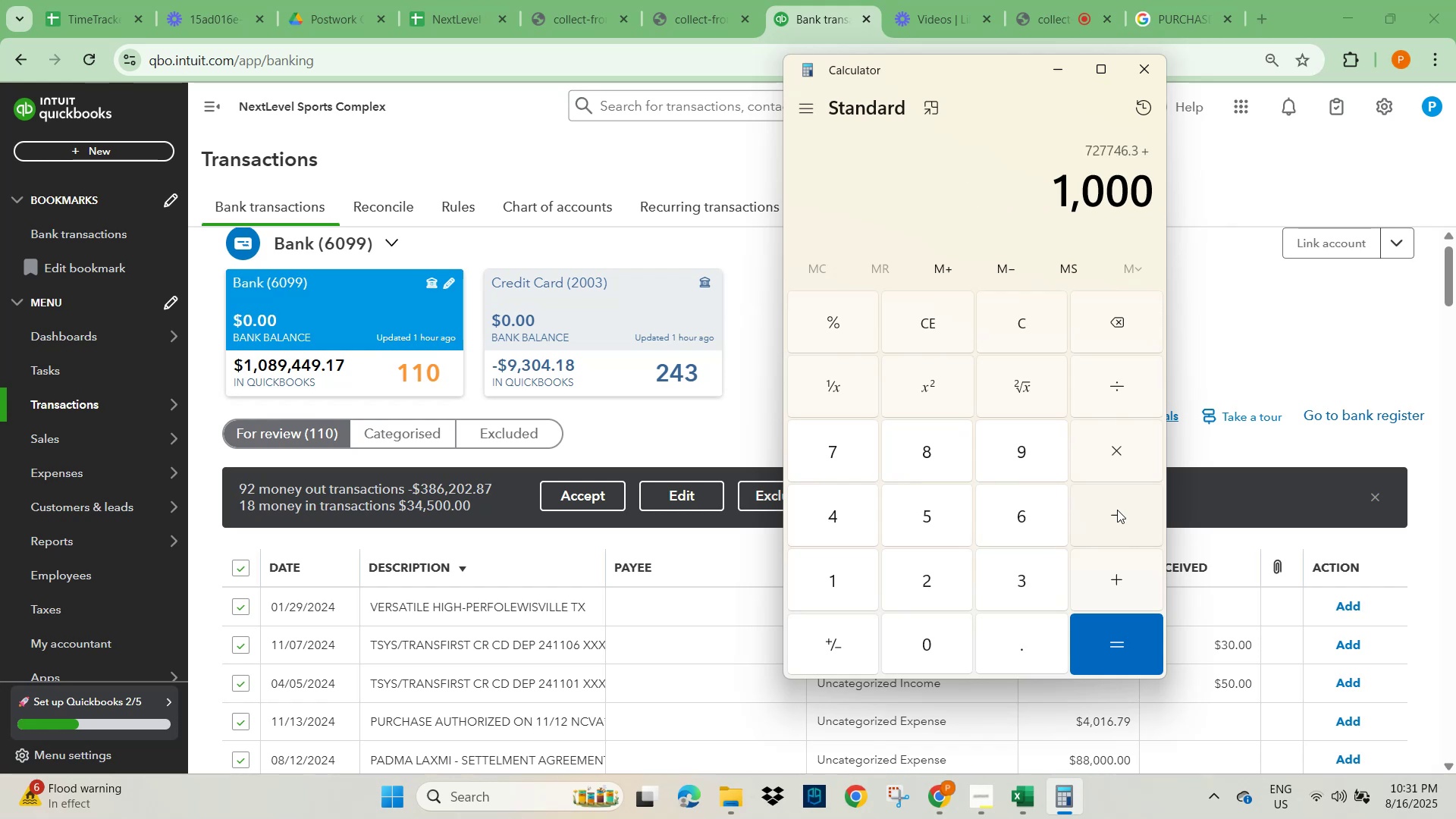 
key(Numpad0)
 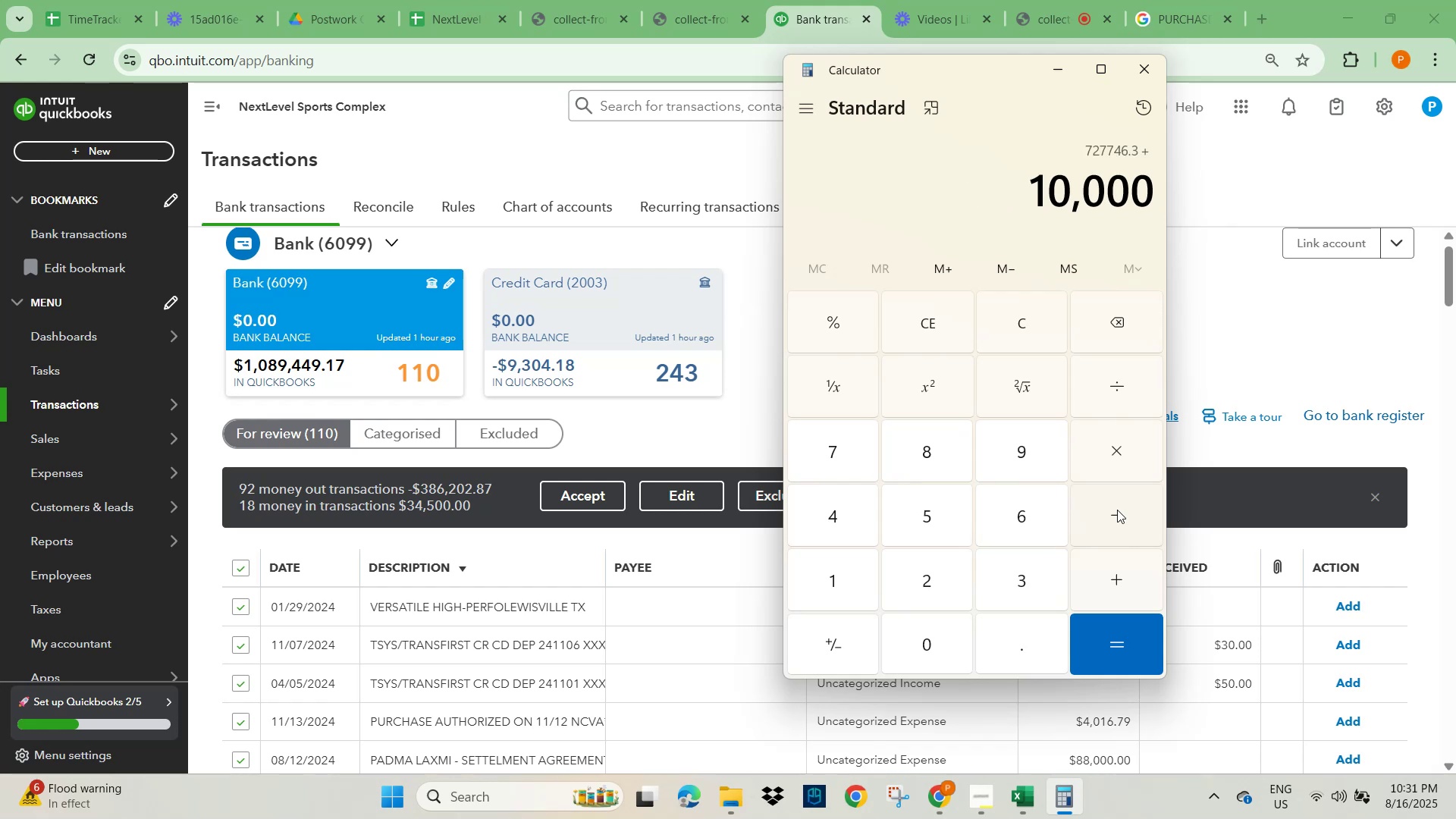 
key(NumpadEnter)
 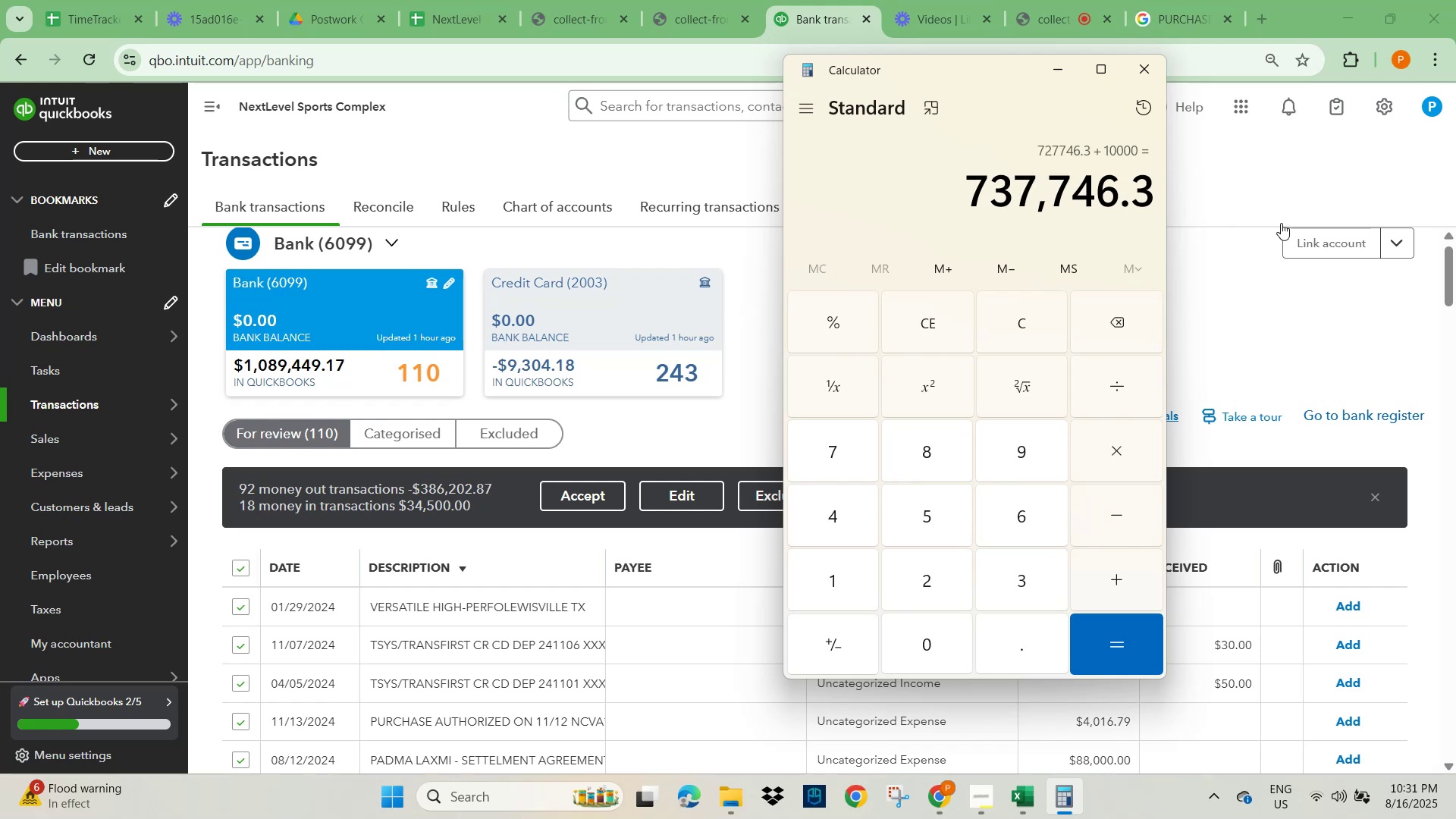 
left_click([450, 22])
 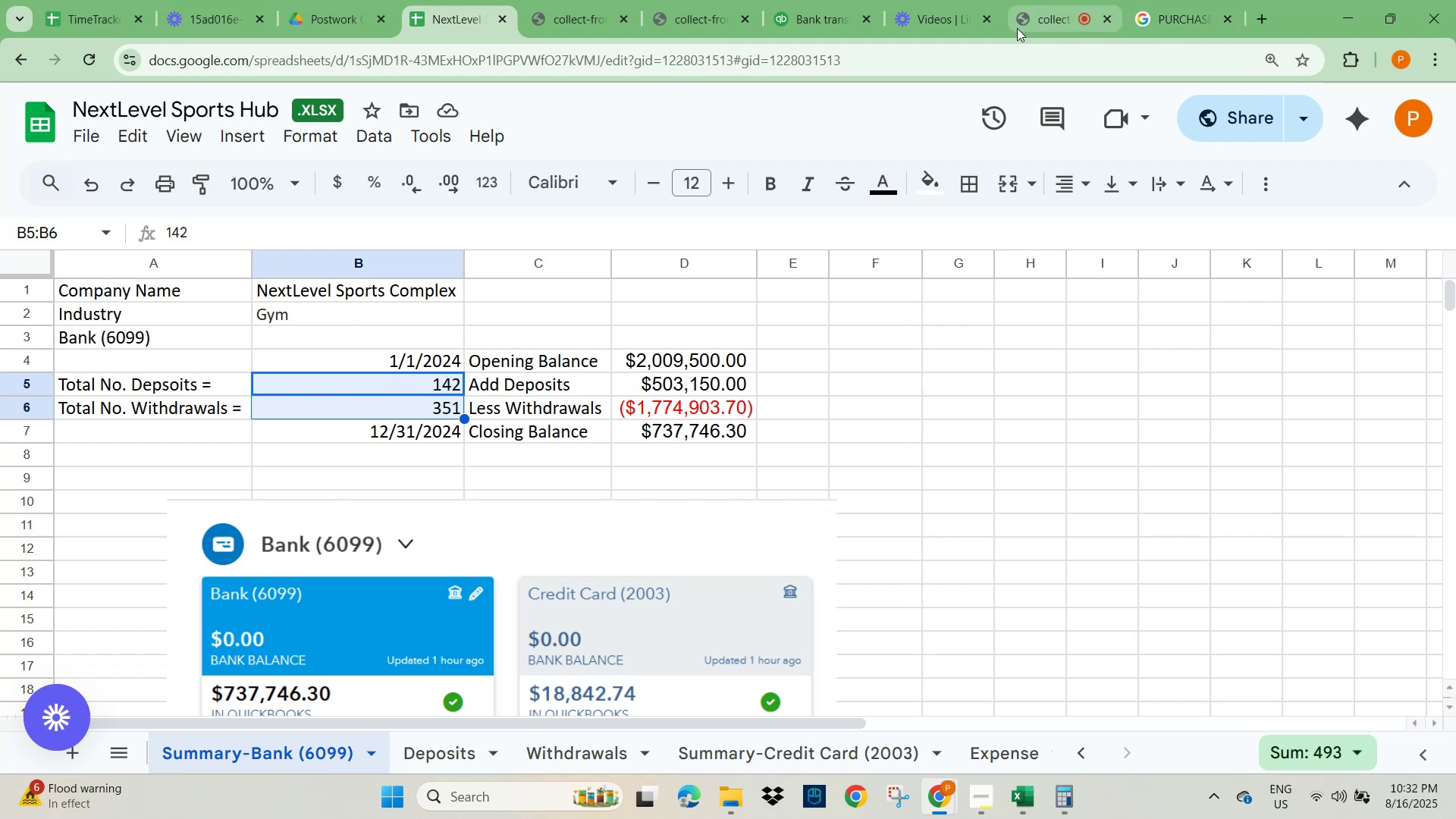 
left_click([816, 20])
 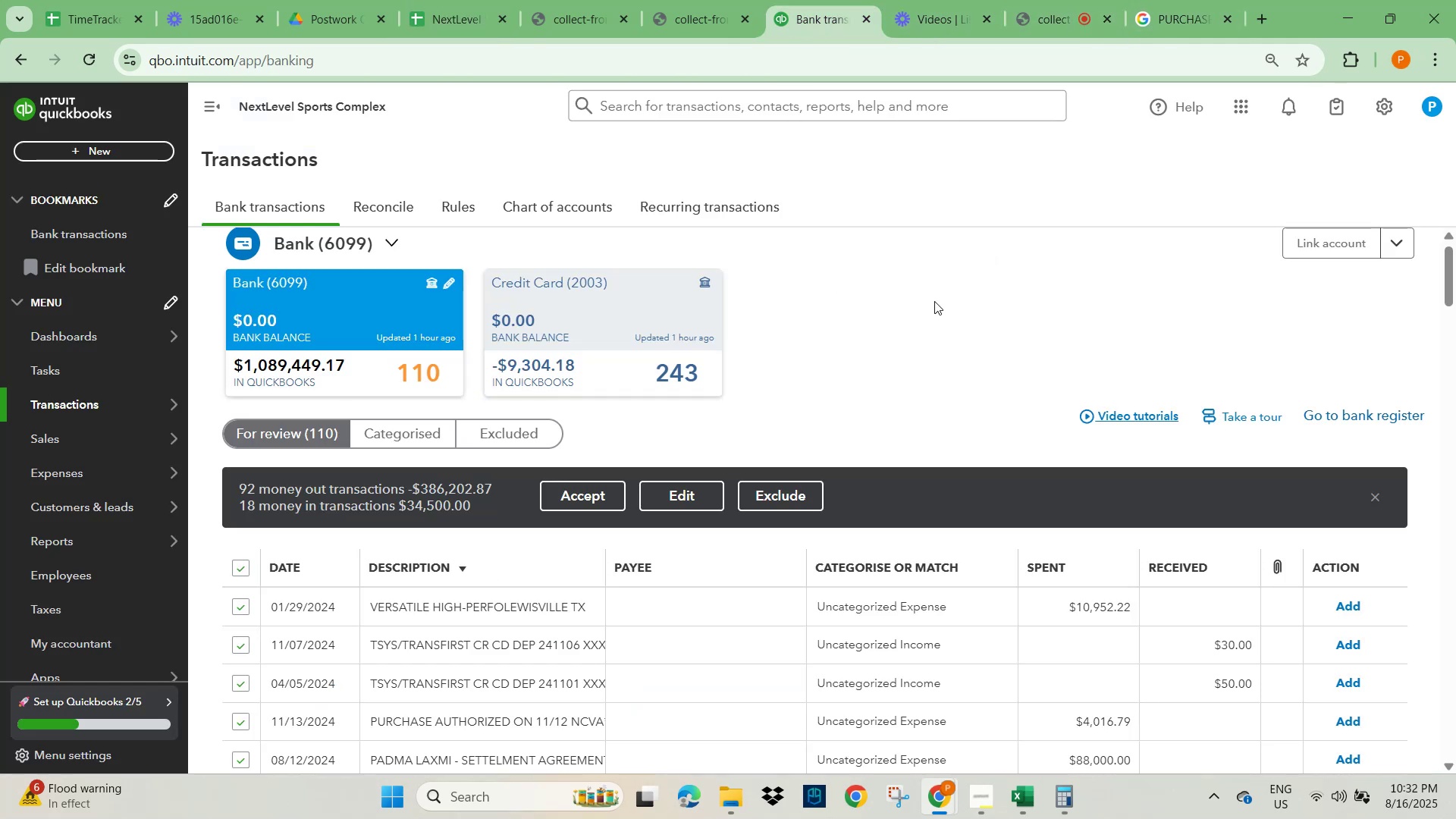 
left_click([939, 298])
 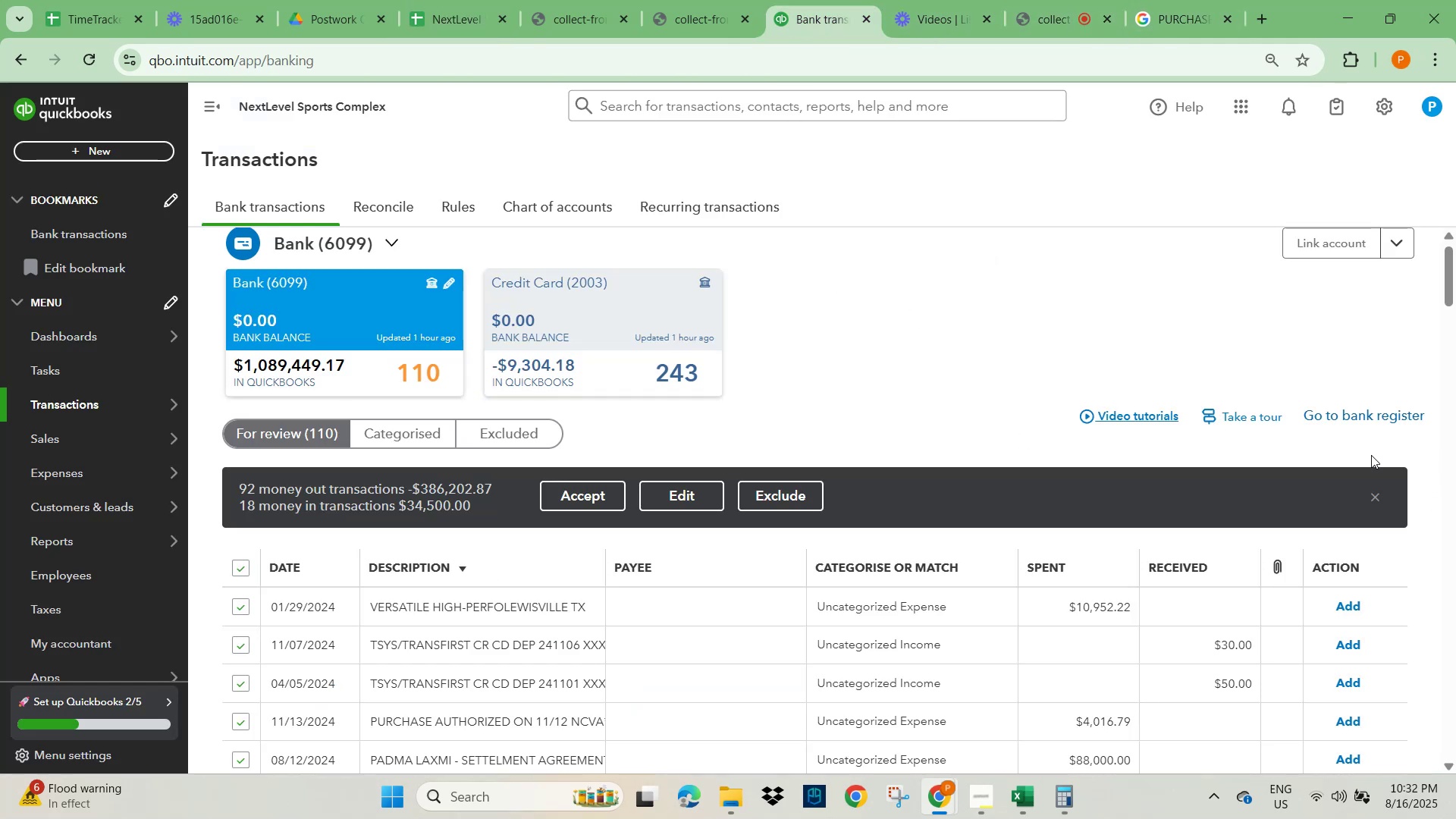 
left_click([1374, 505])
 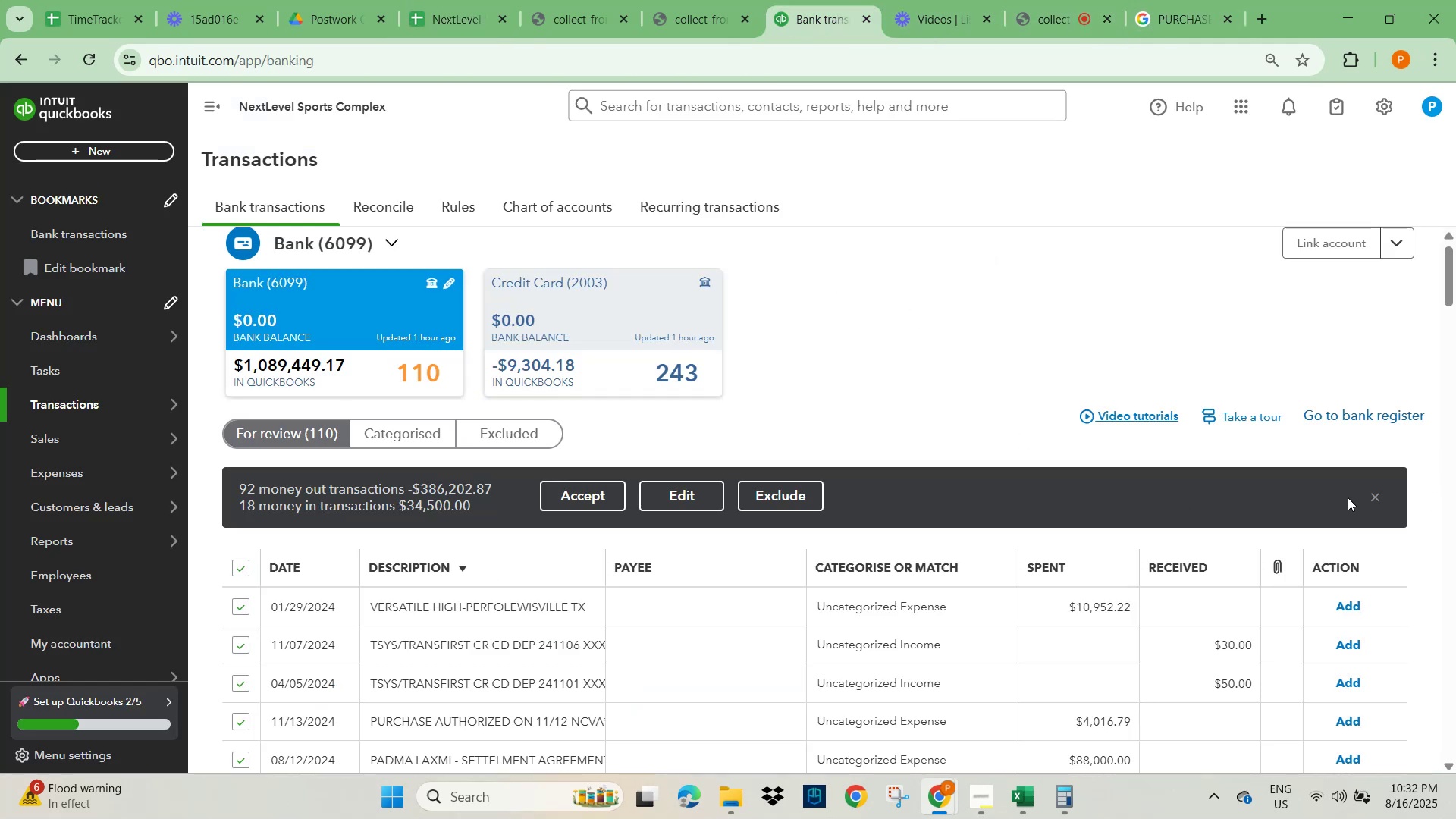 
left_click([1378, 497])
 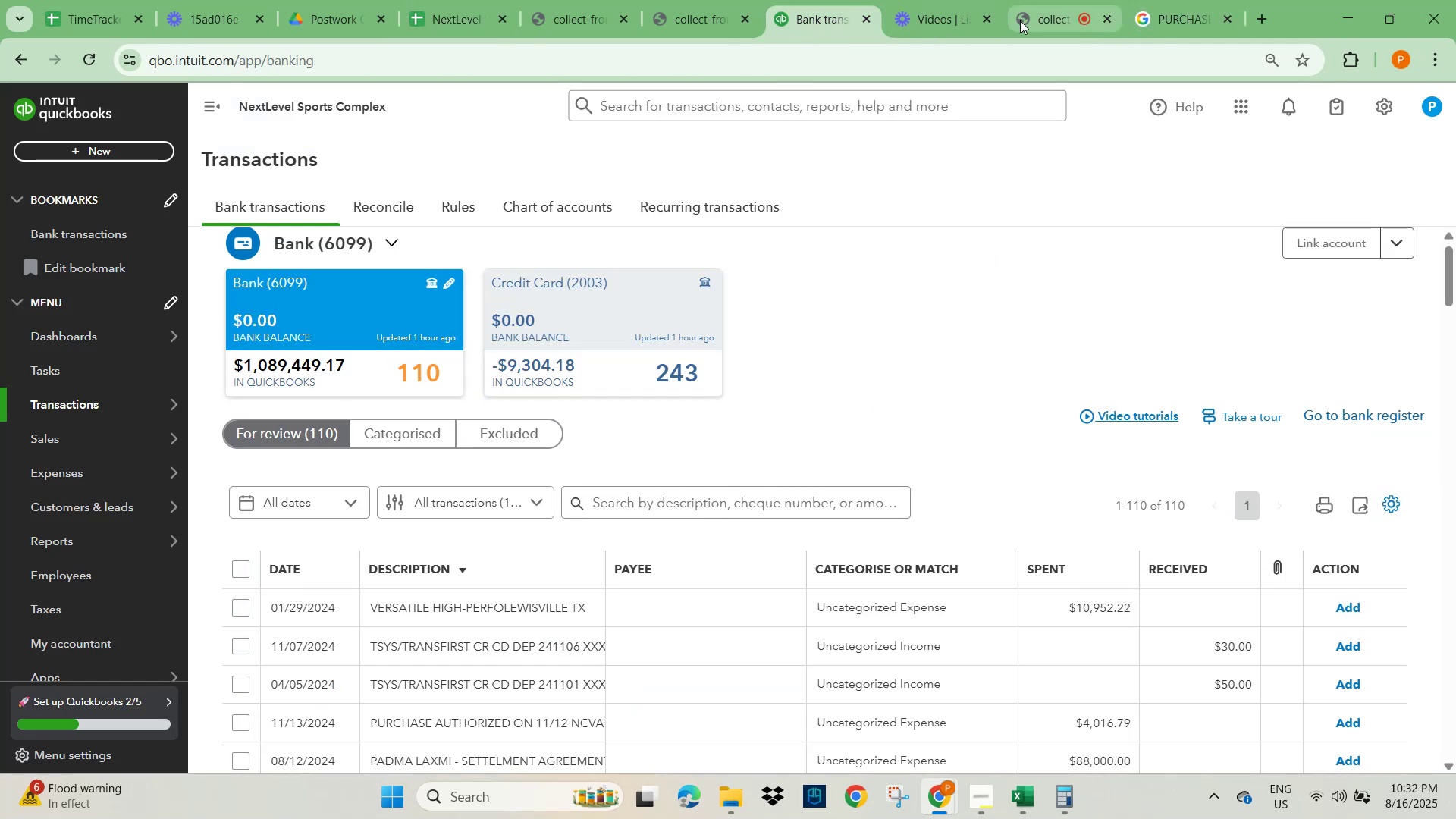 
left_click([1047, 15])
 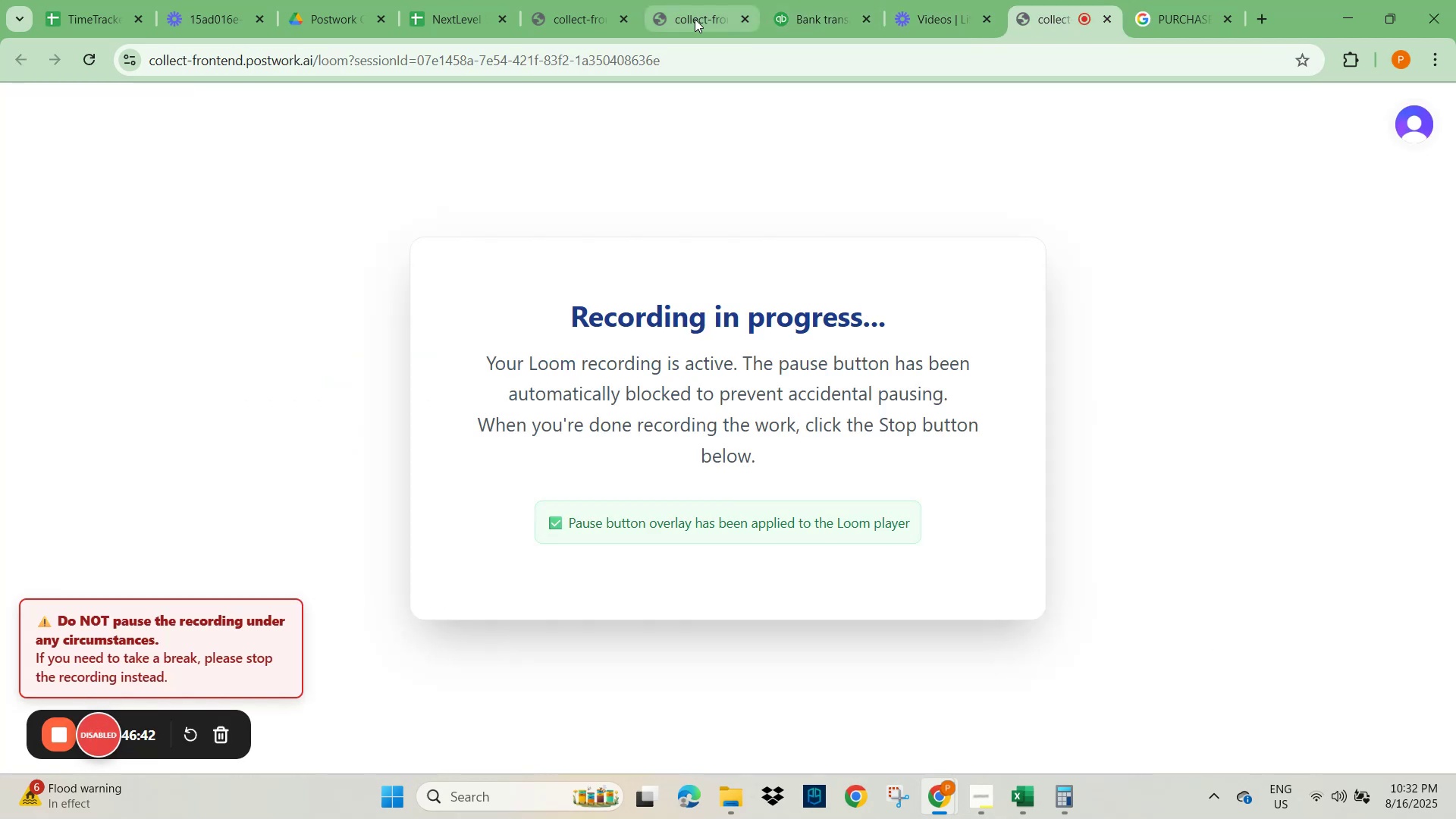 
left_click([813, 11])
 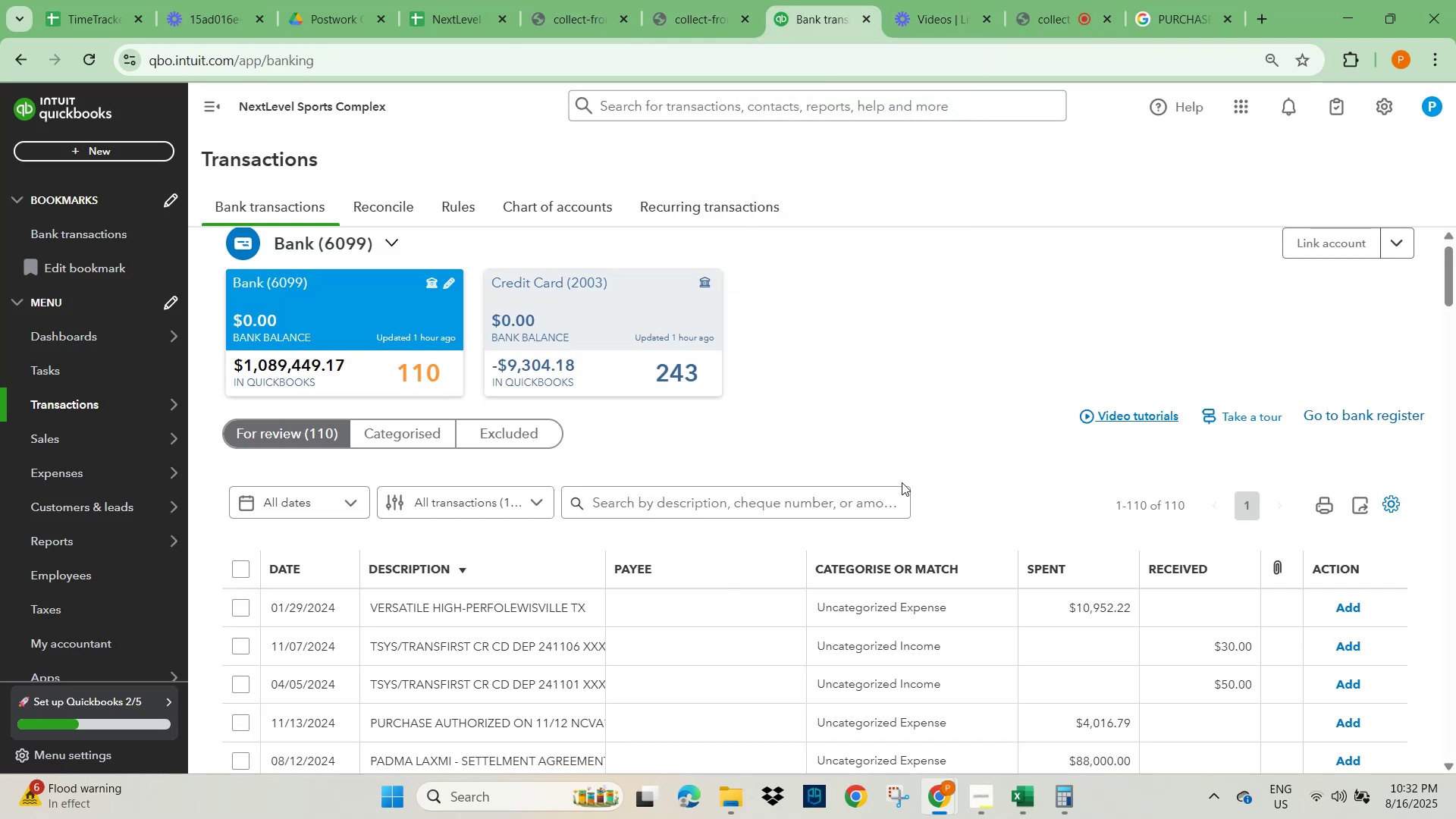 
scroll: coordinate [883, 500], scroll_direction: down, amount: 3.0
 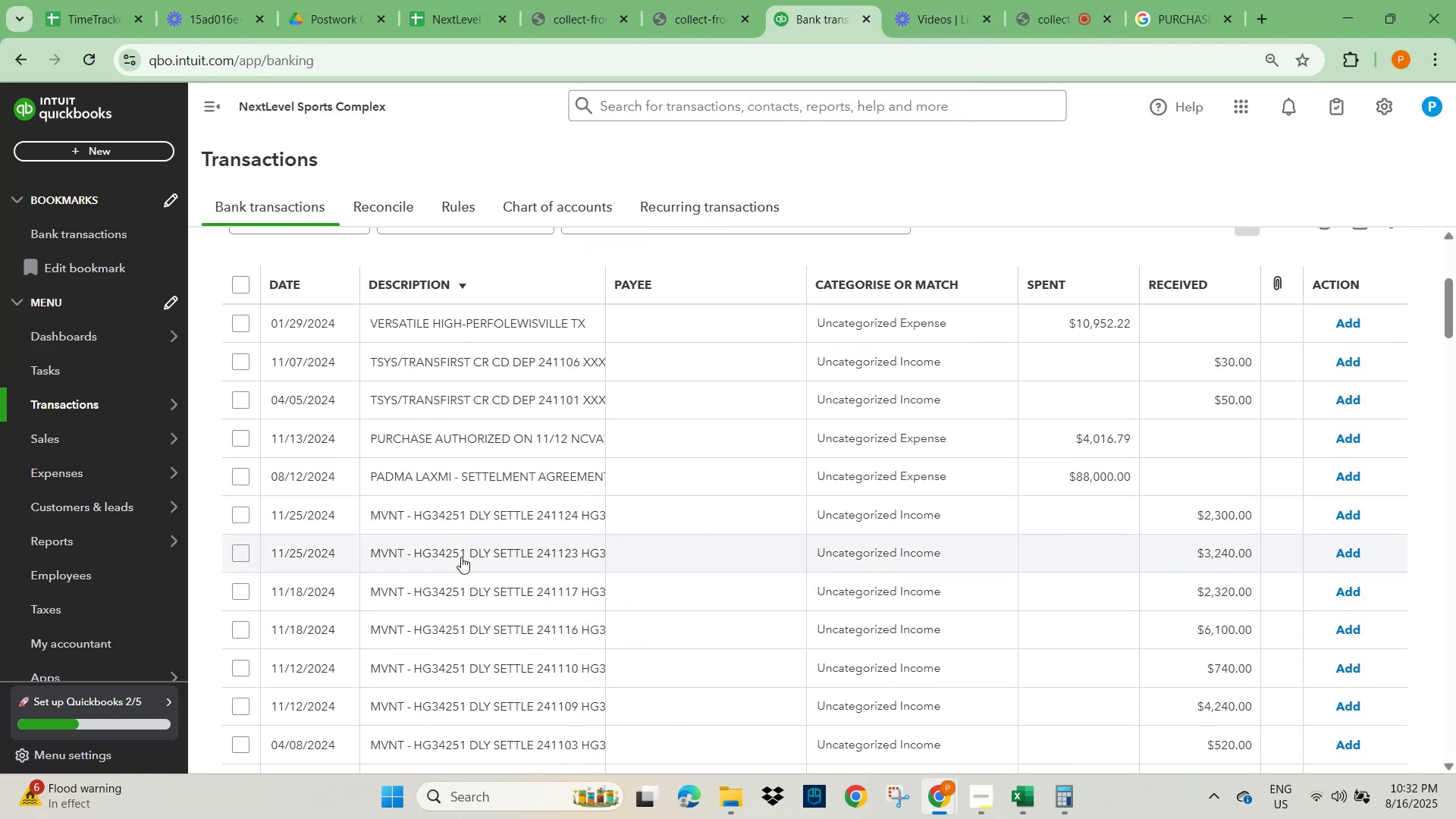 
scroll: coordinate [474, 515], scroll_direction: up, amount: 1.0
 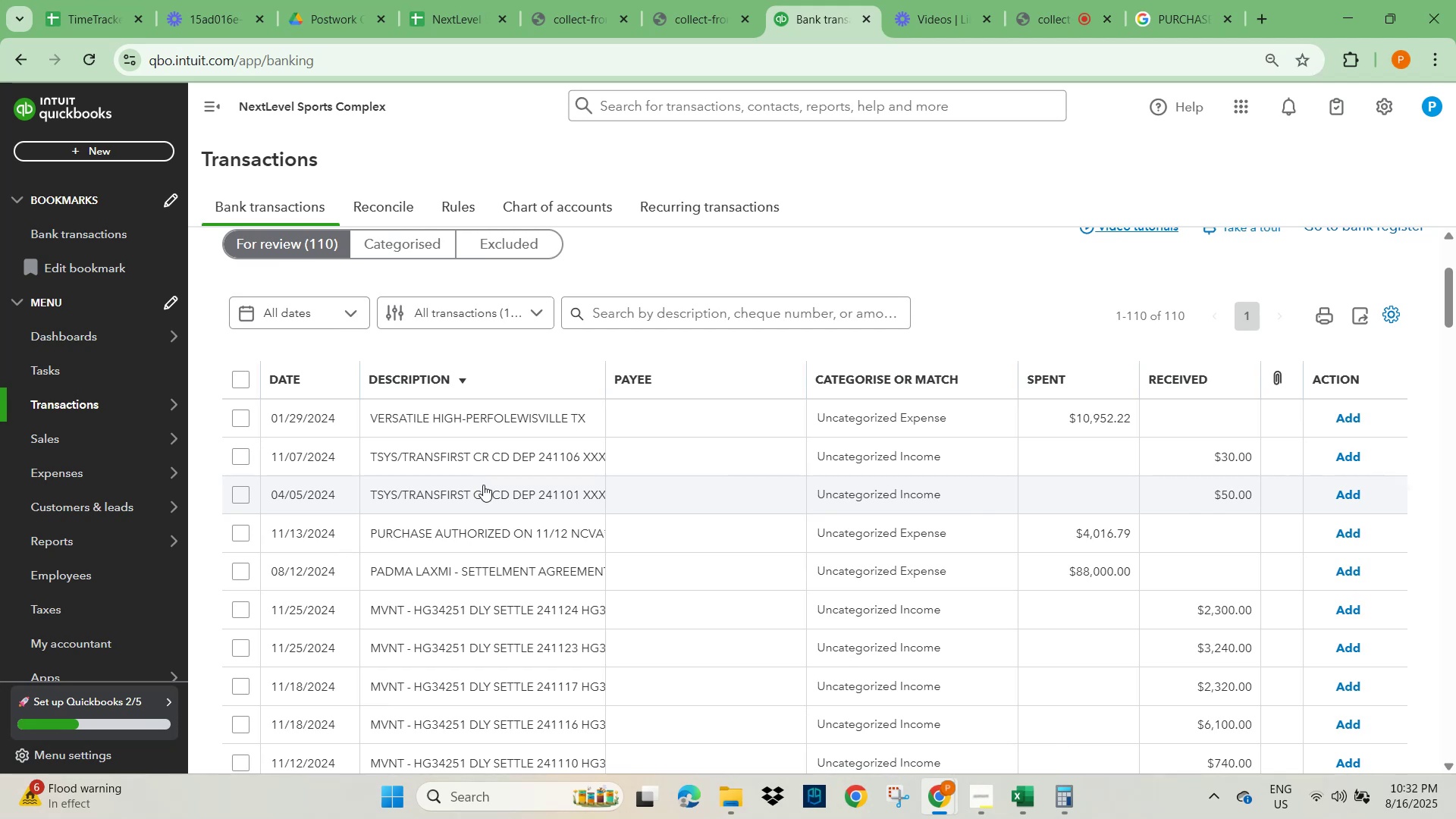 
scroll: coordinate [485, 484], scroll_direction: down, amount: 4.0
 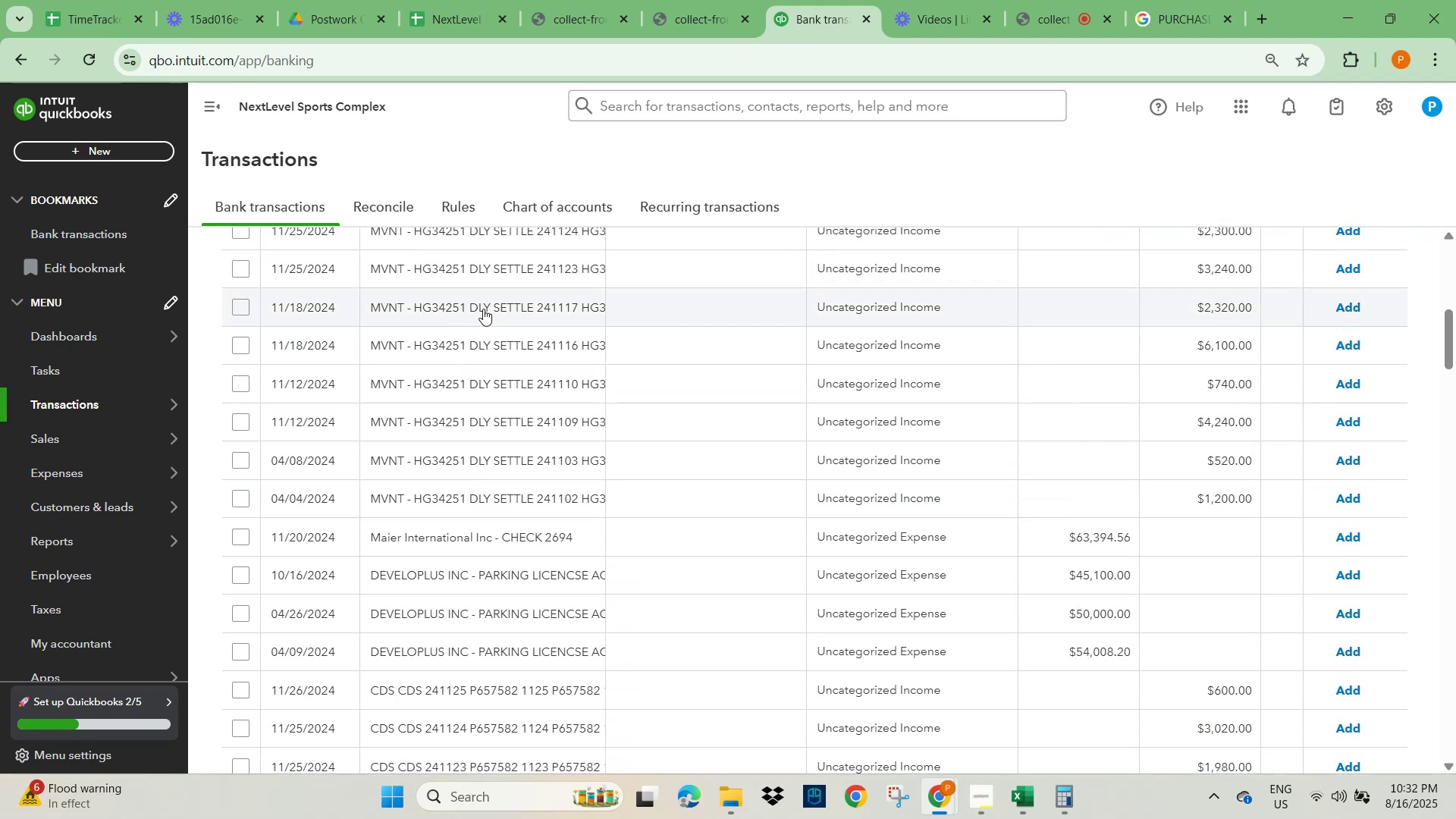 
left_click([464, 270])
 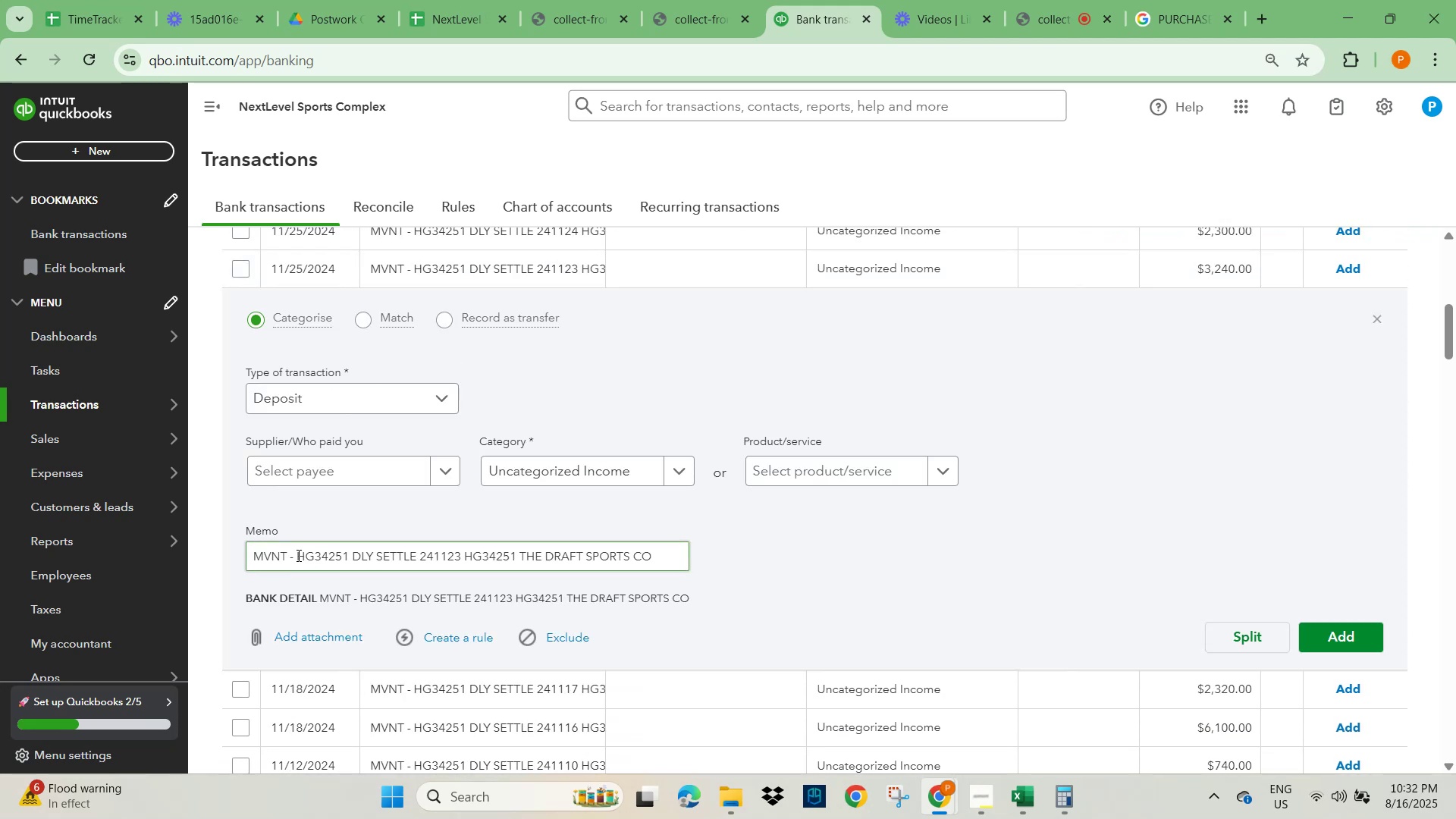 
left_click_drag(start_coordinate=[249, 560], to_coordinate=[676, 544])
 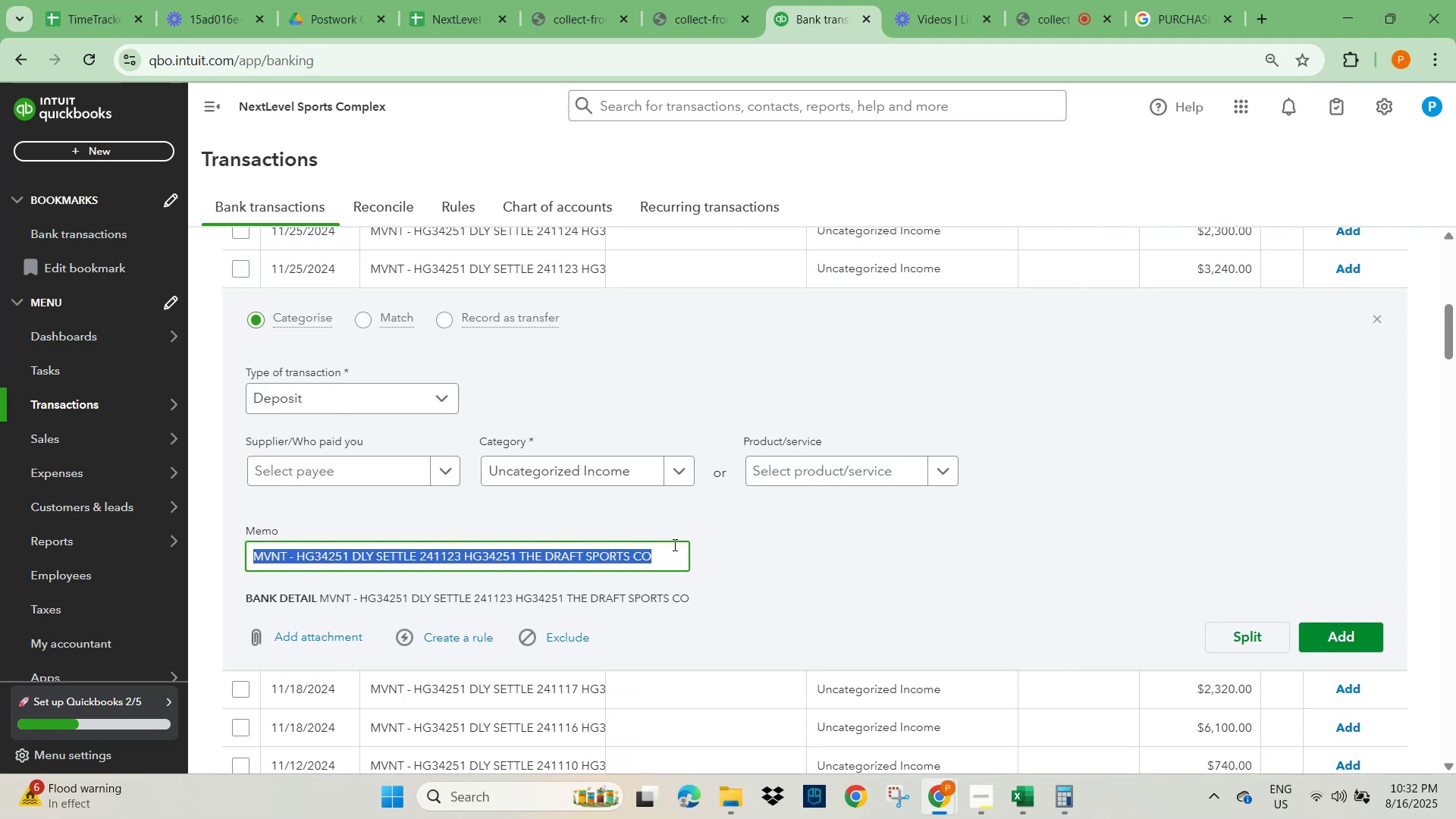 
key(Control+C)
 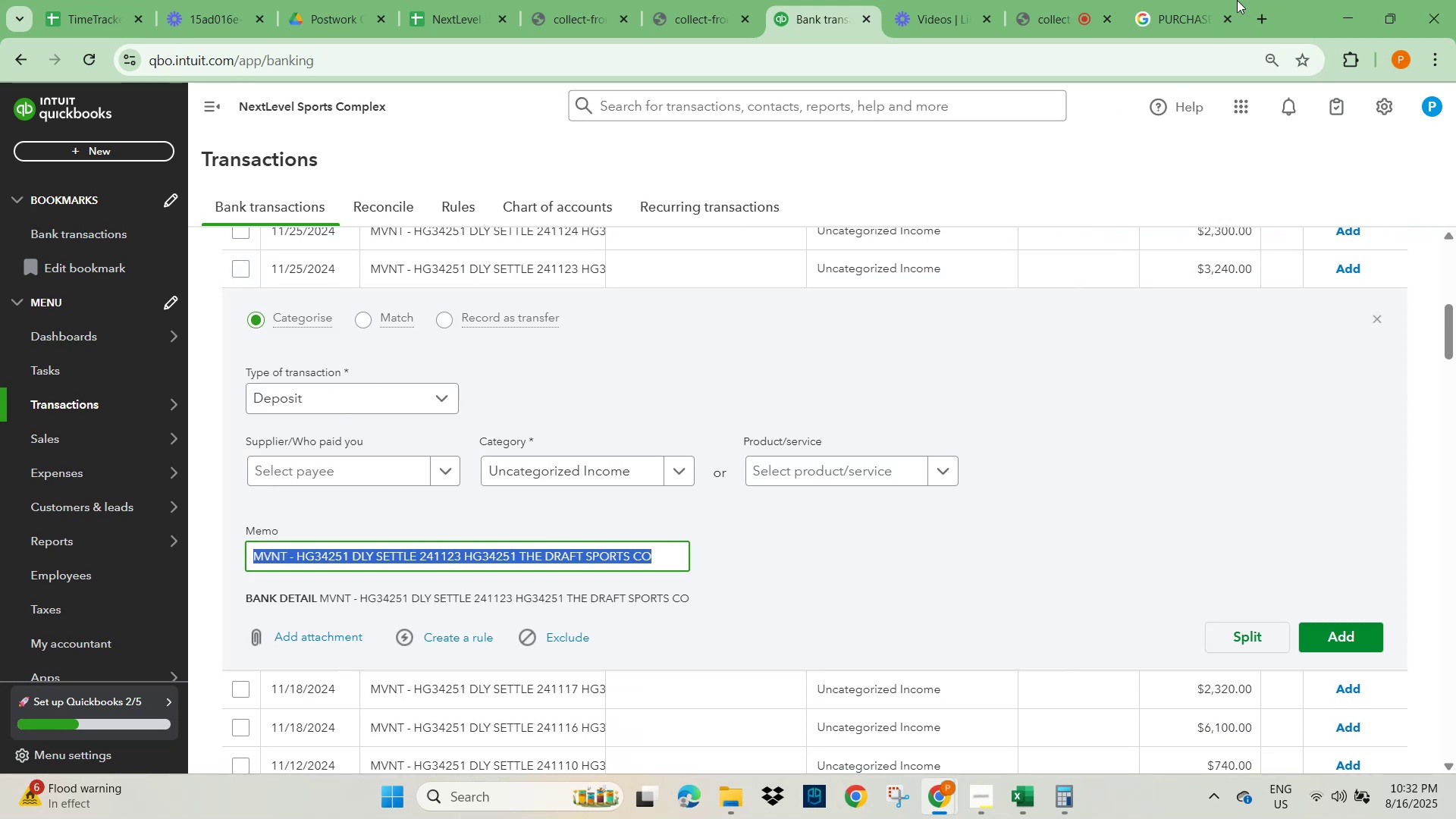 
left_click([1194, 13])
 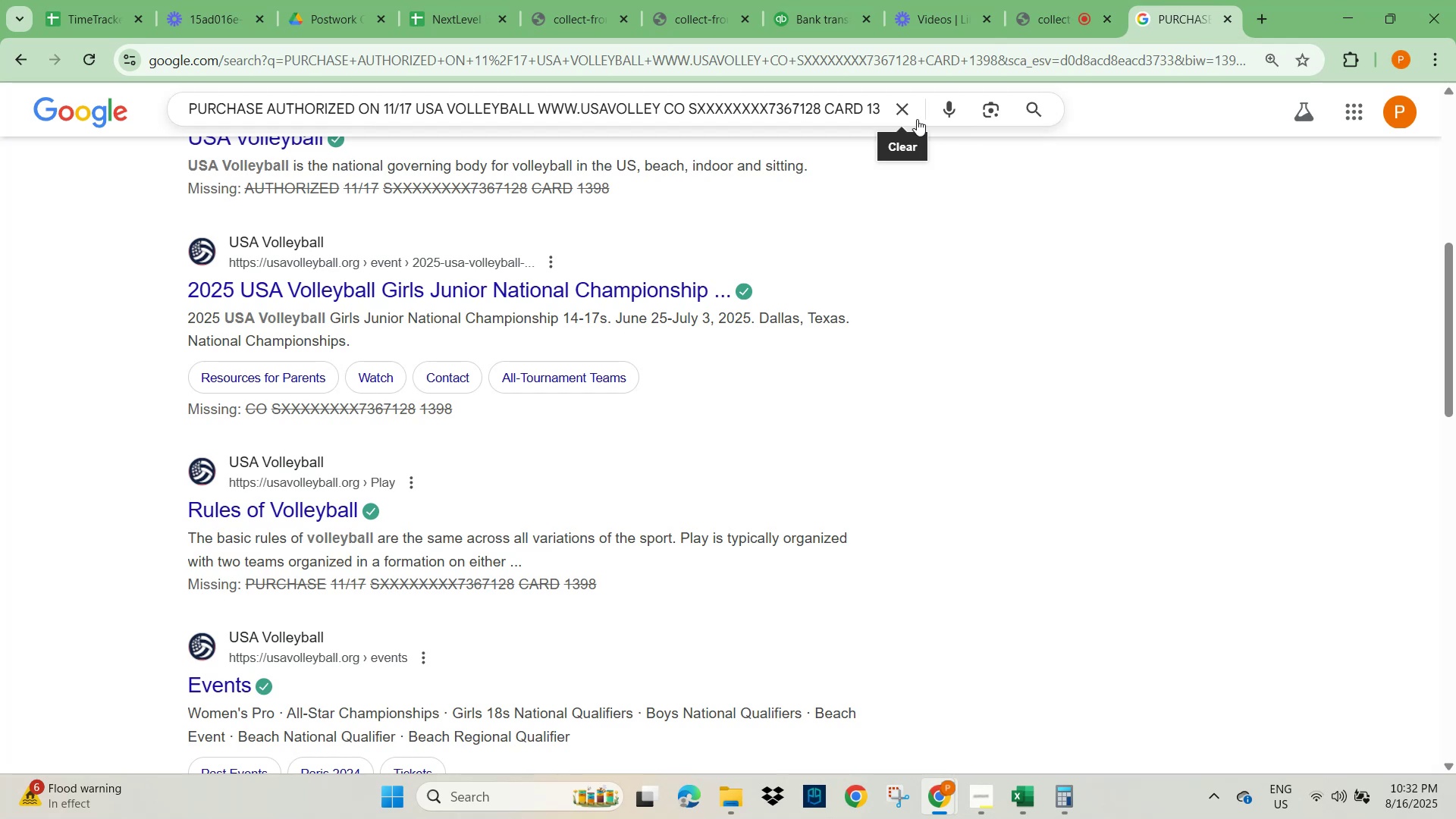 
left_click([905, 111])
 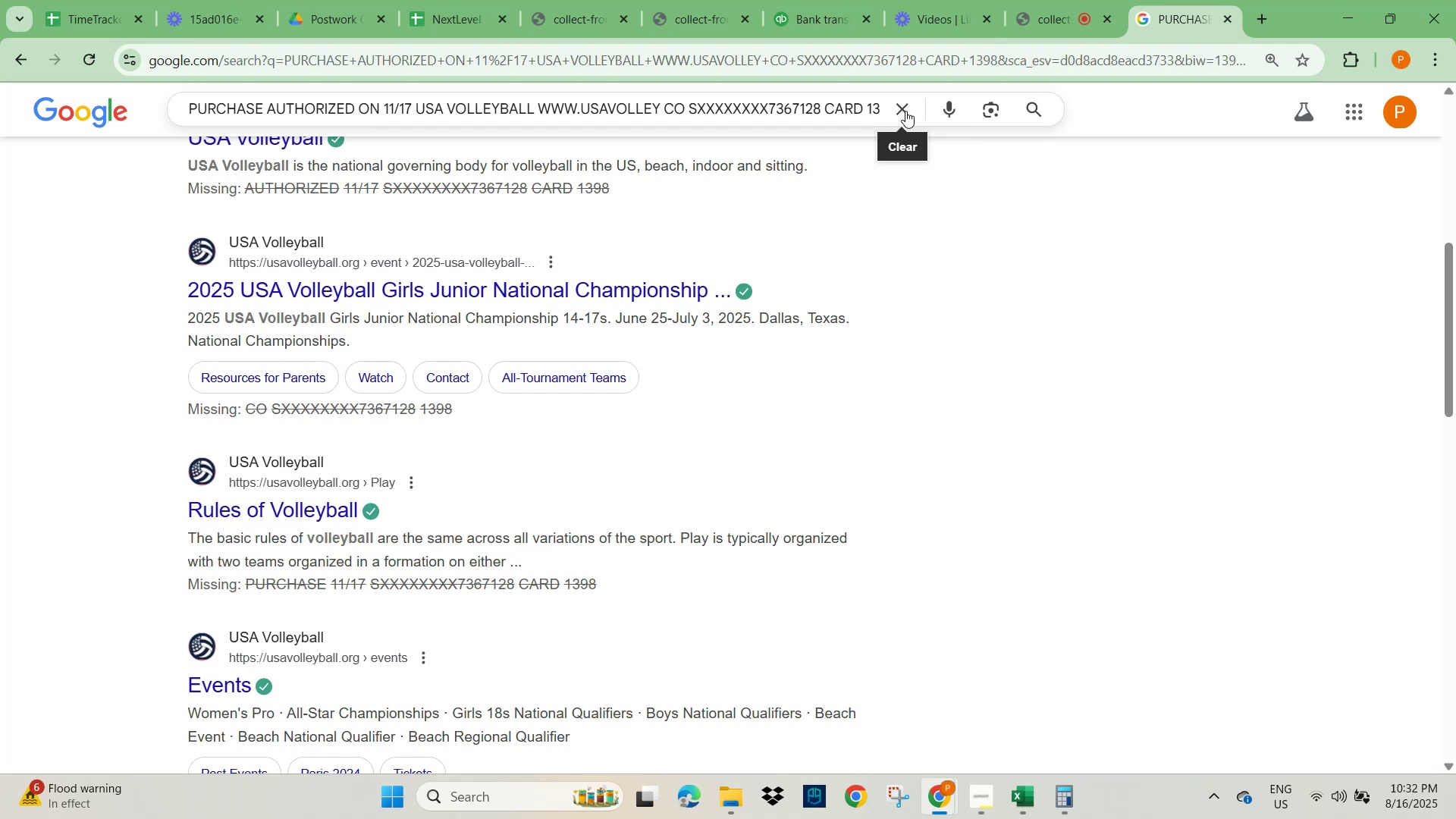 
key(Control+V)
 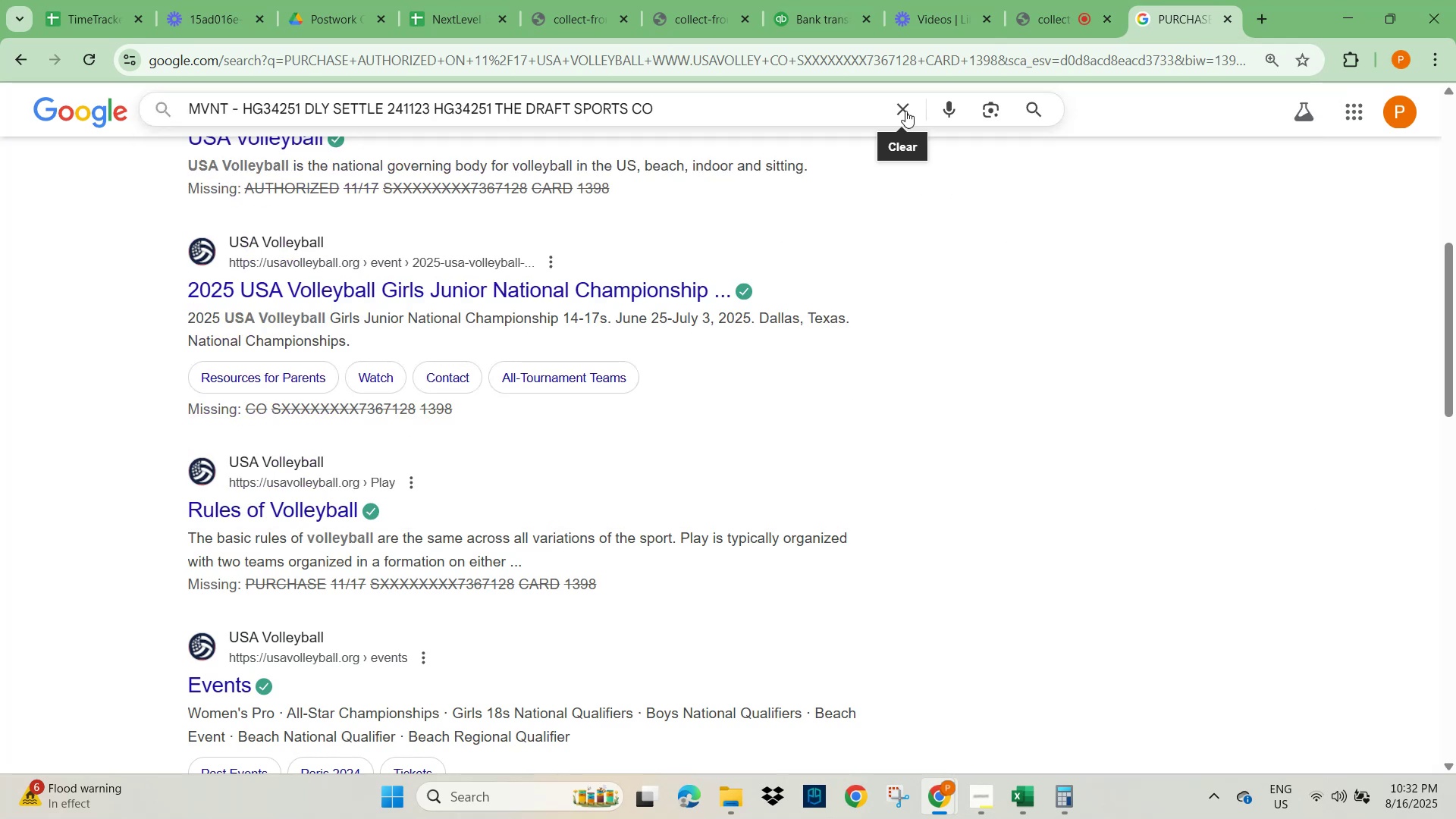 
key(NumpadEnter)
 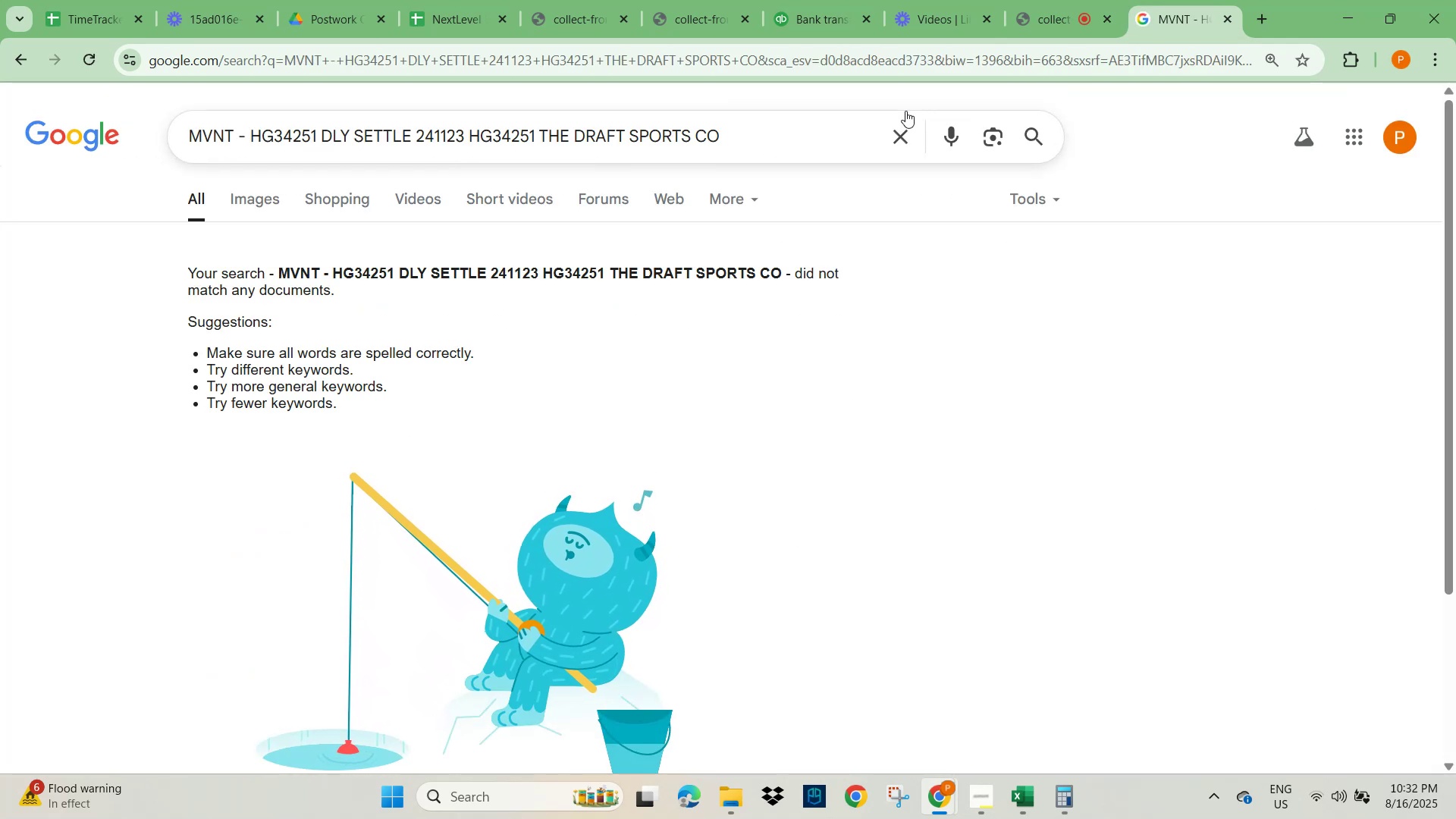 
wait(5.7)
 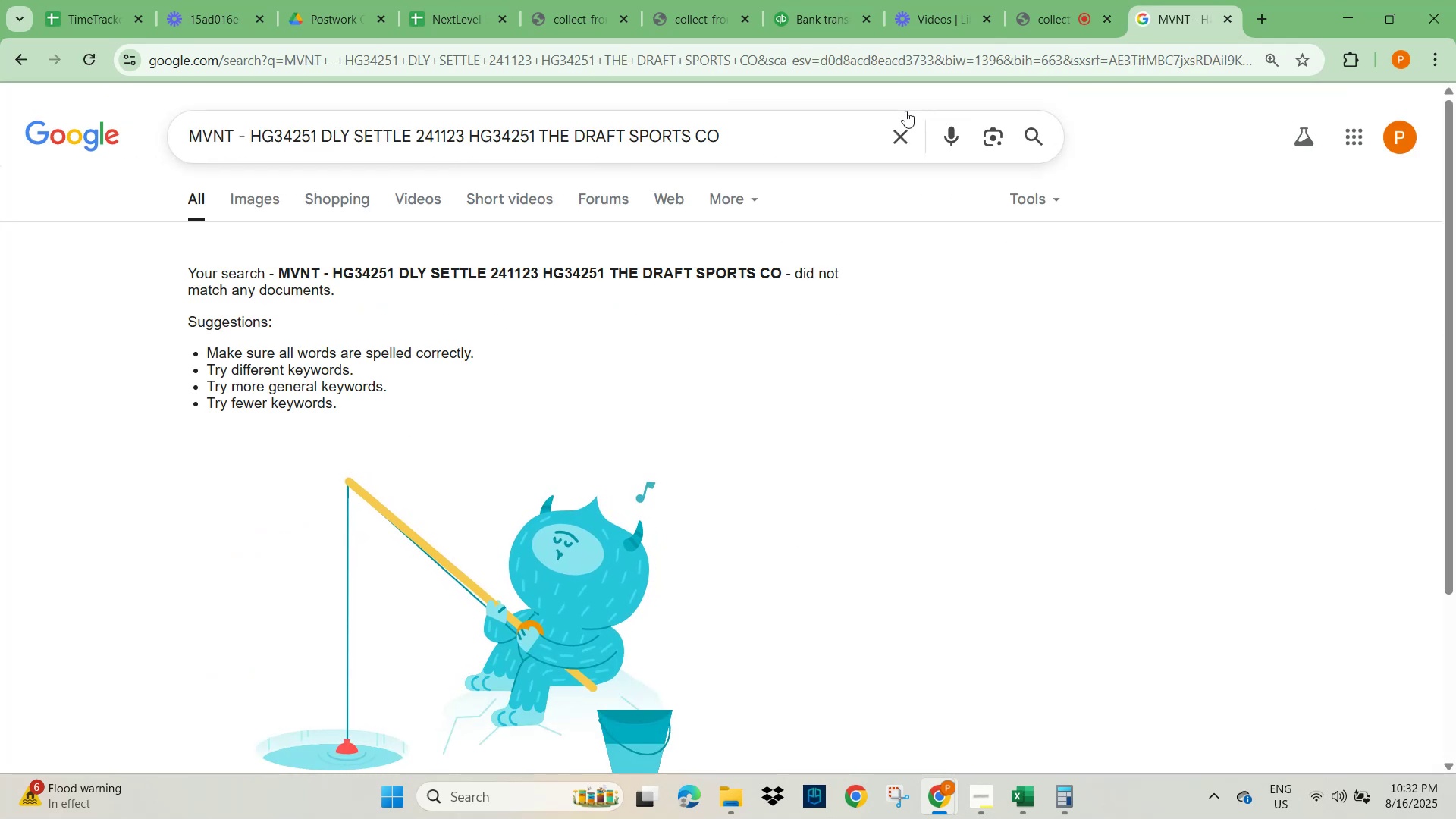 
left_click_drag(start_coordinate=[758, 135], to_coordinate=[410, 148])
 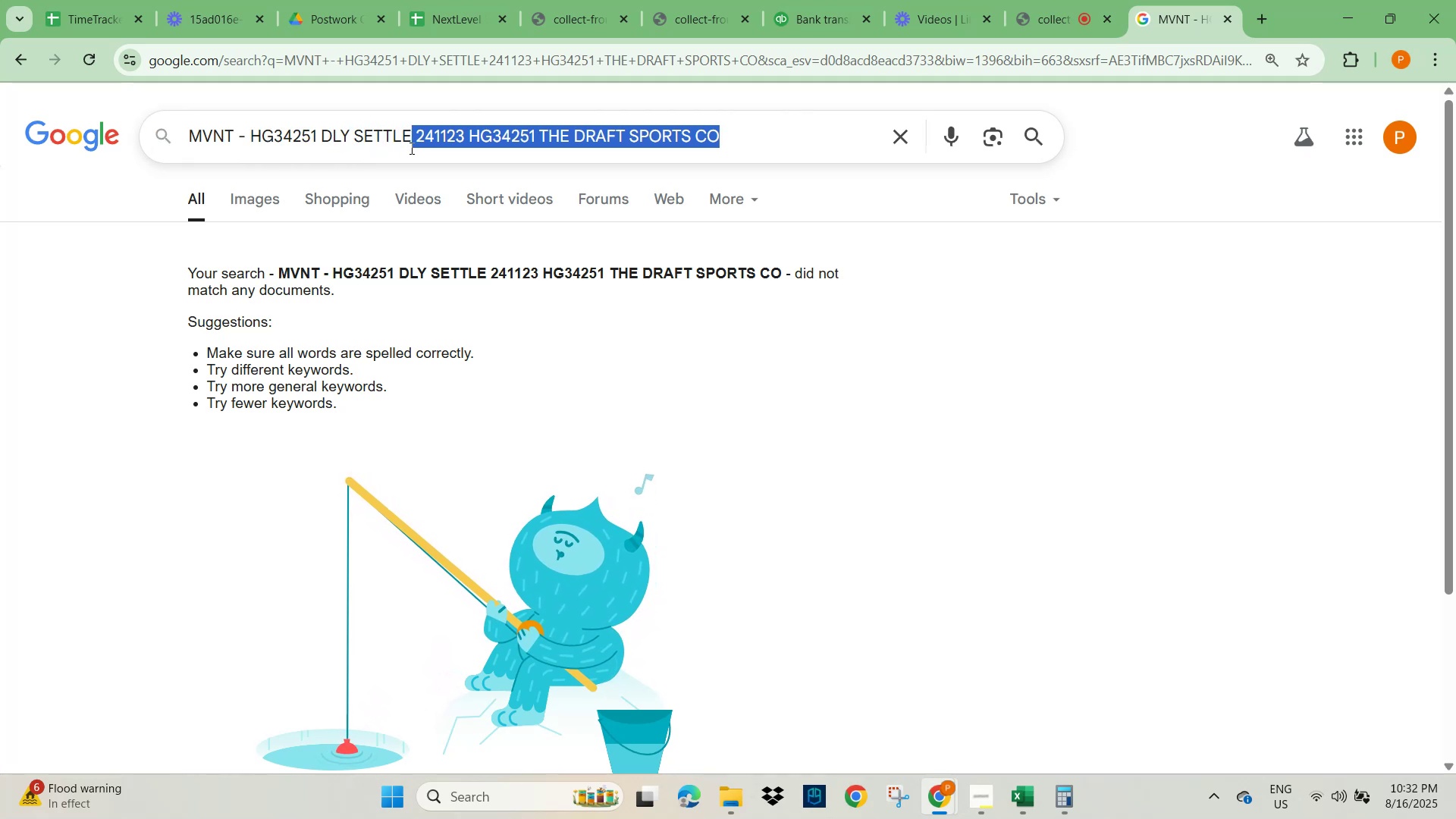 
key(Backspace)
 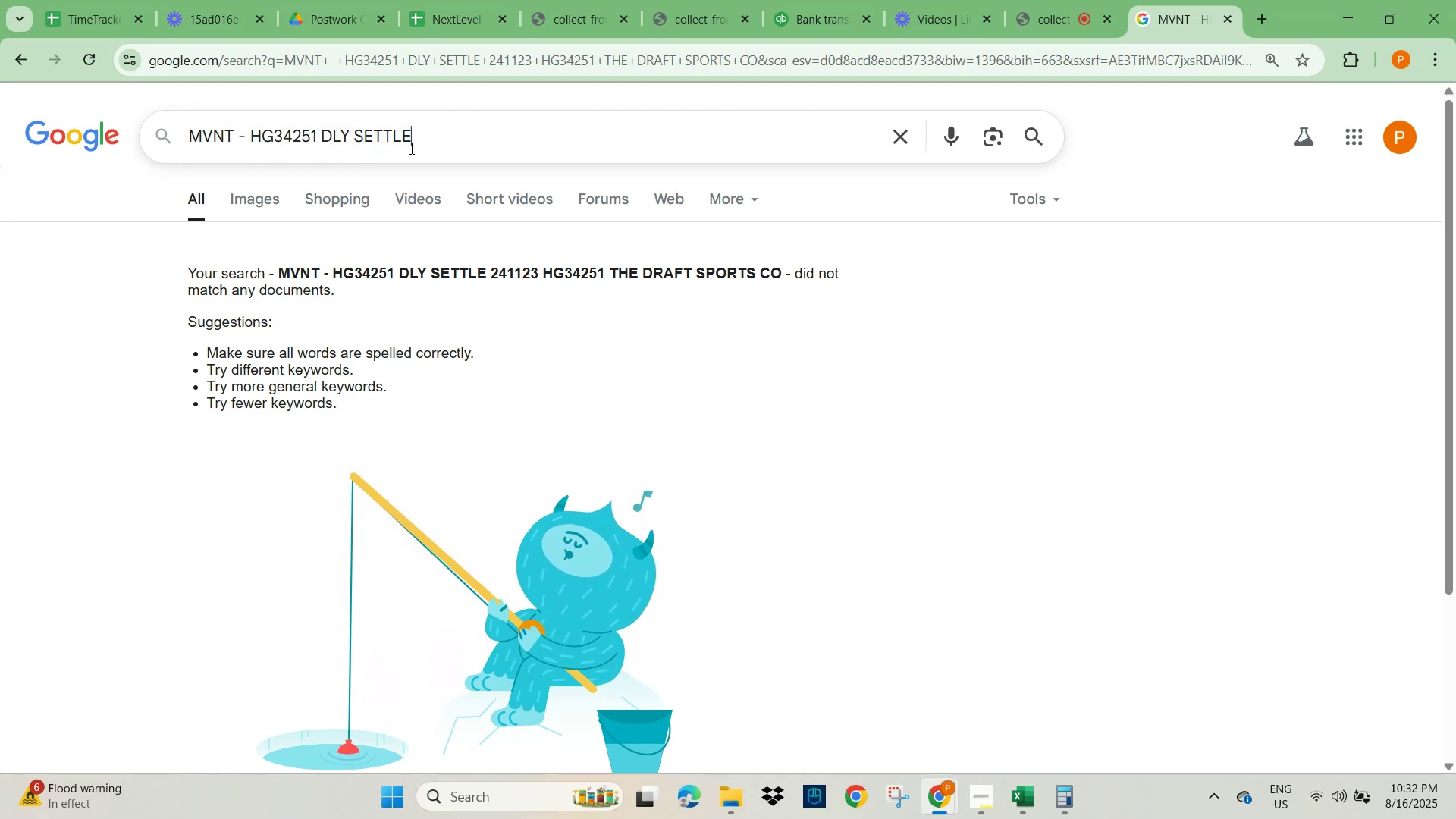 
key(NumpadEnter)
 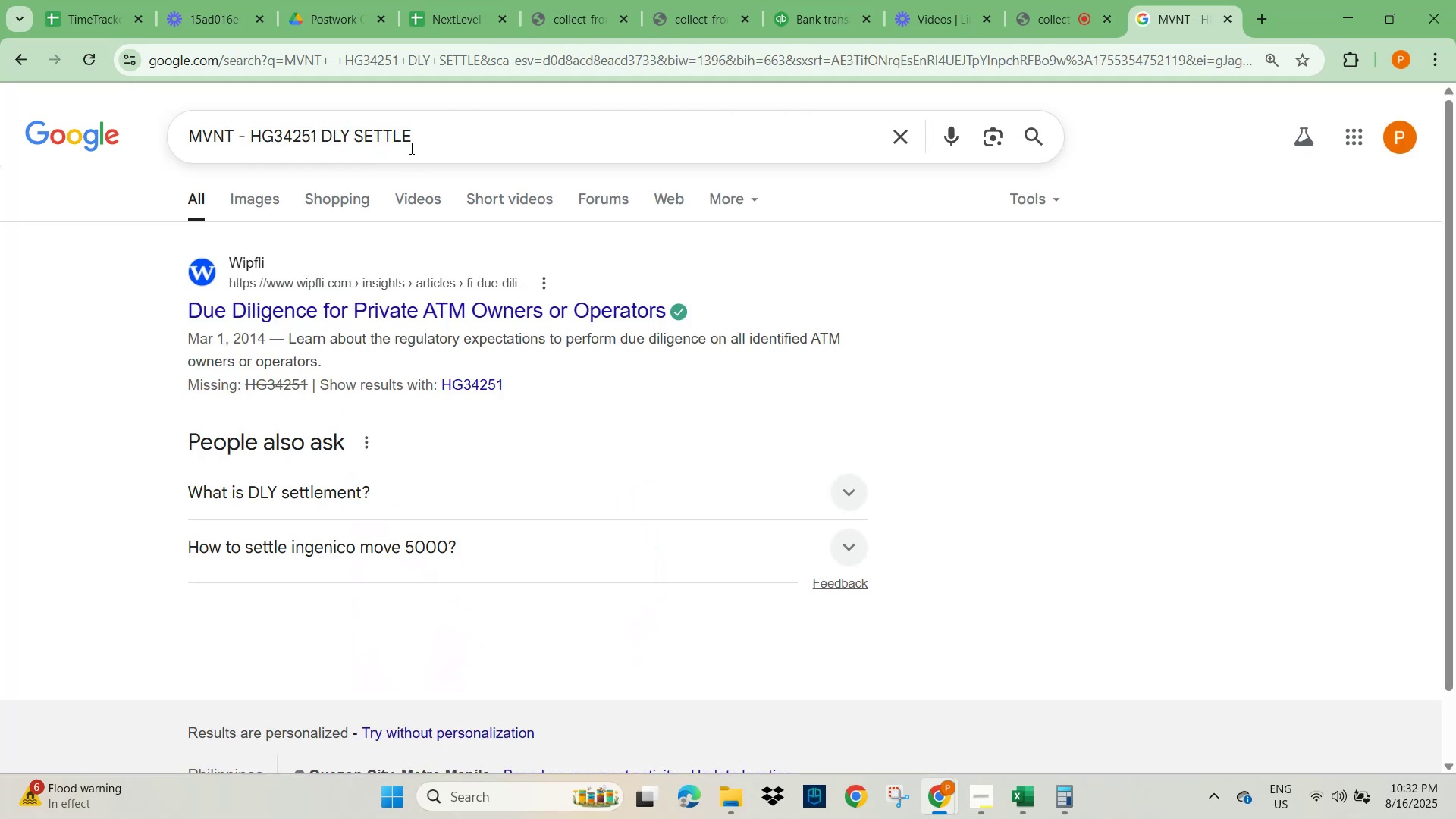 
wait(11.39)
 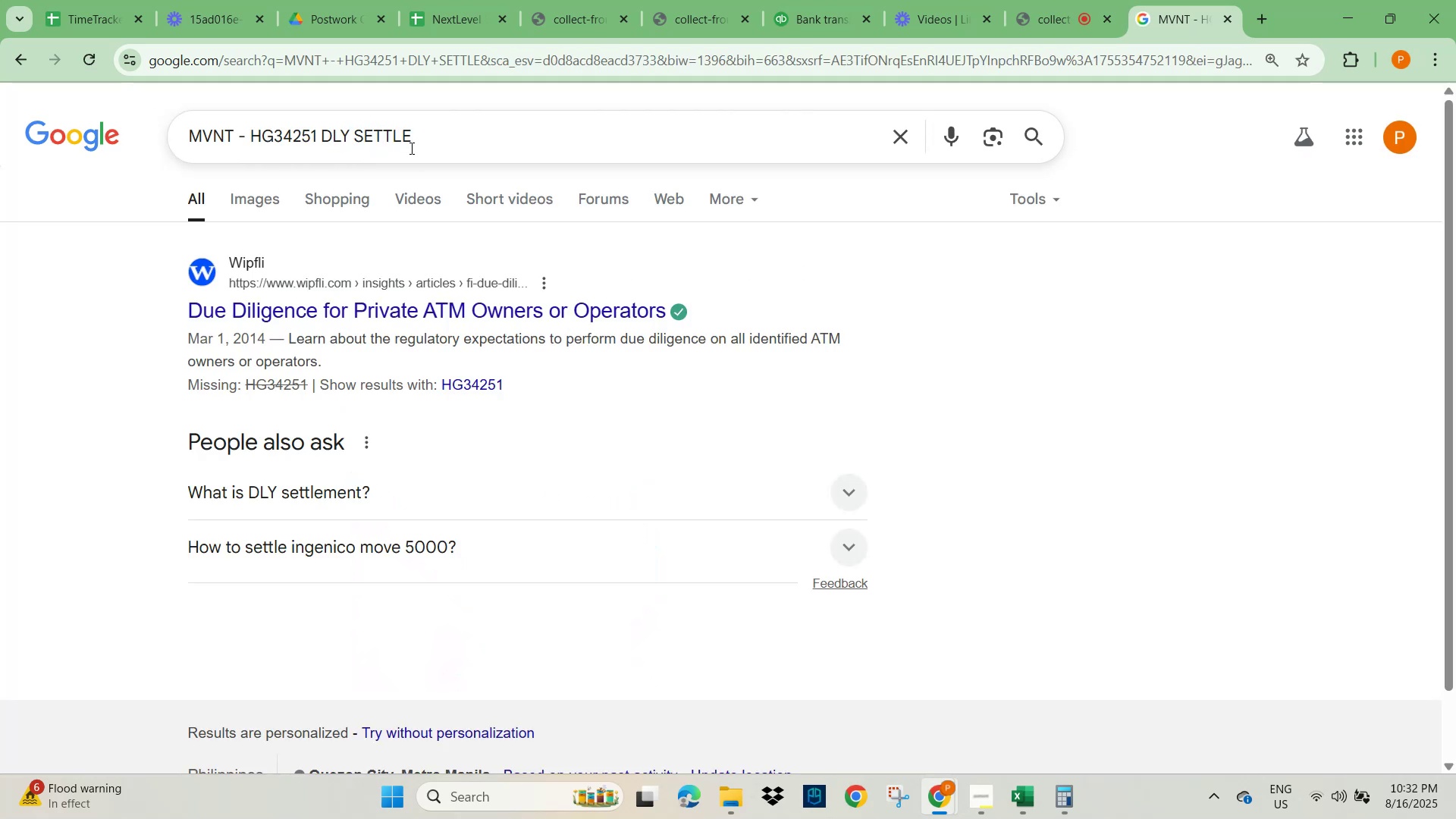 
left_click_drag(start_coordinate=[453, 138], to_coordinate=[232, 145])
 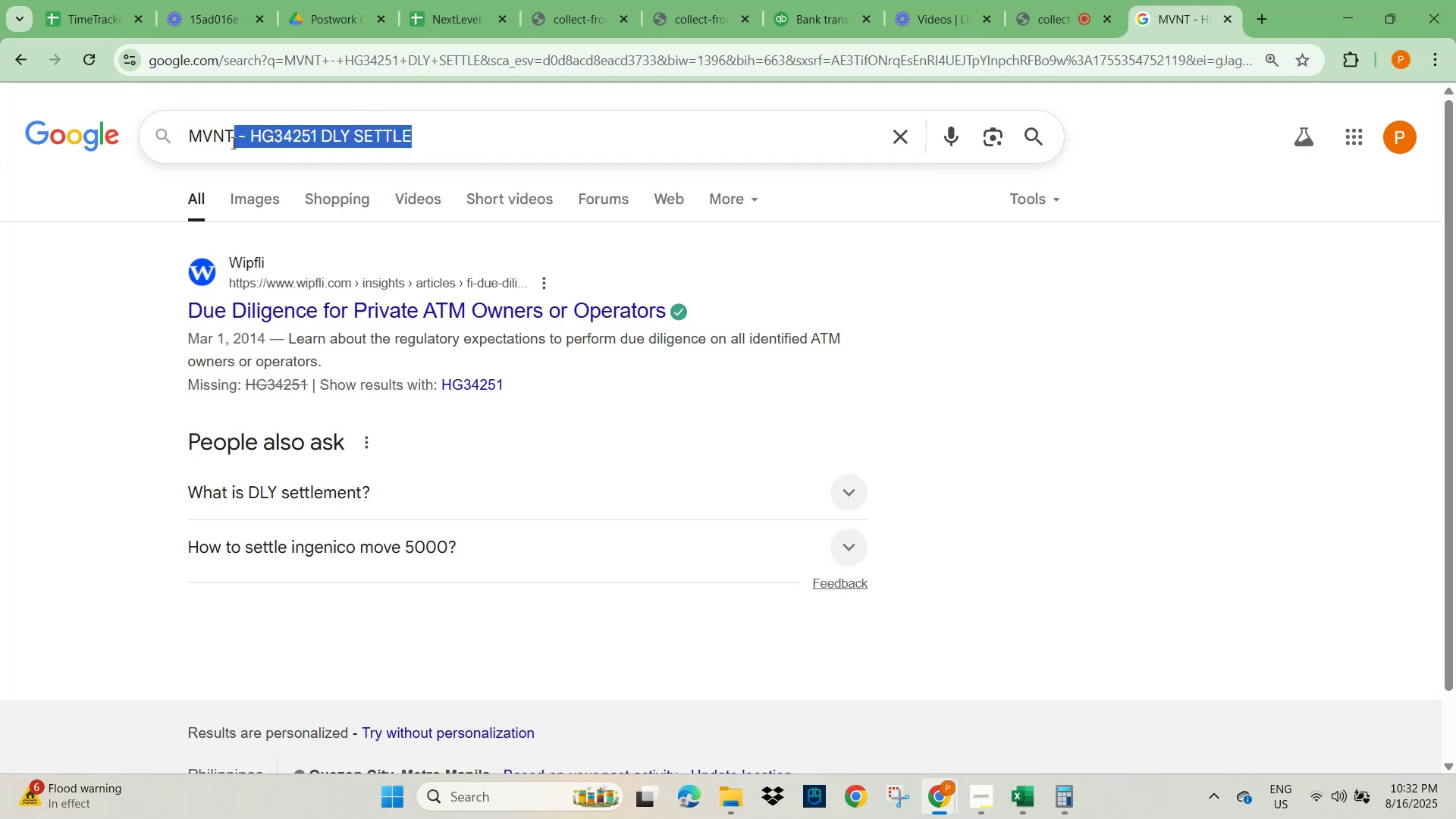 
key(Backspace)
 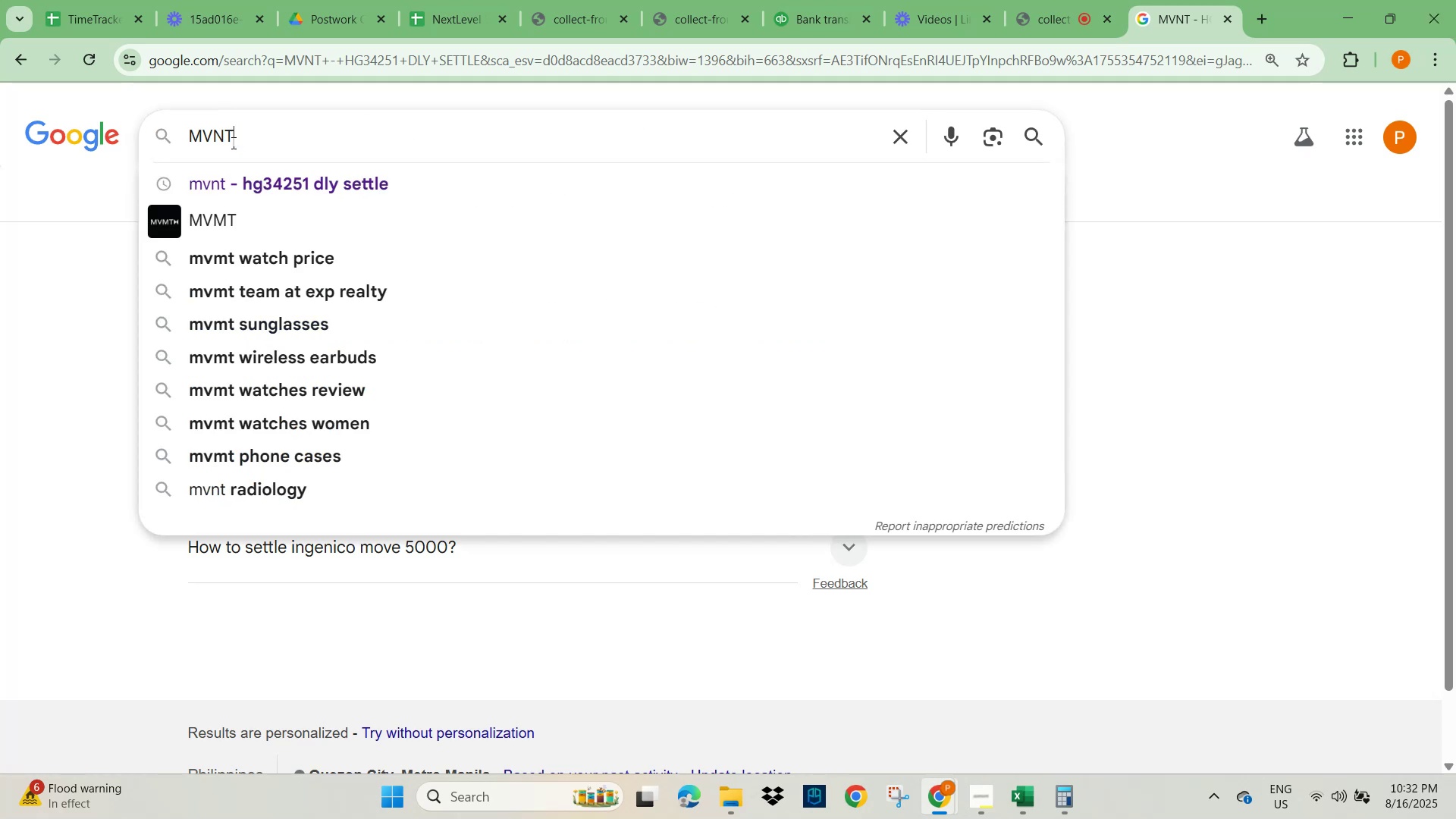 
key(NumpadEnter)
 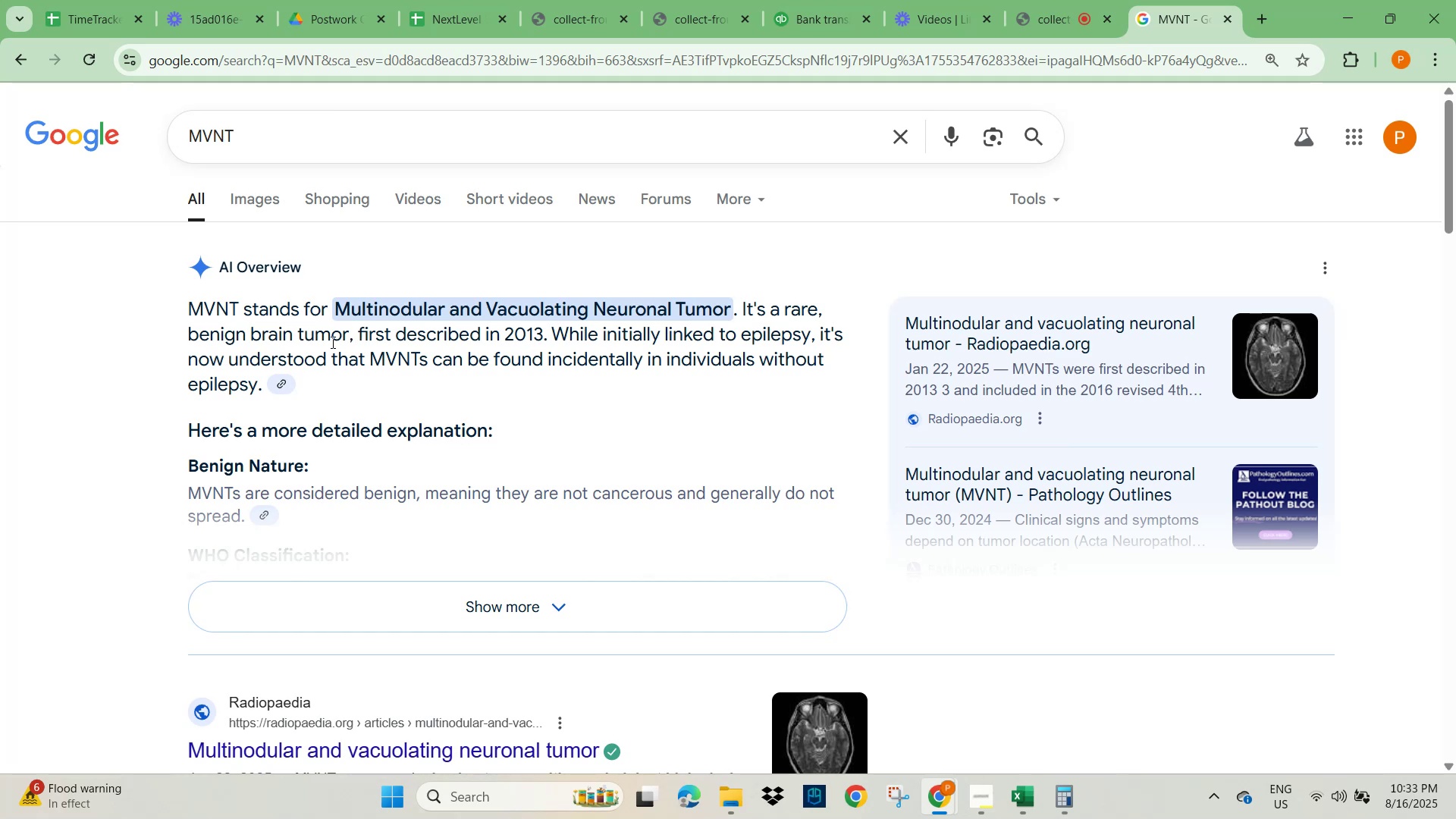 
wait(7.35)
 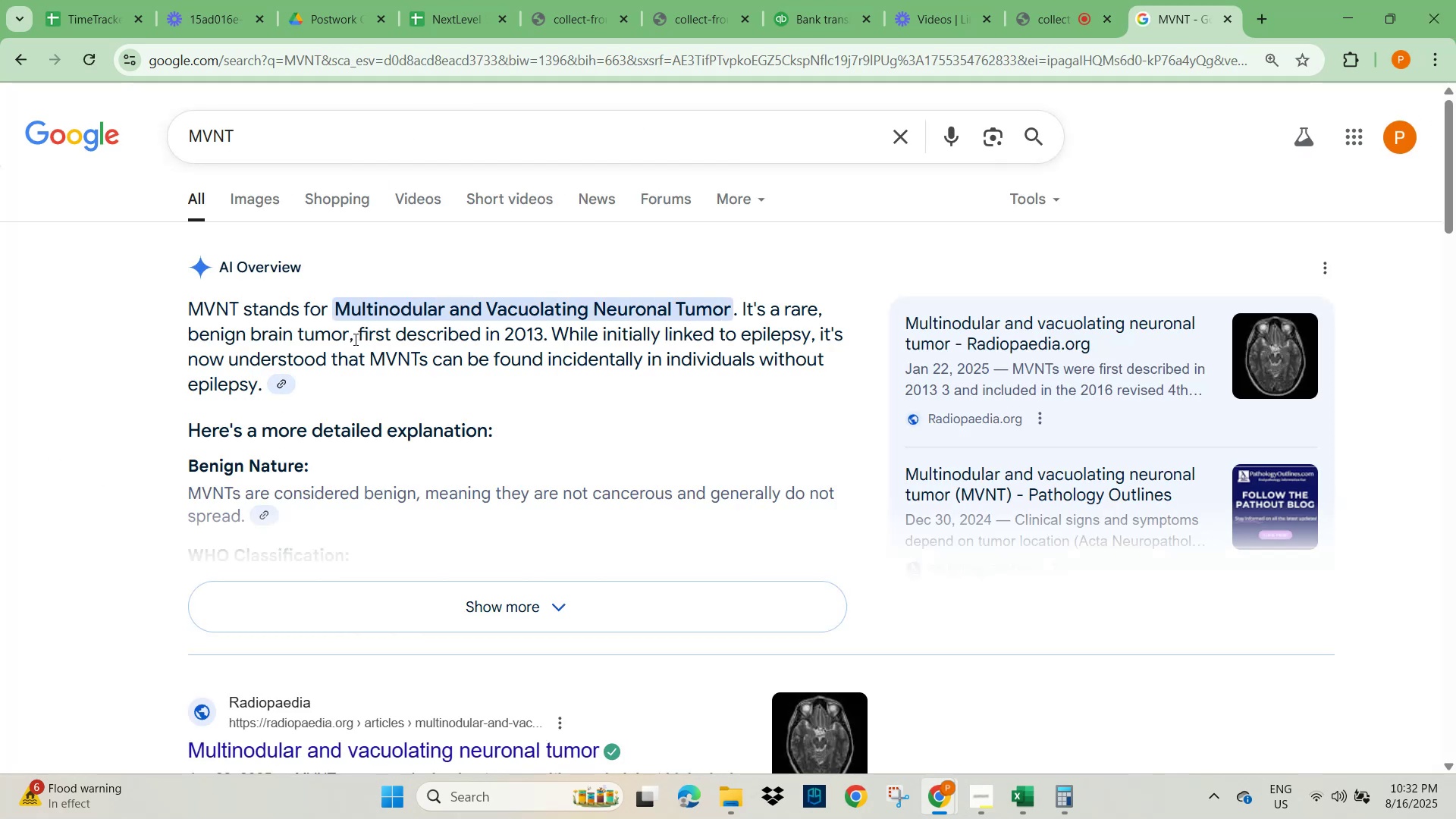 
left_click([824, 5])
 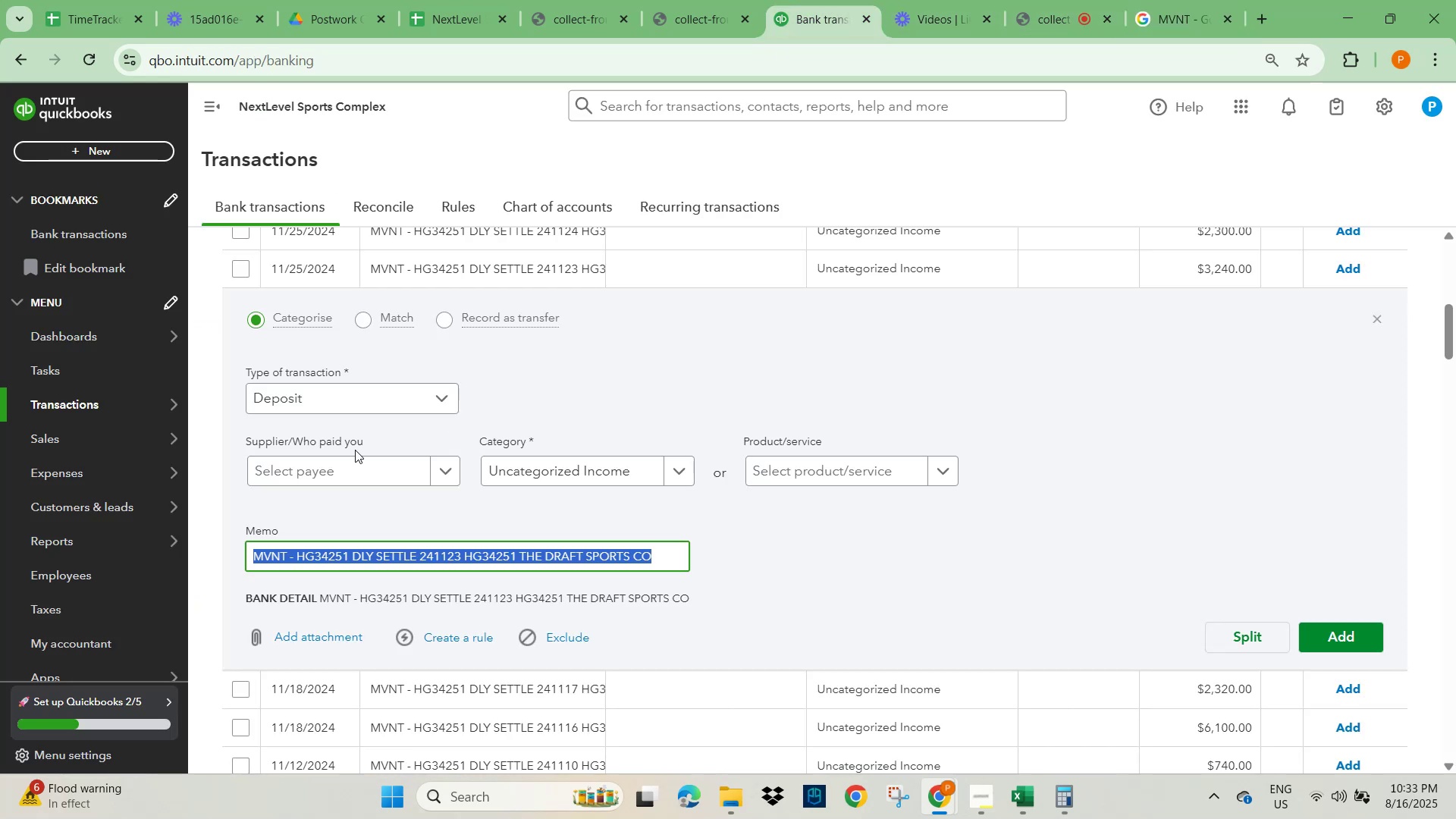 
scroll: coordinate [481, 581], scroll_direction: down, amount: 2.0
 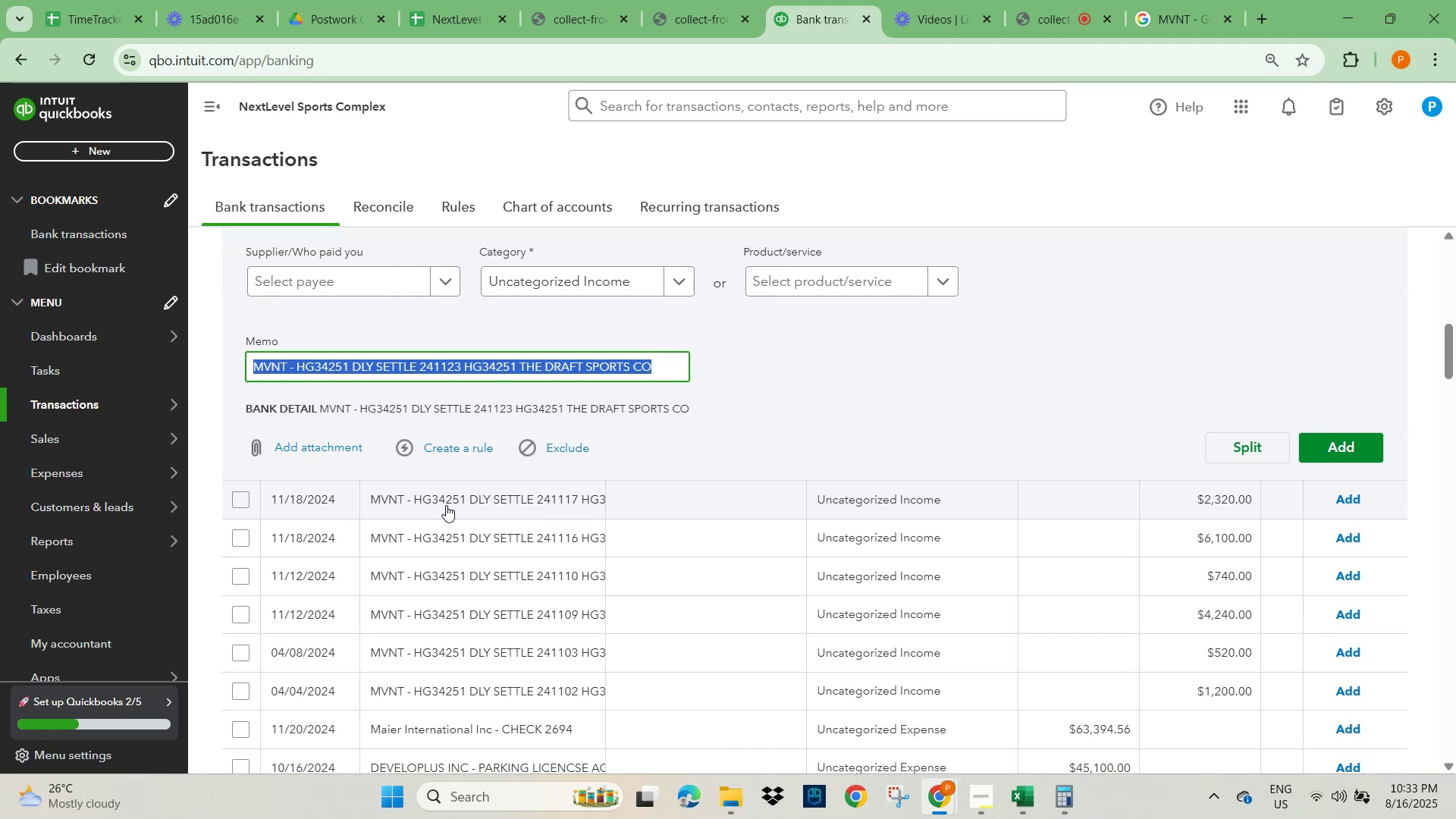 
wait(6.09)
 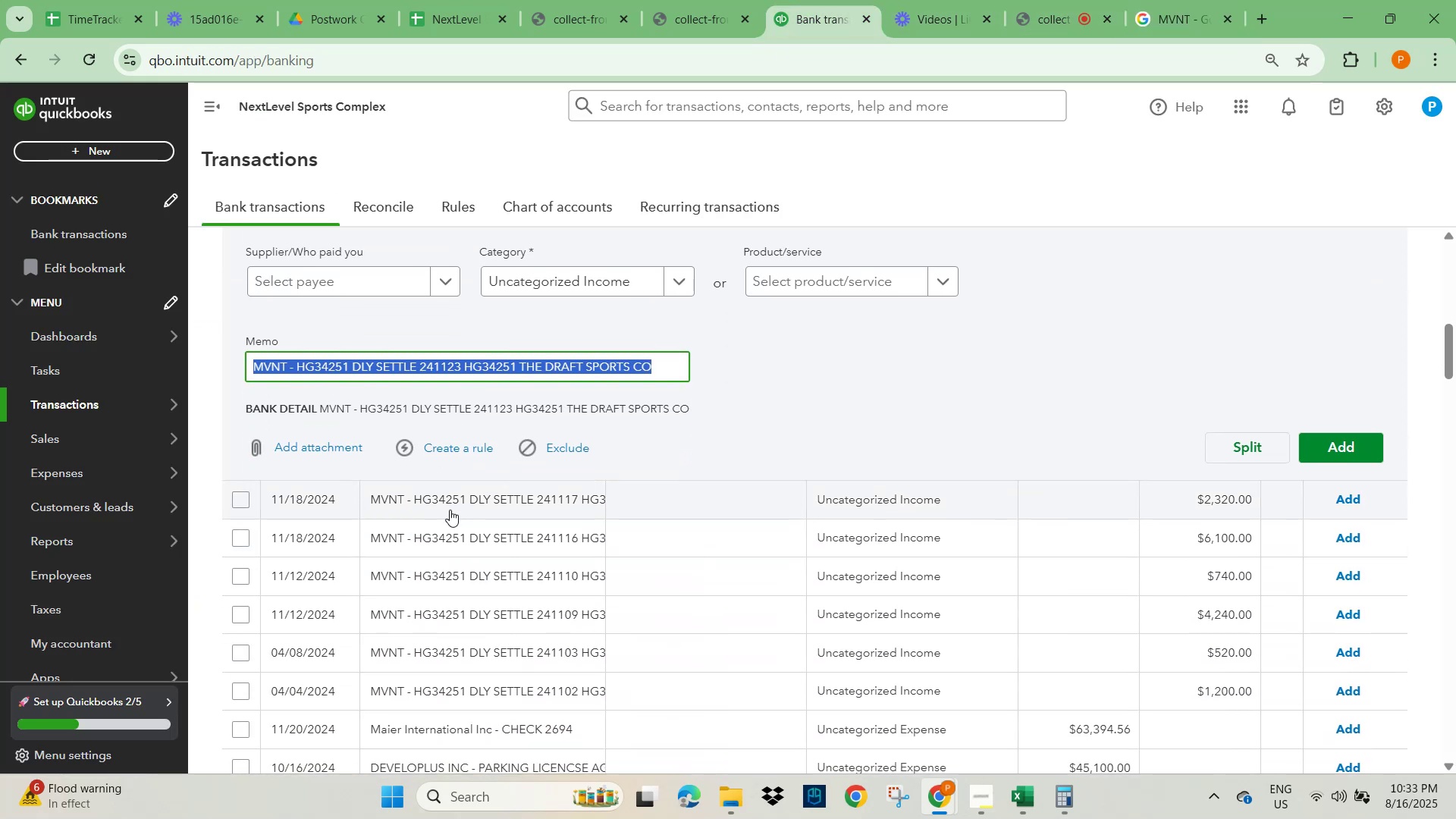 
left_click([446, 505])
 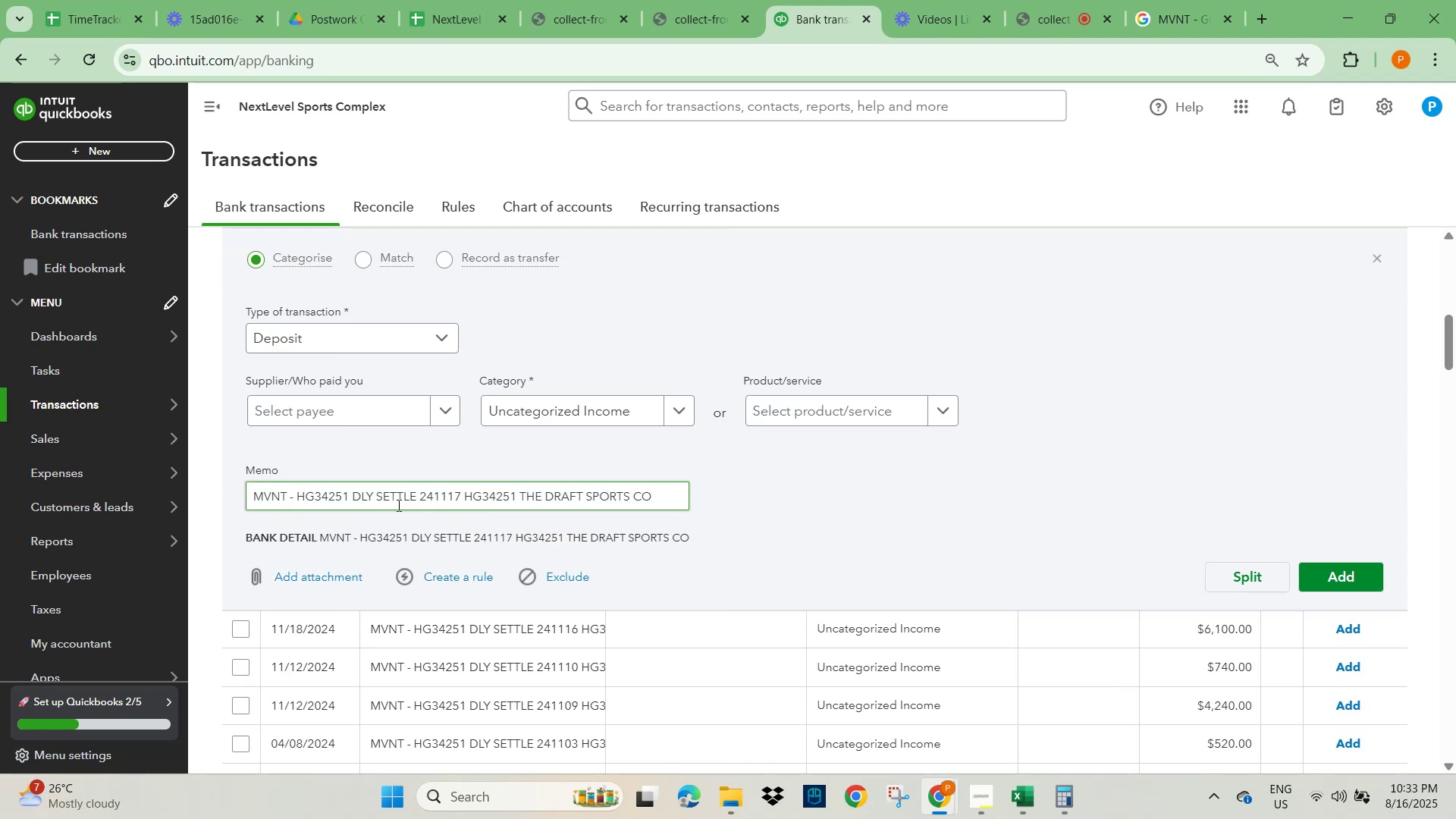 
left_click_drag(start_coordinate=[412, 498], to_coordinate=[271, 516])
 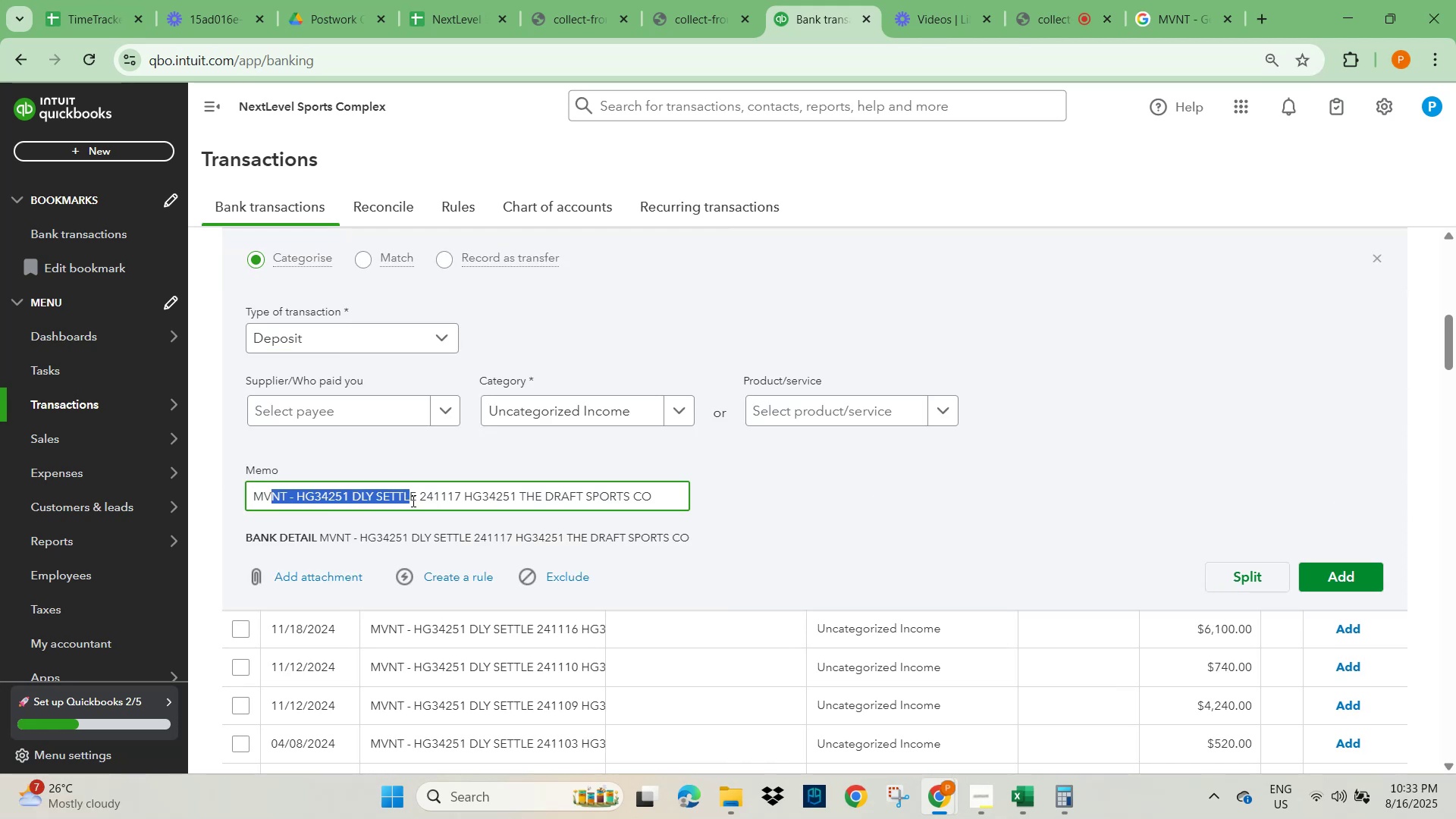 
left_click_drag(start_coordinate=[415, 496], to_coordinate=[221, 500])
 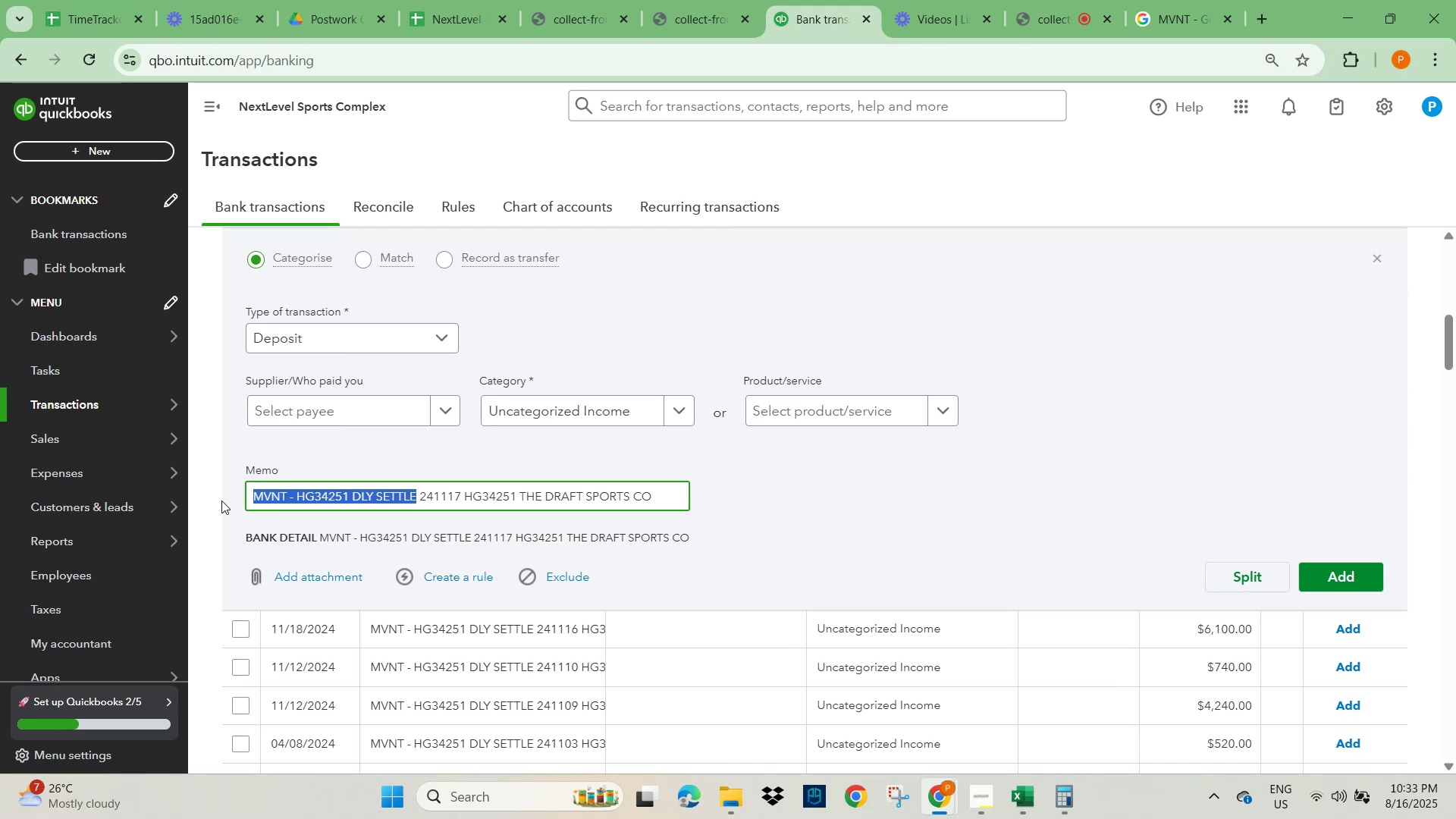 
key(Control+C)
 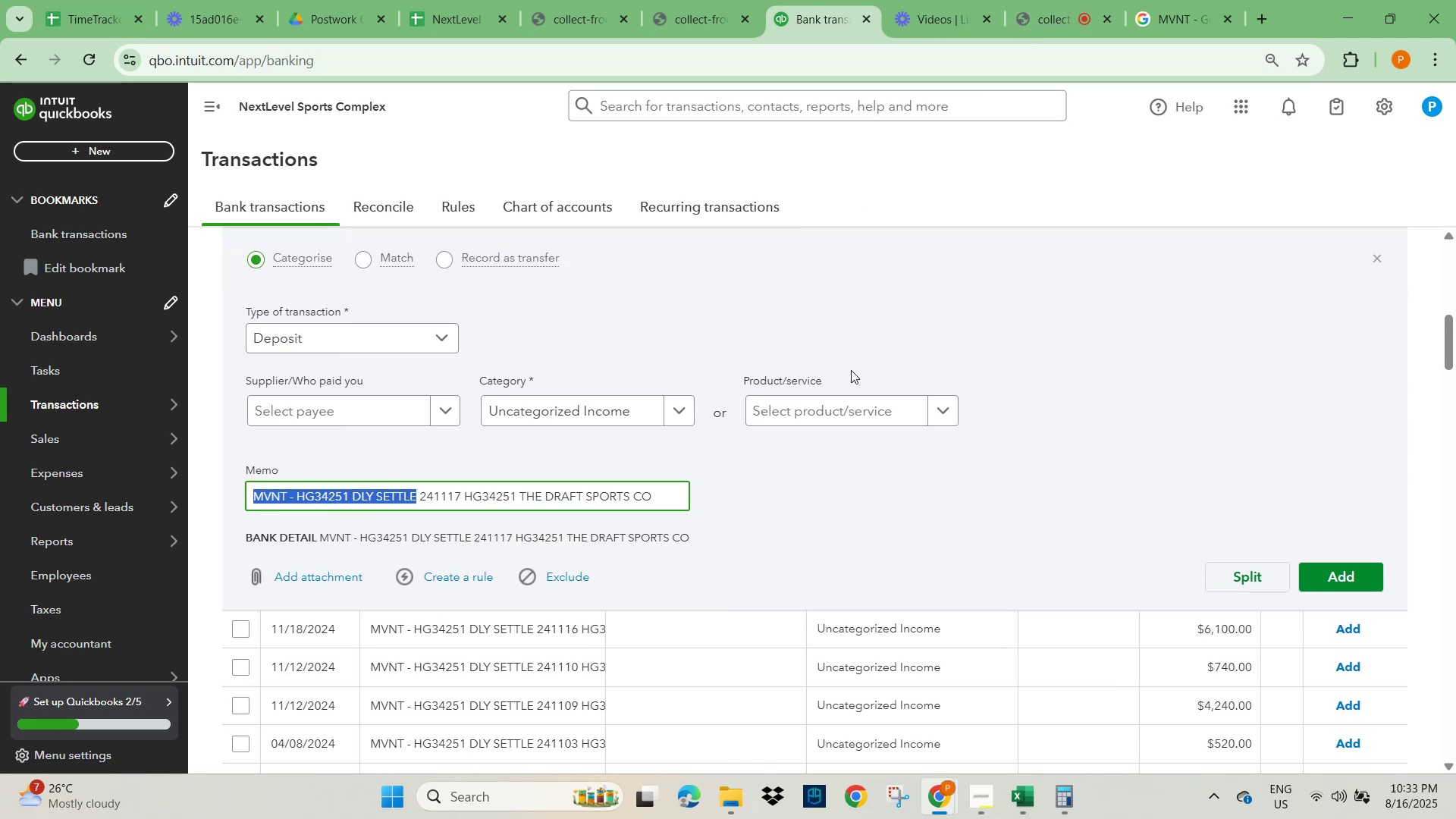 
scroll: coordinate [802, 422], scroll_direction: up, amount: 6.0
 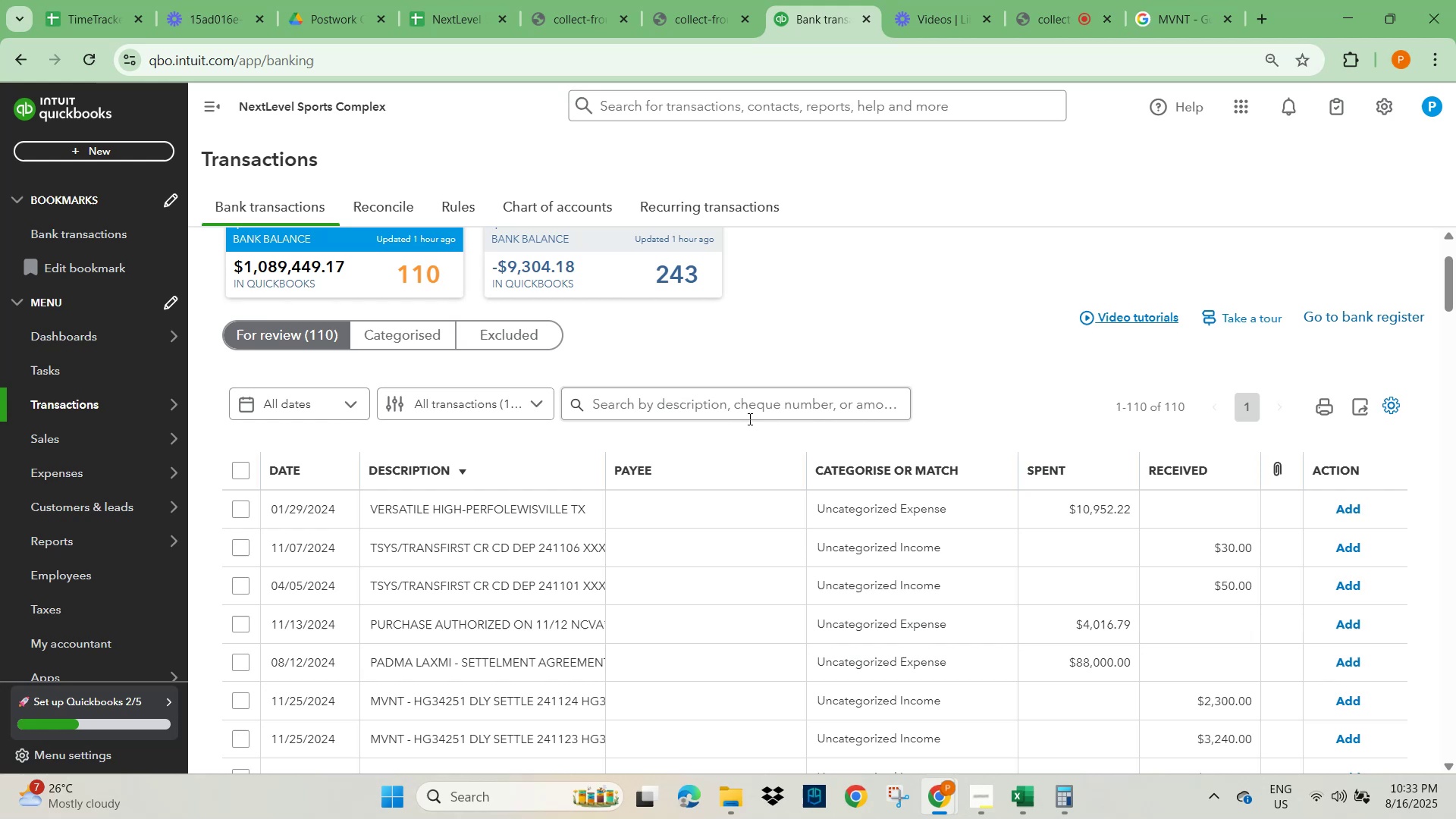 
left_click([748, 407])
 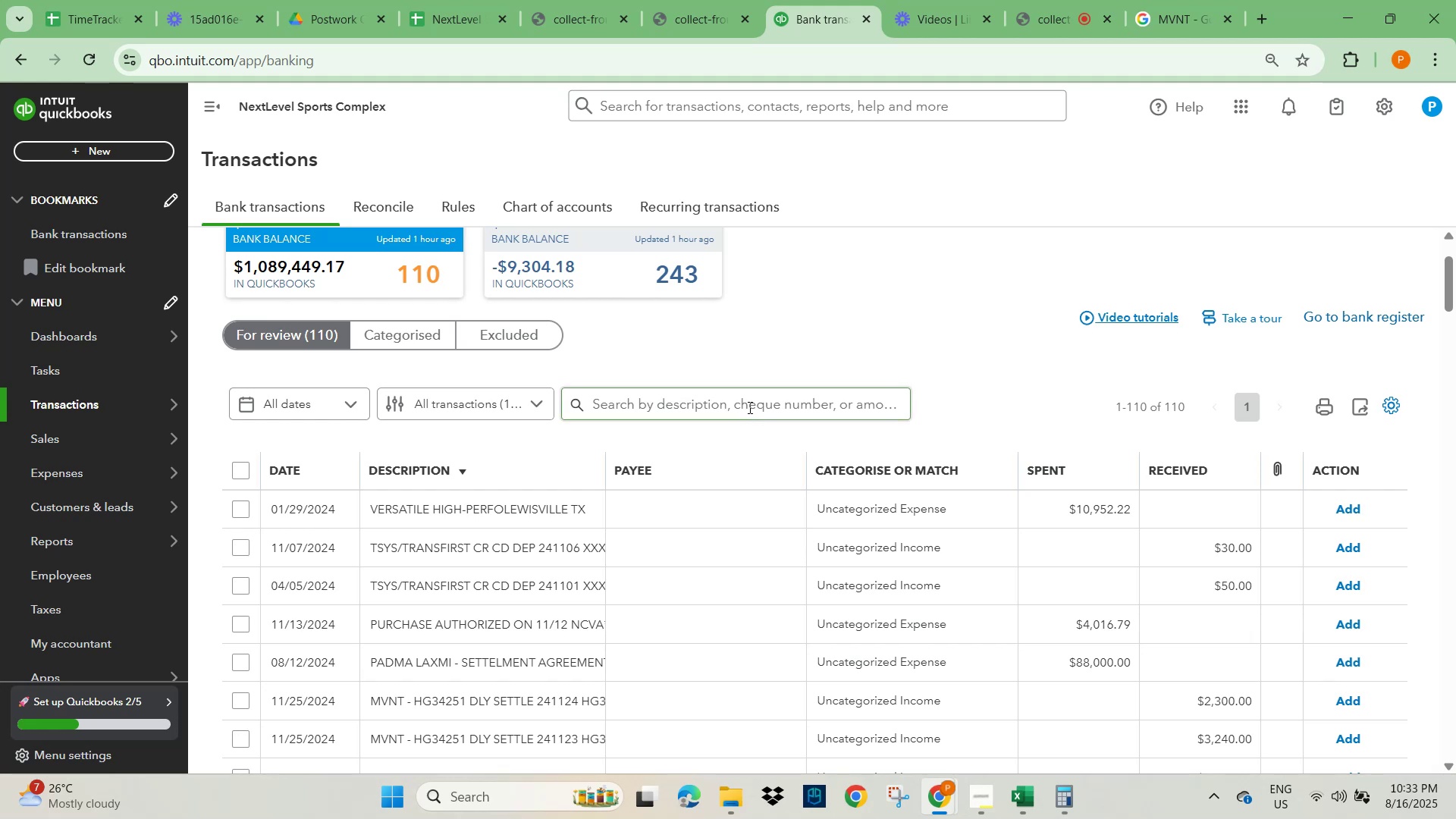 
key(Control+V)
 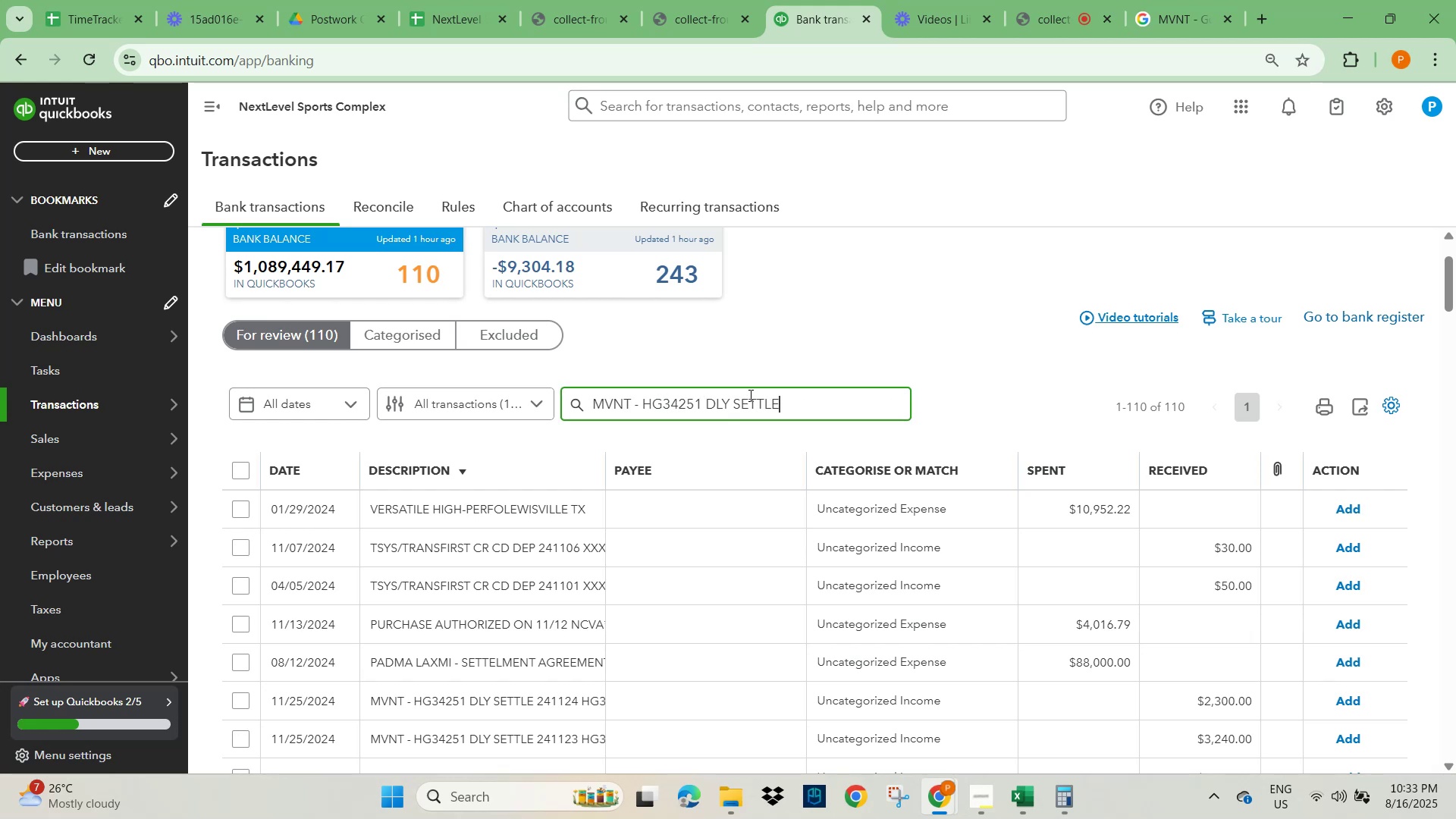 
key(NumpadEnter)
 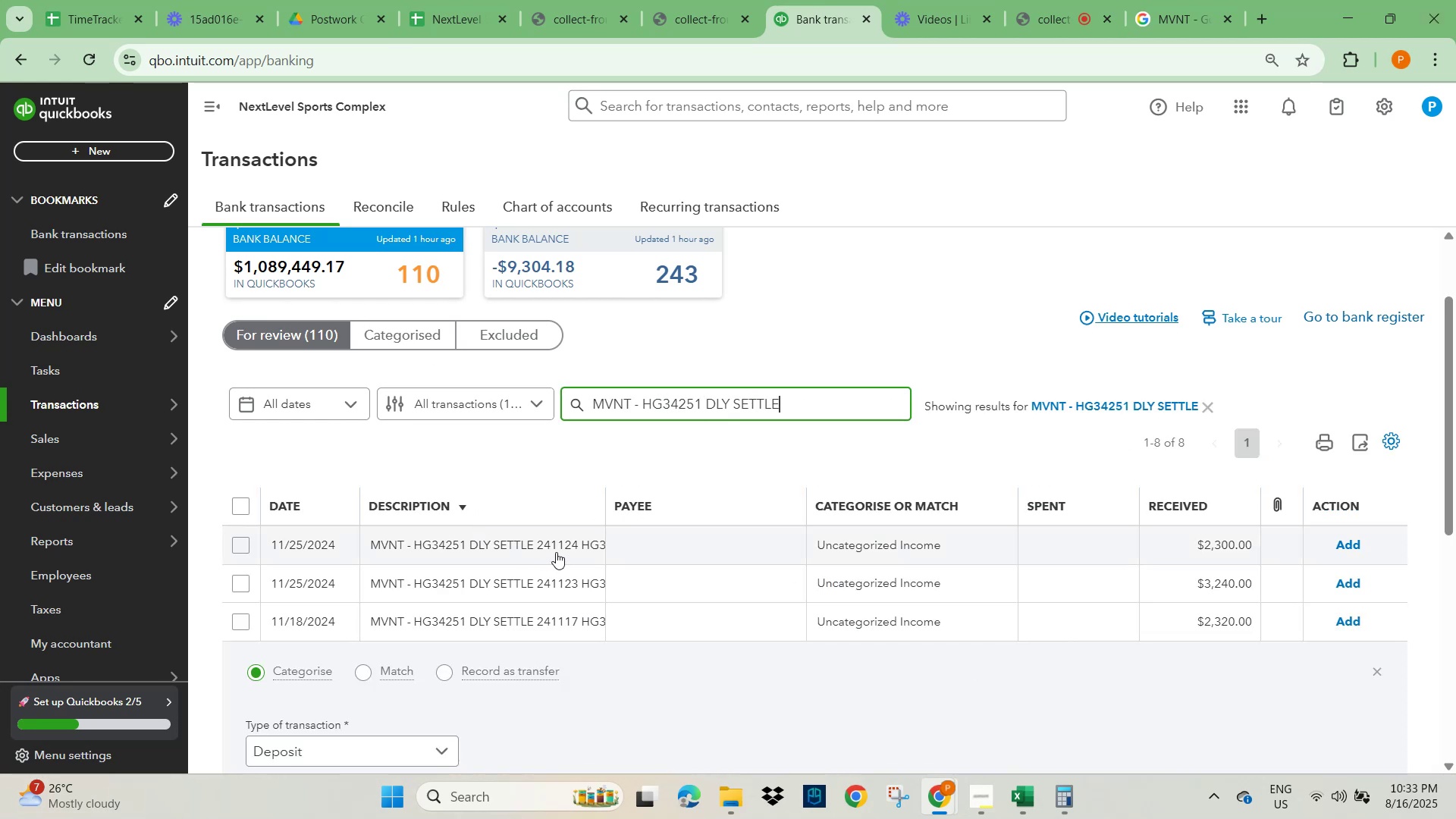 
left_click([240, 541])
 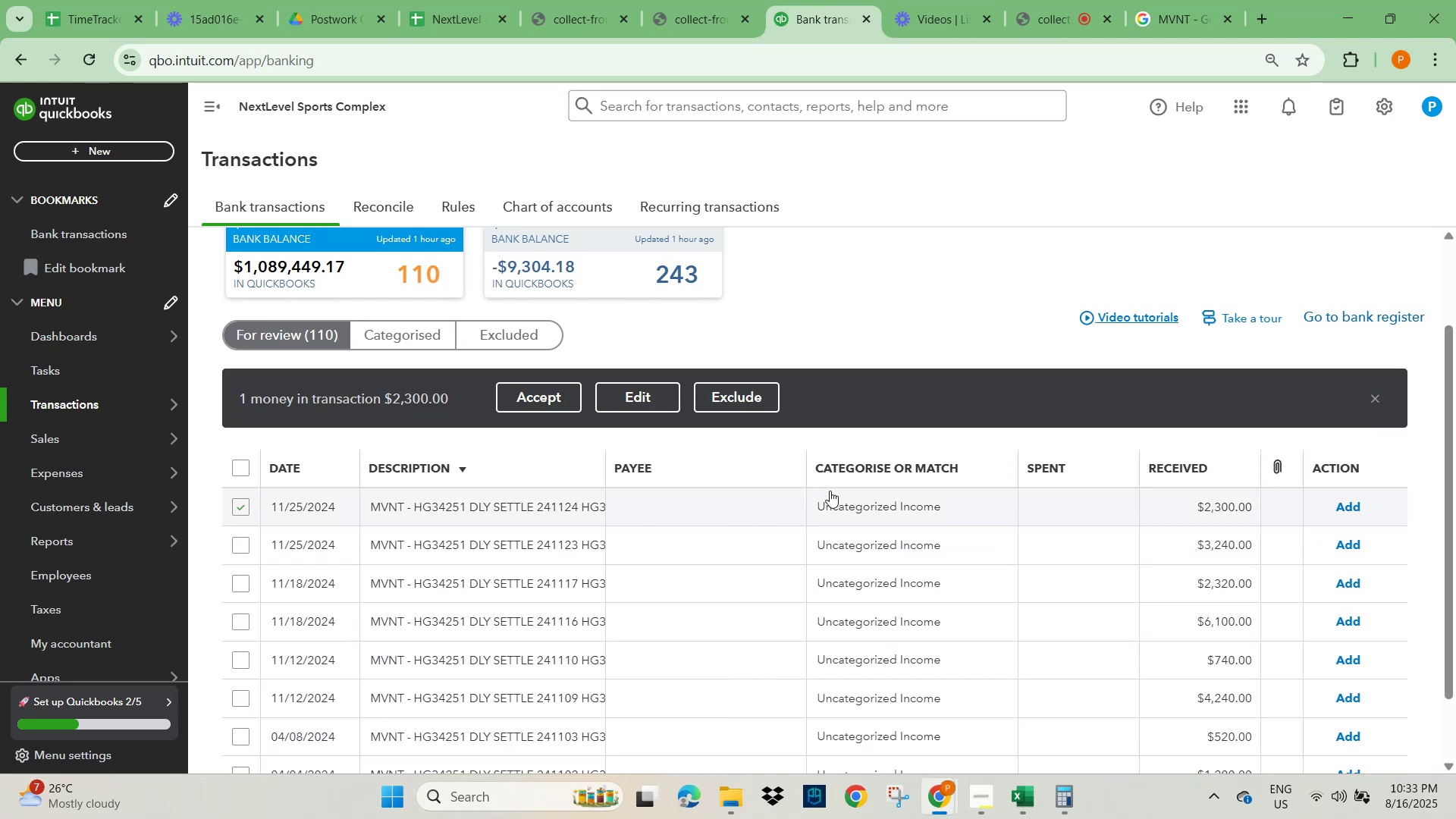 
scroll: coordinate [822, 510], scroll_direction: down, amount: 2.0
 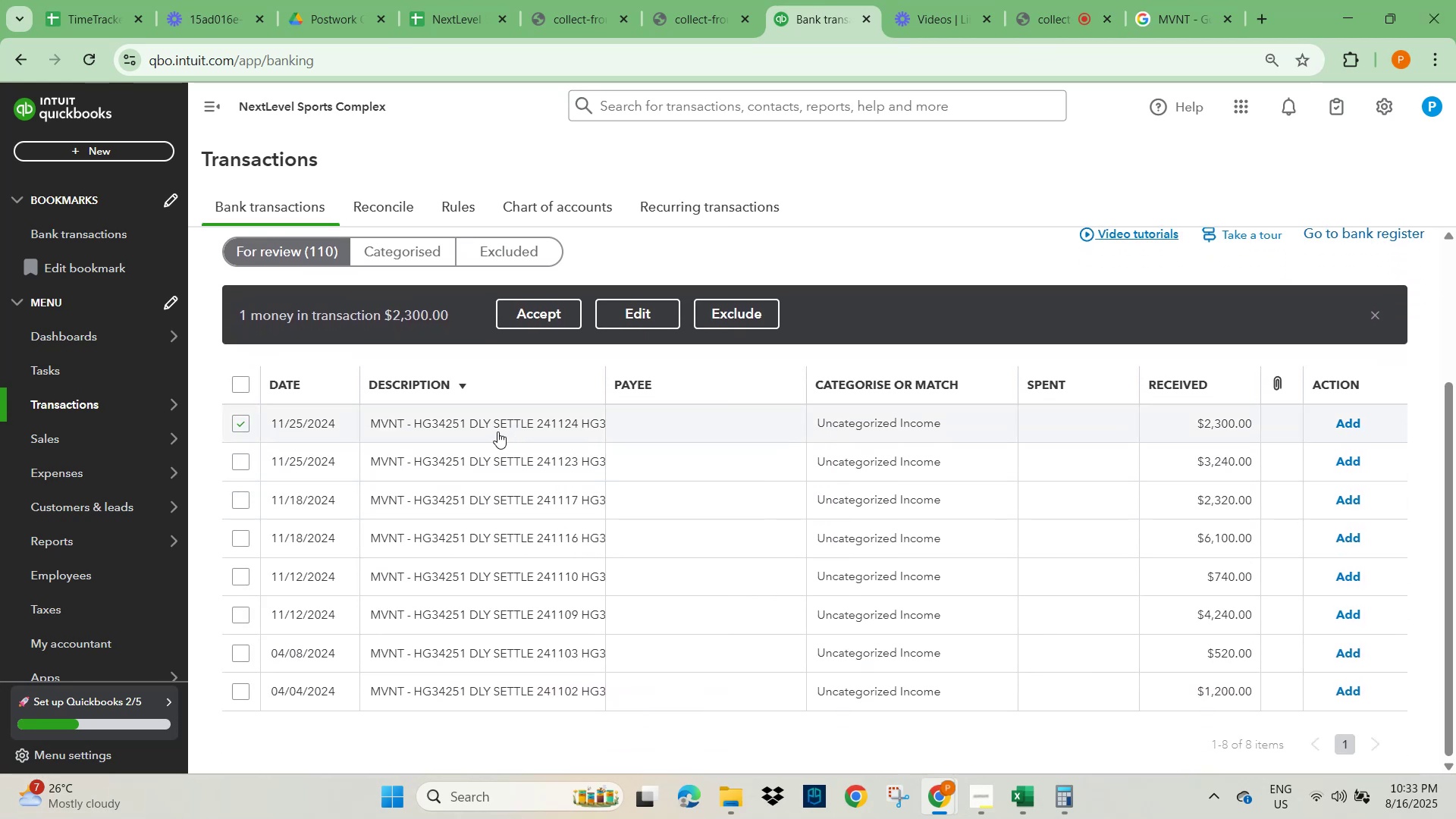 
left_click([497, 431])
 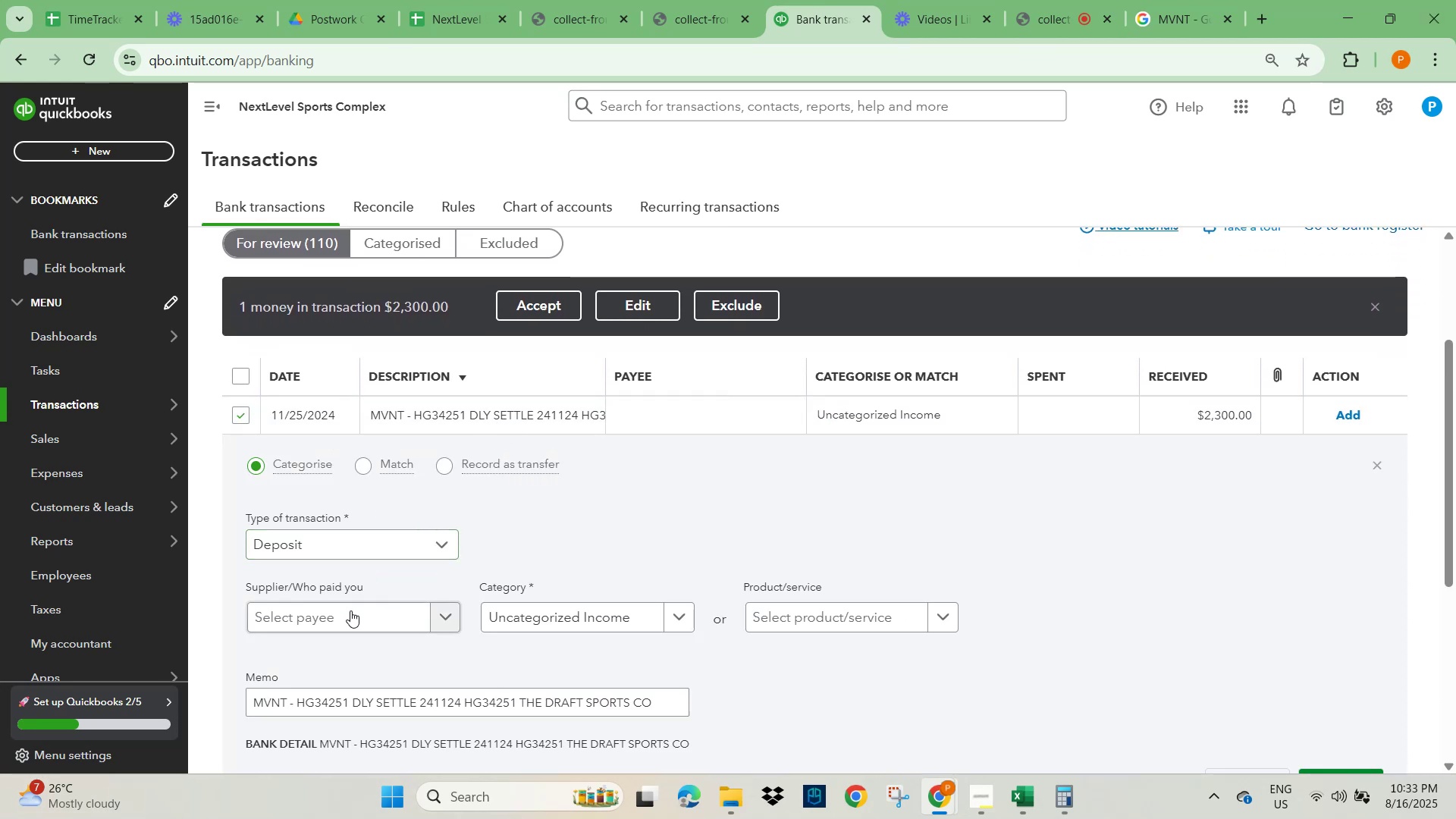 
left_click([335, 624])
 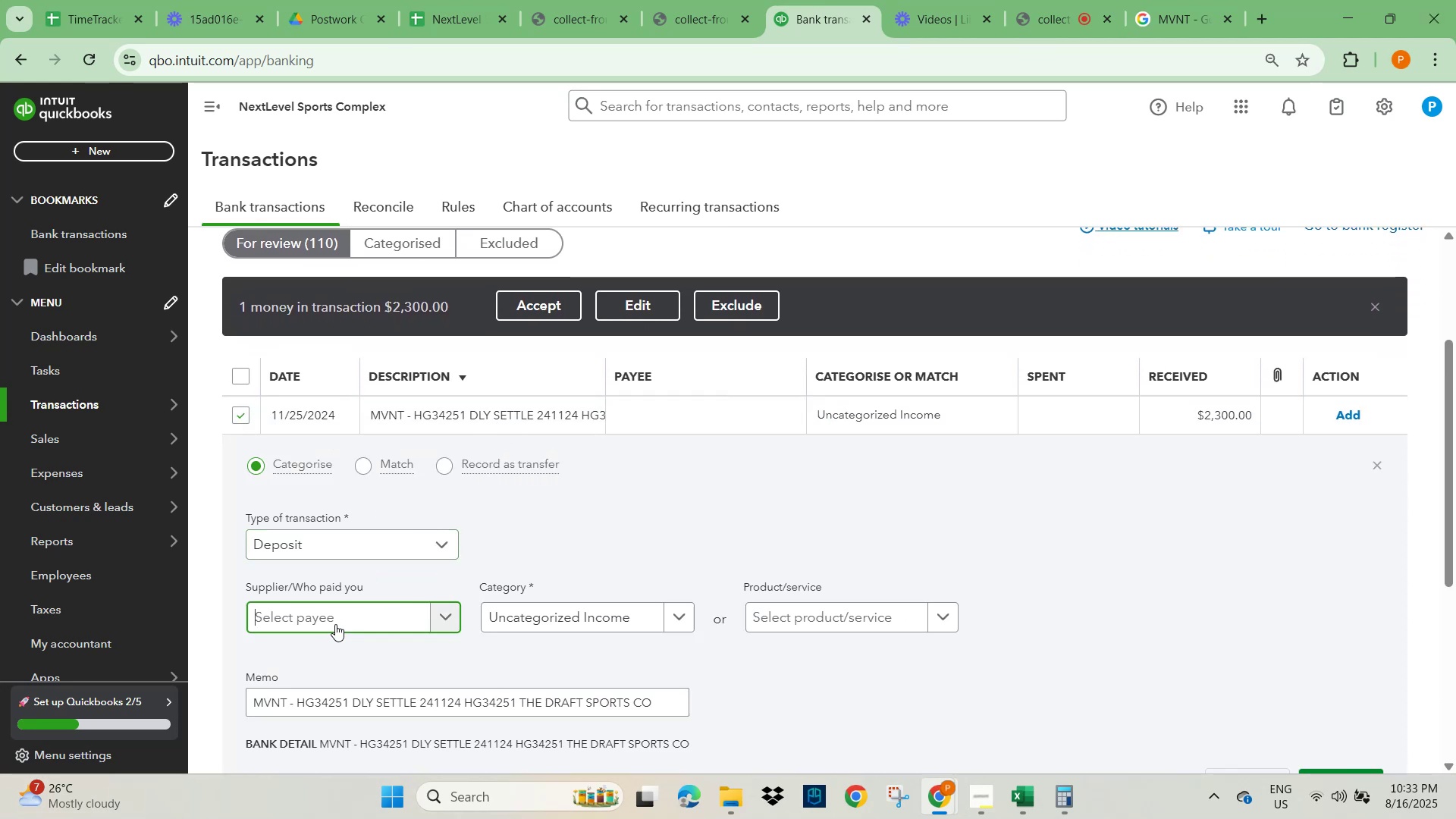 
key(Control+V)
 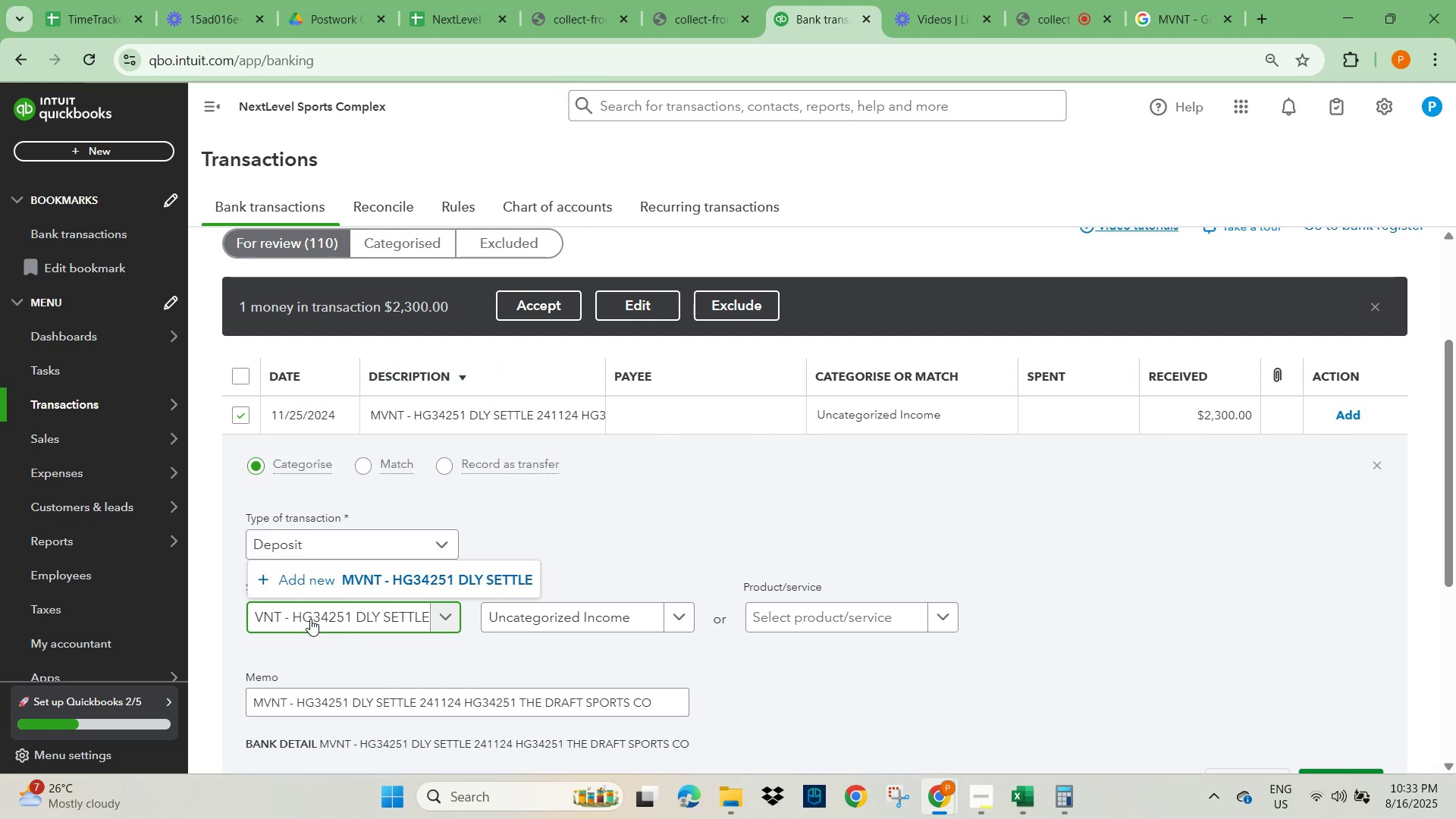 
left_click_drag(start_coordinate=[284, 616], to_coordinate=[453, 618])
 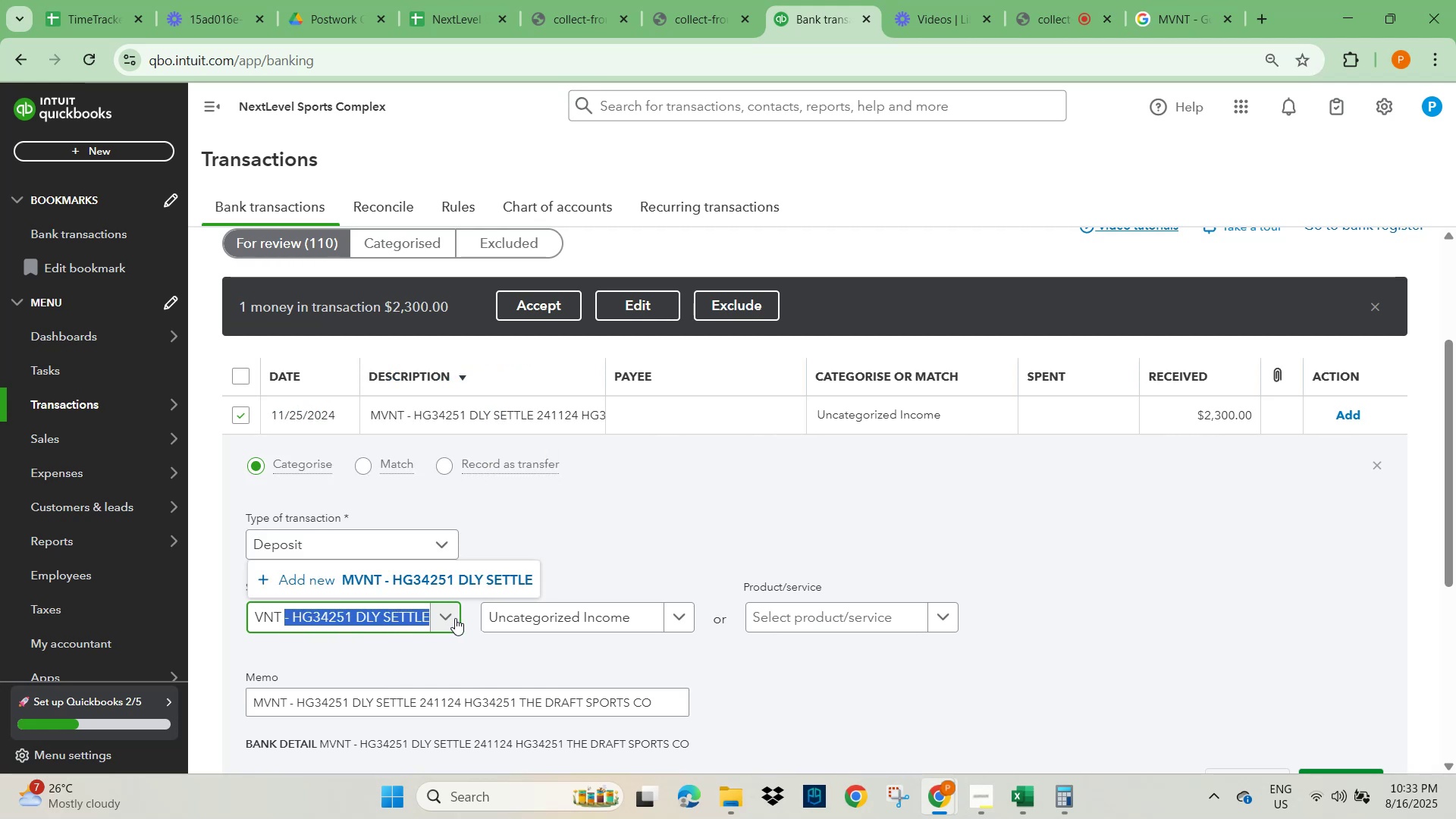 
key(Backspace)
 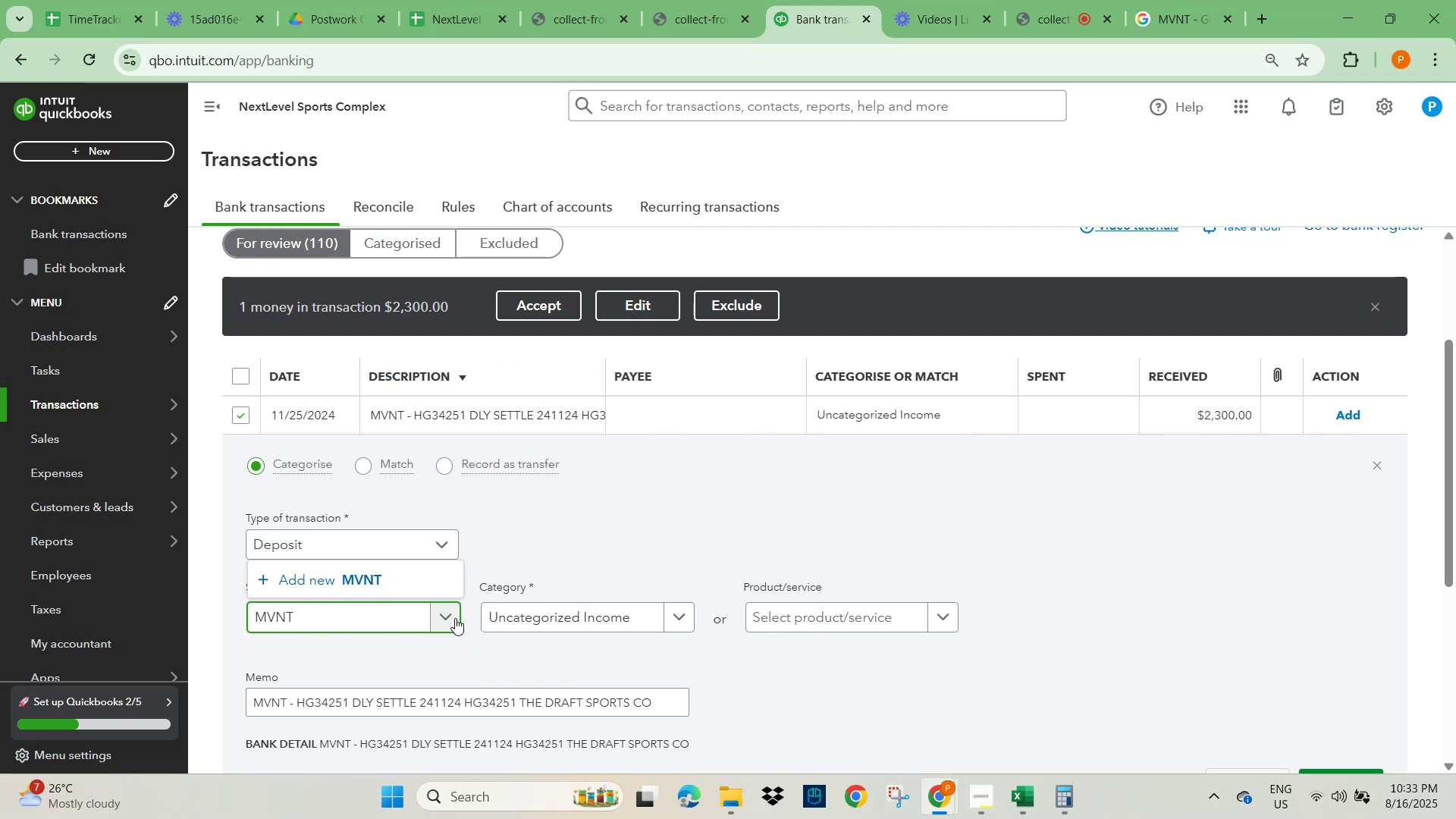 
key(Backspace)
 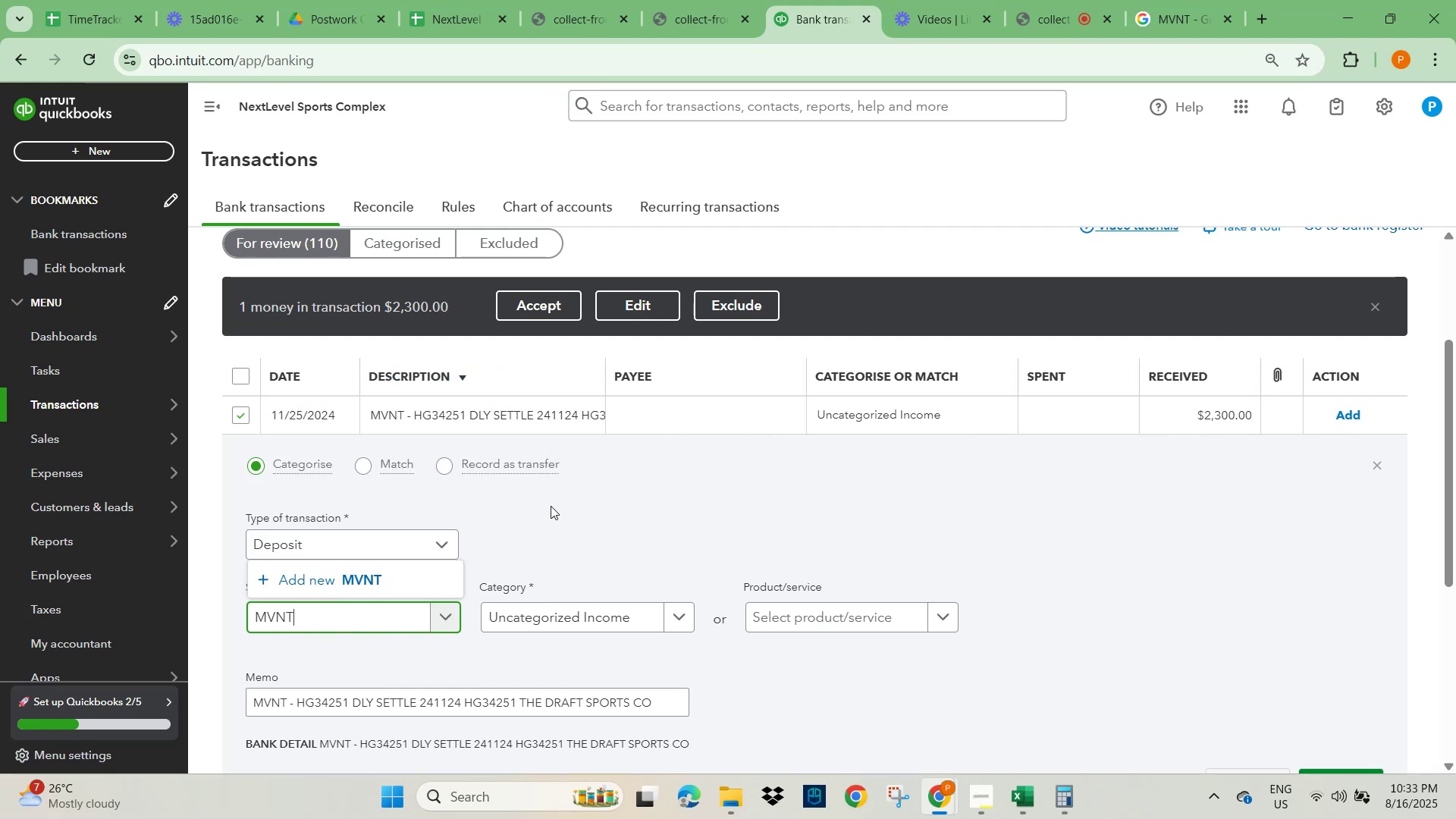 
scroll: coordinate [645, 529], scroll_direction: down, amount: 1.0
 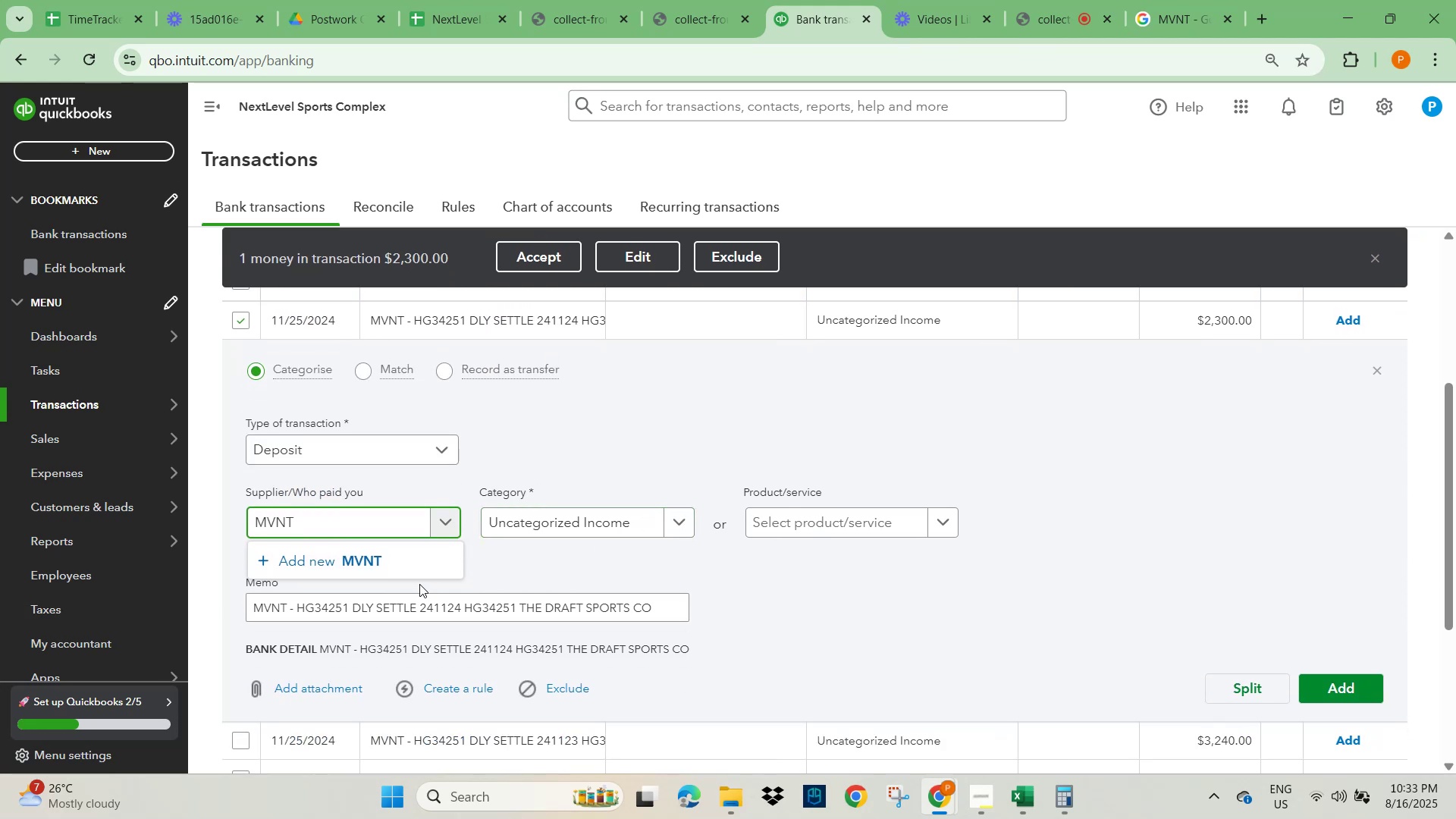 
left_click([346, 560])
 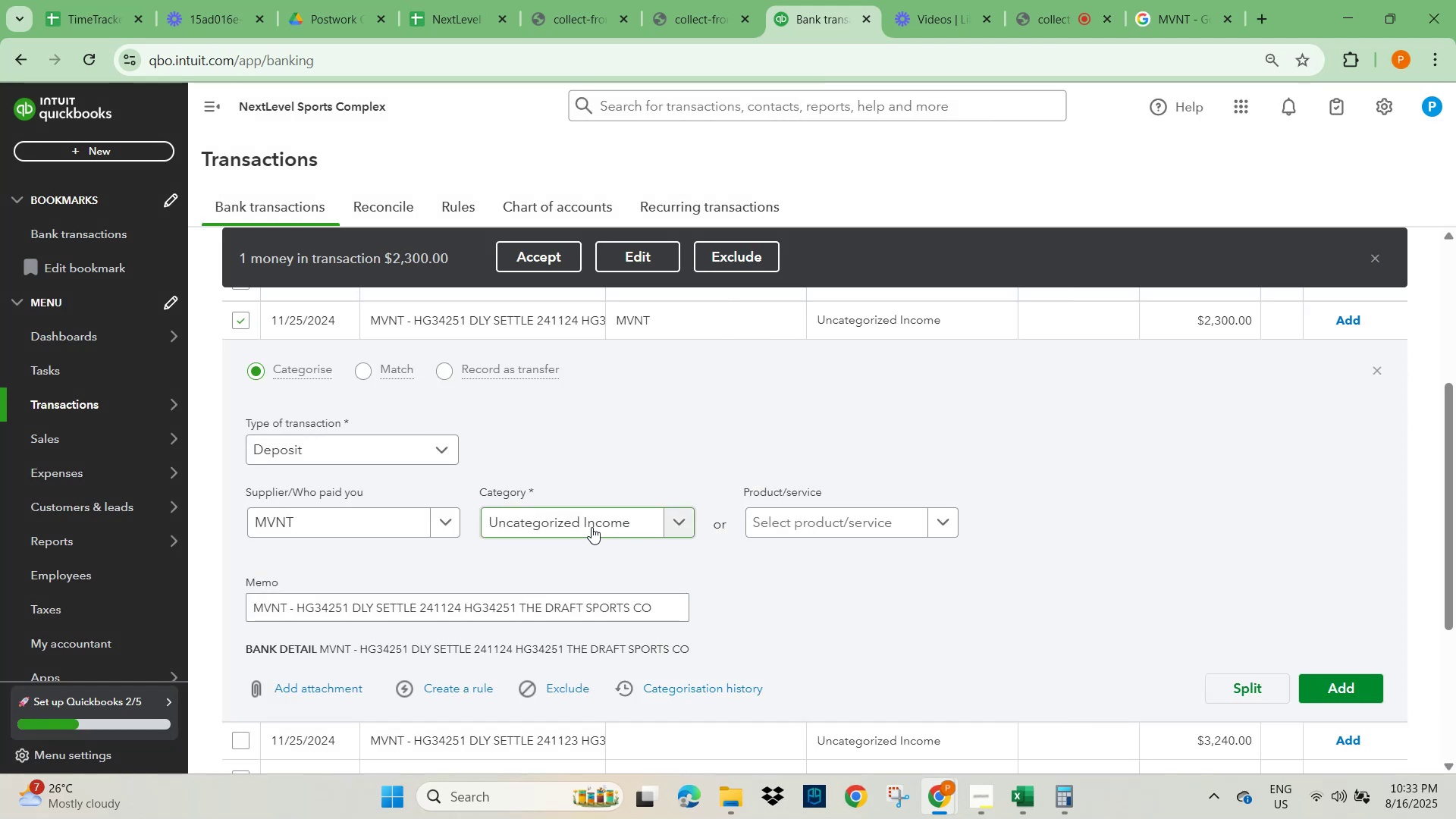 
wait(5.66)
 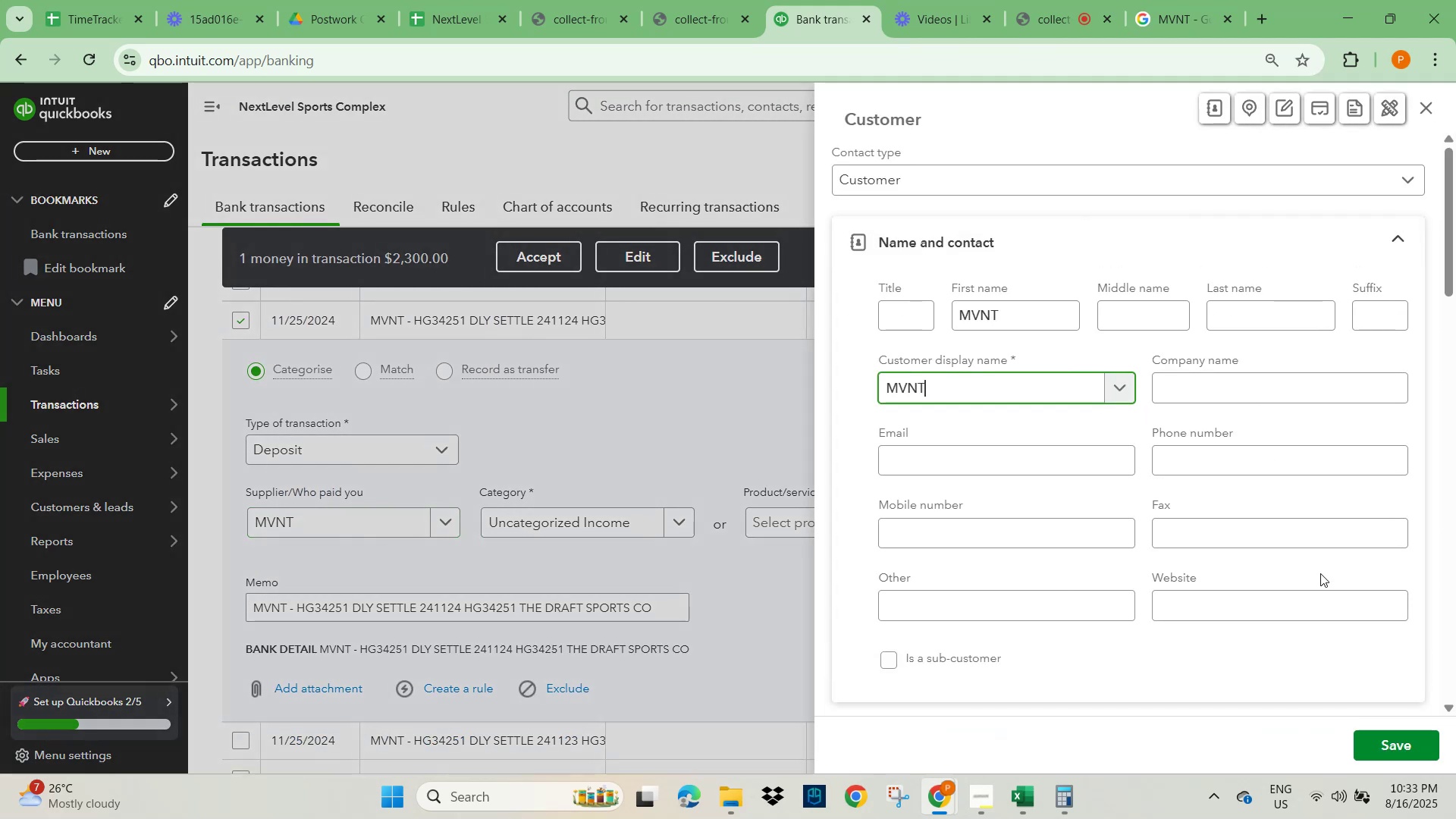 
left_click([590, 526])
 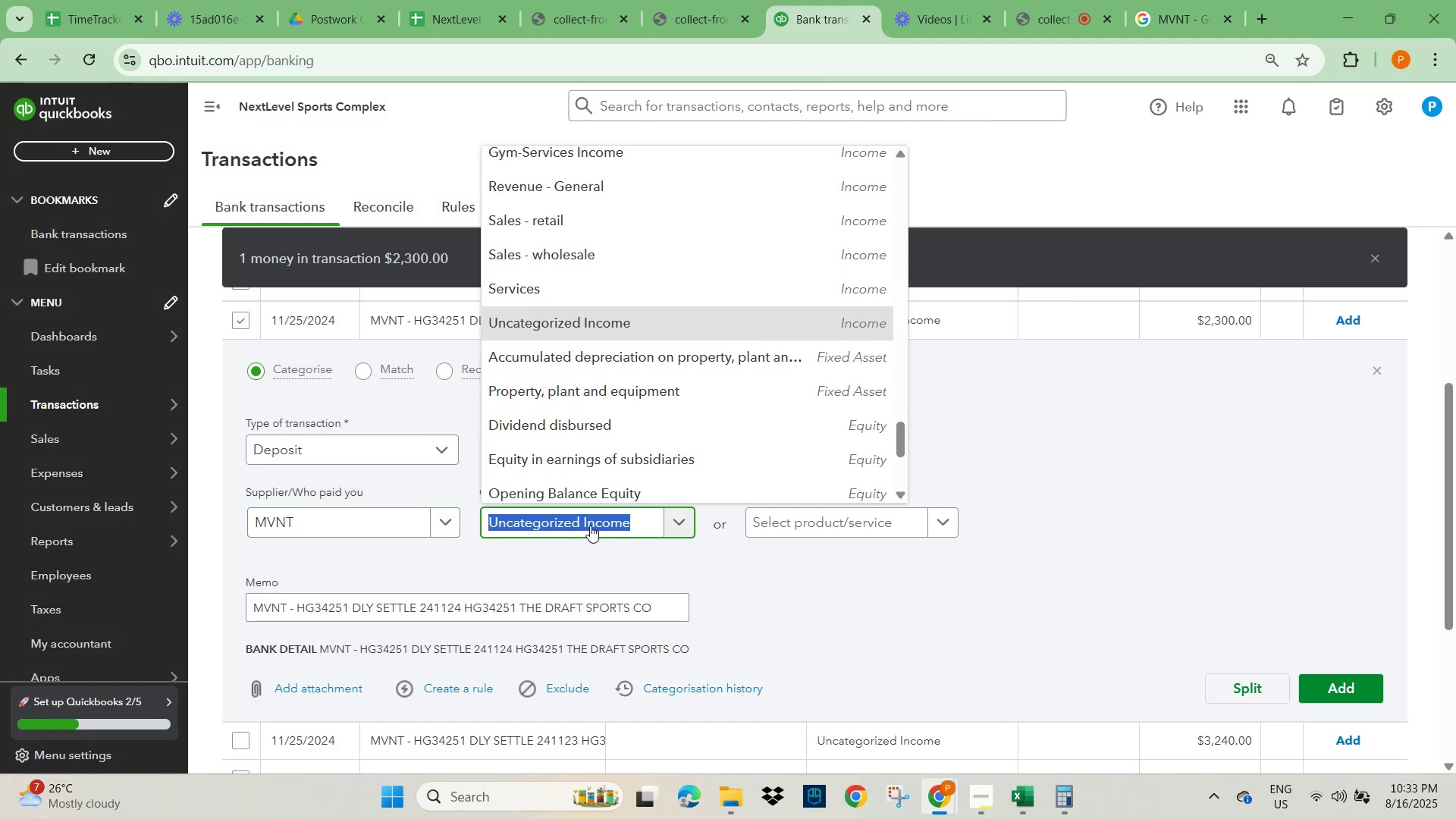 
type(gym)
 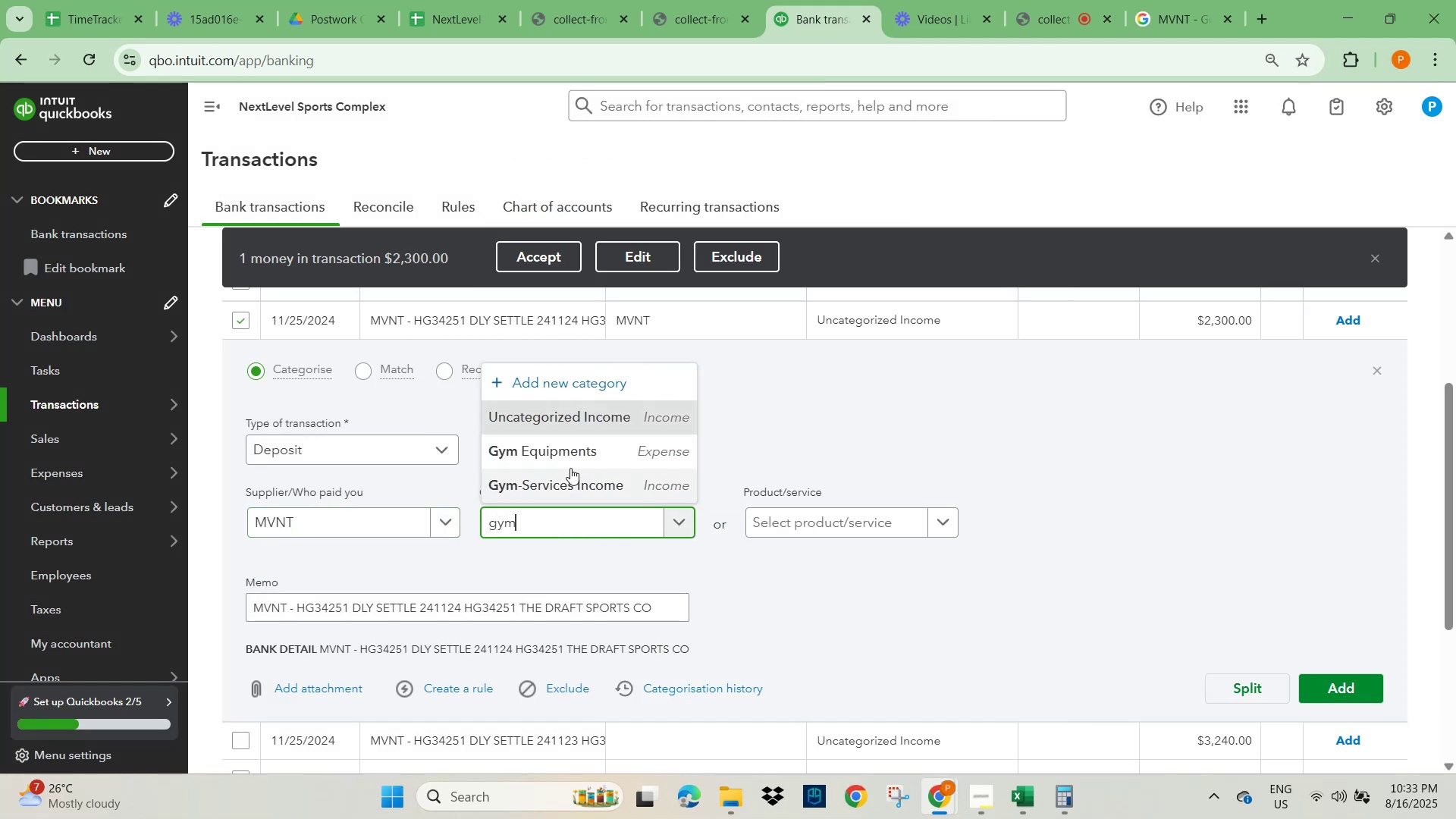 
left_click([569, 485])
 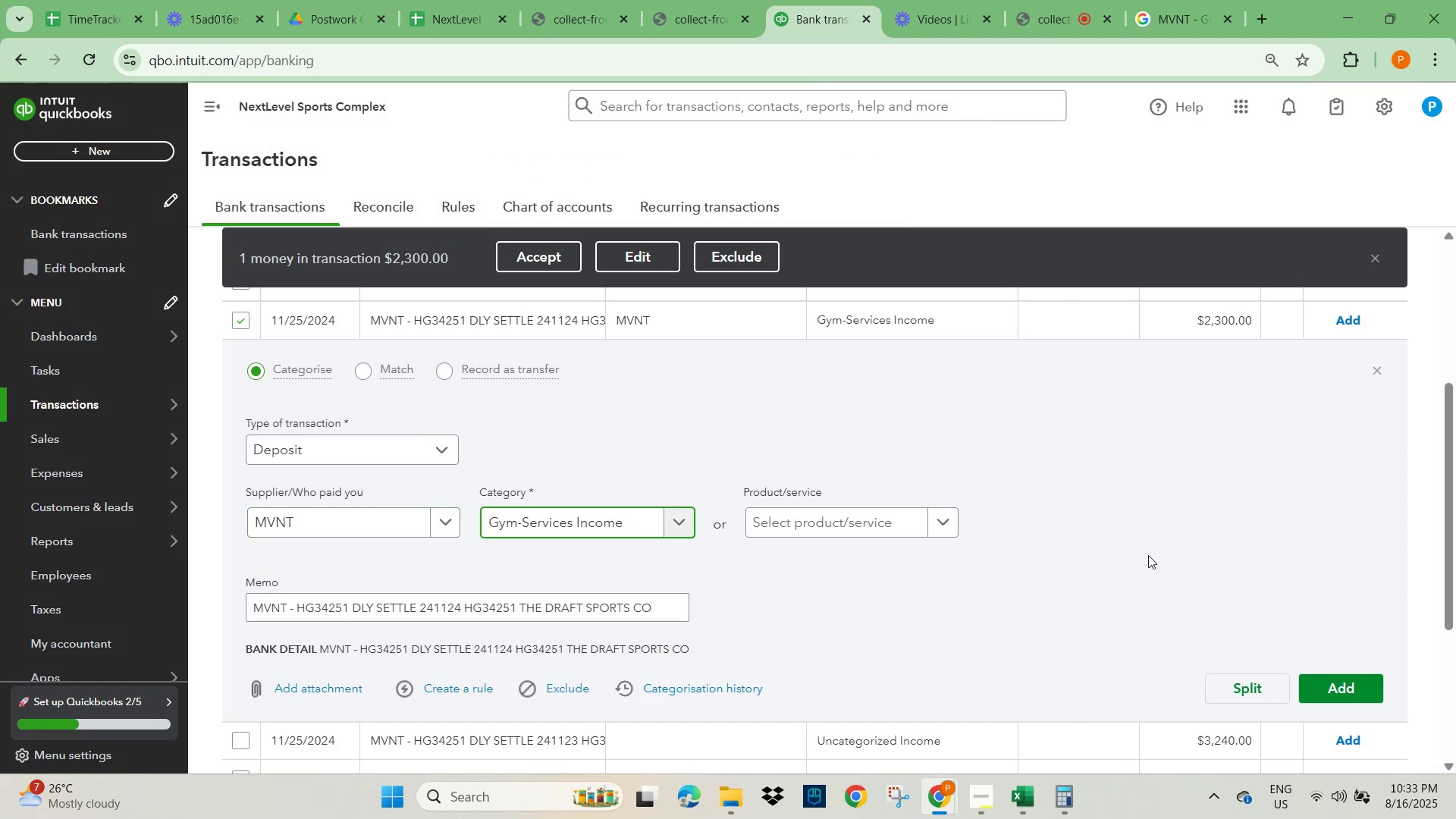 
scroll: coordinate [1135, 569], scroll_direction: down, amount: 2.0
 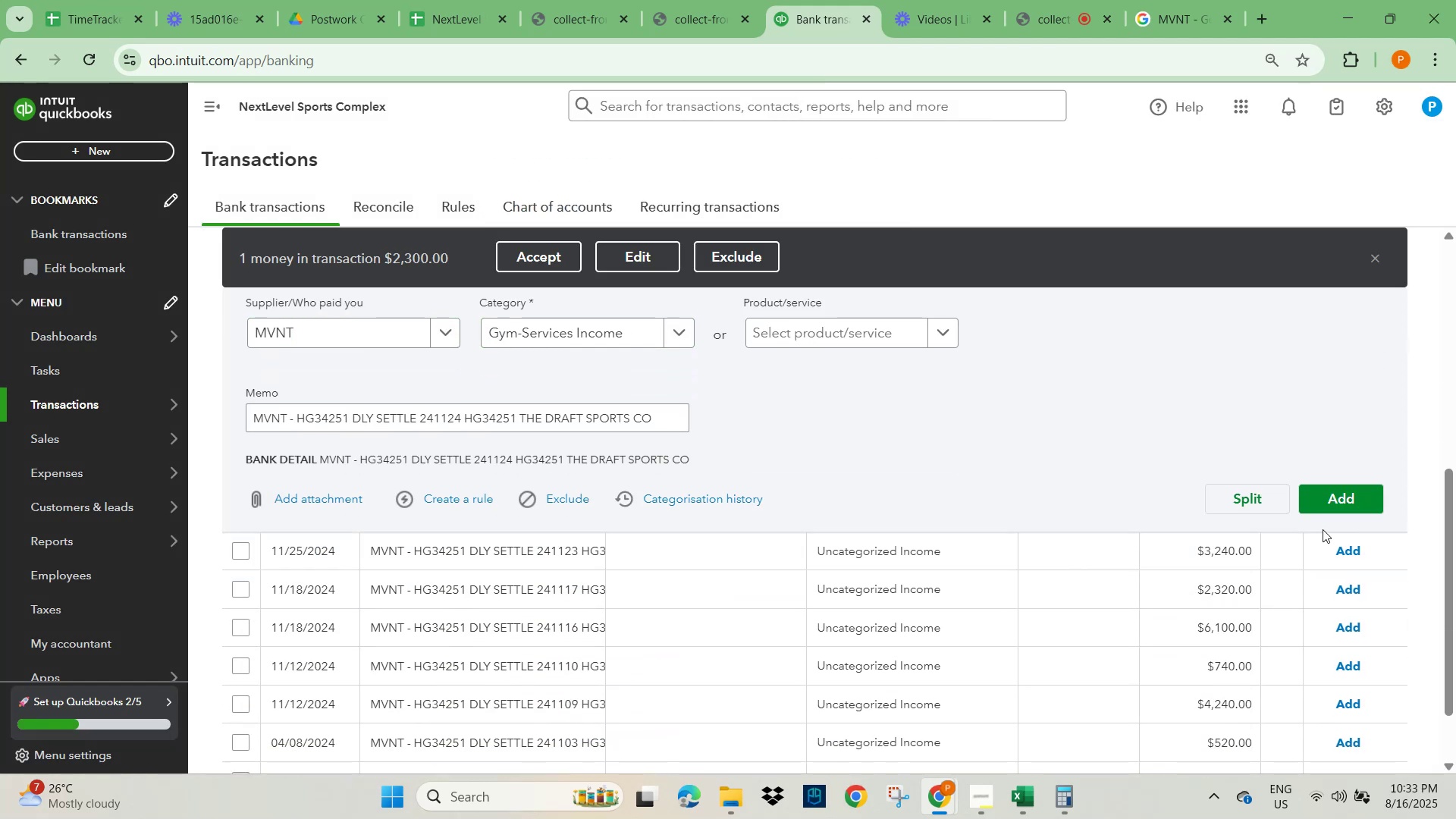 
left_click([1332, 497])
 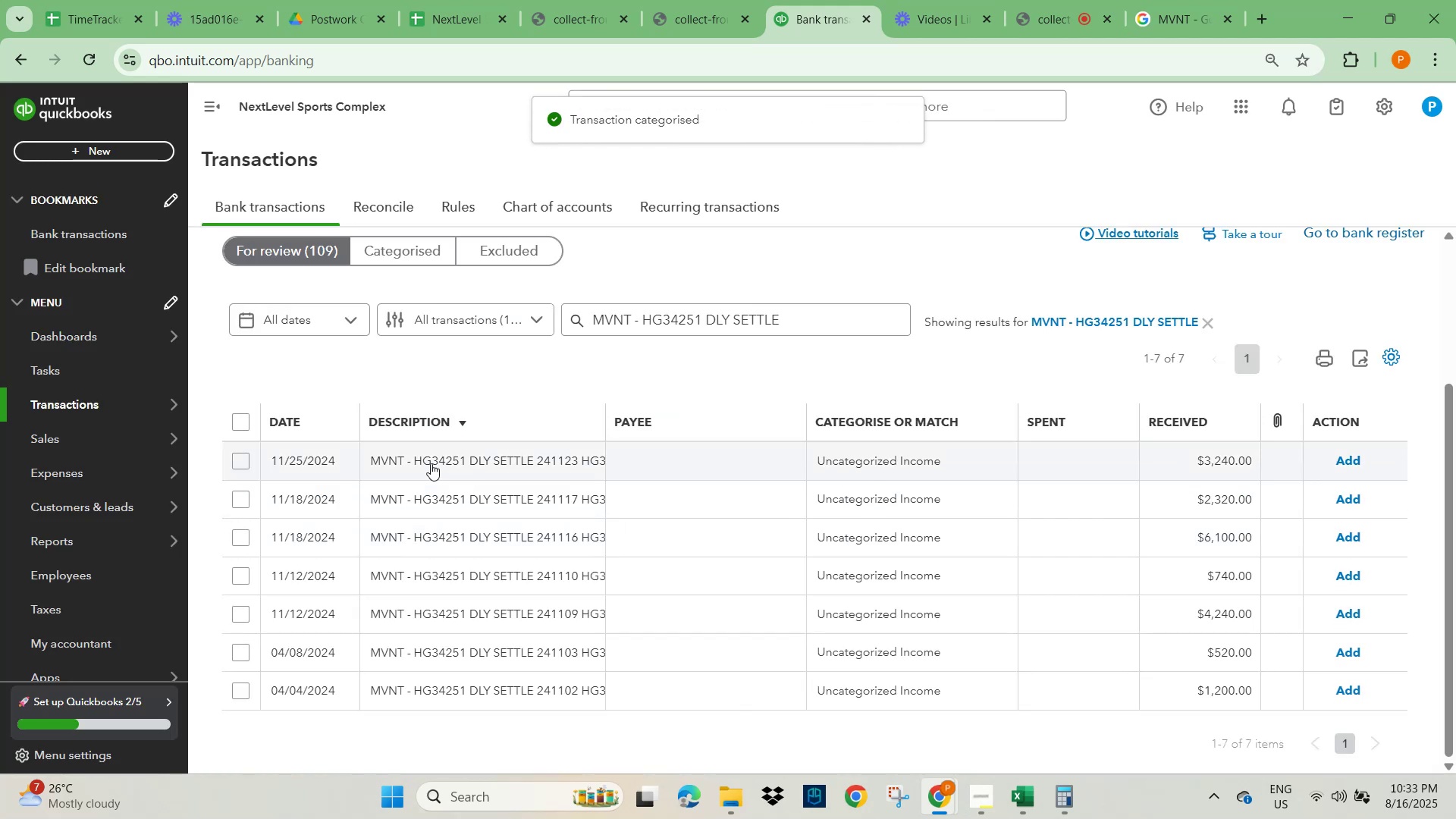 
left_click([431, 463])
 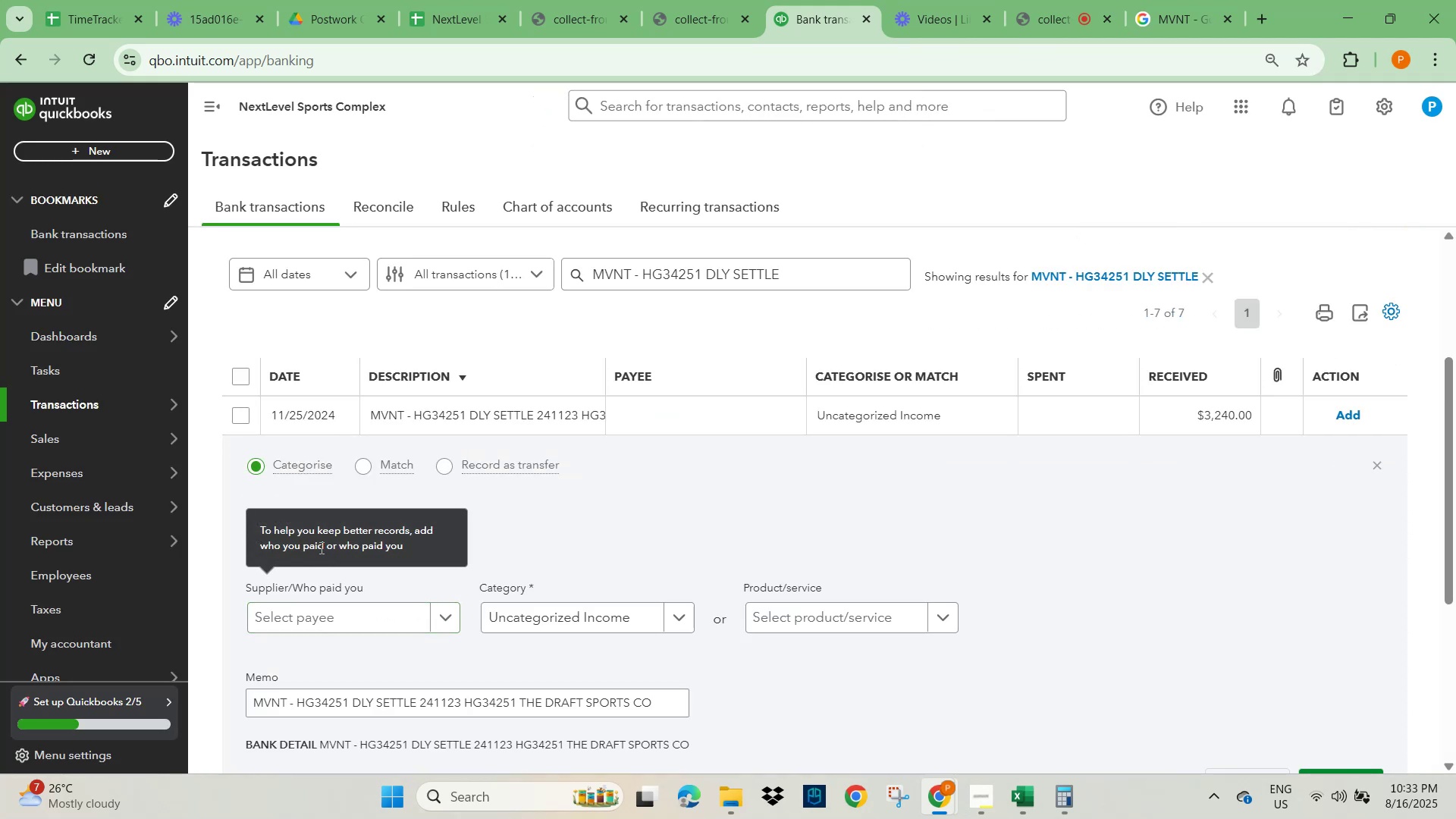 
left_click([325, 615])
 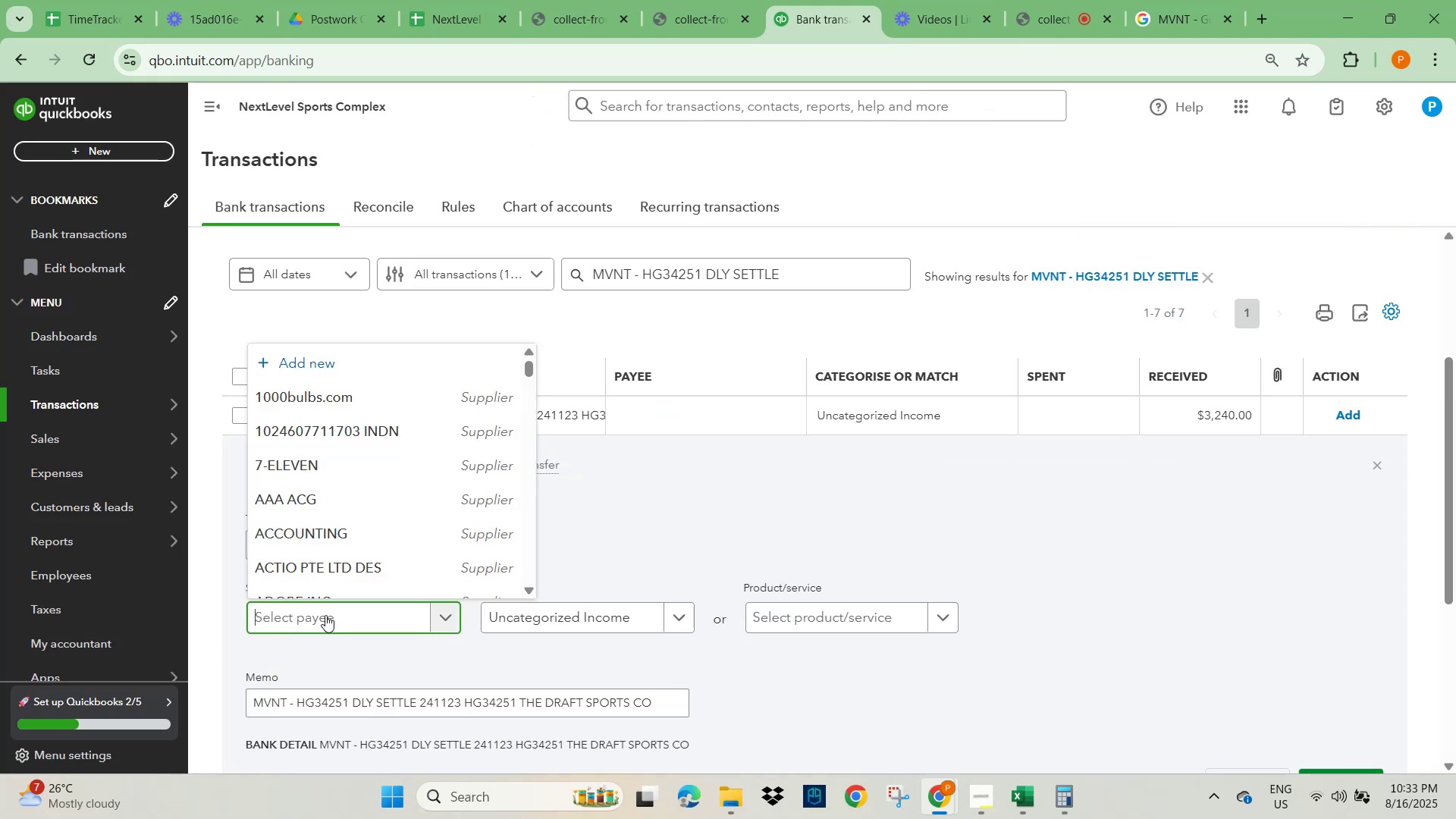 
type(mvn)
 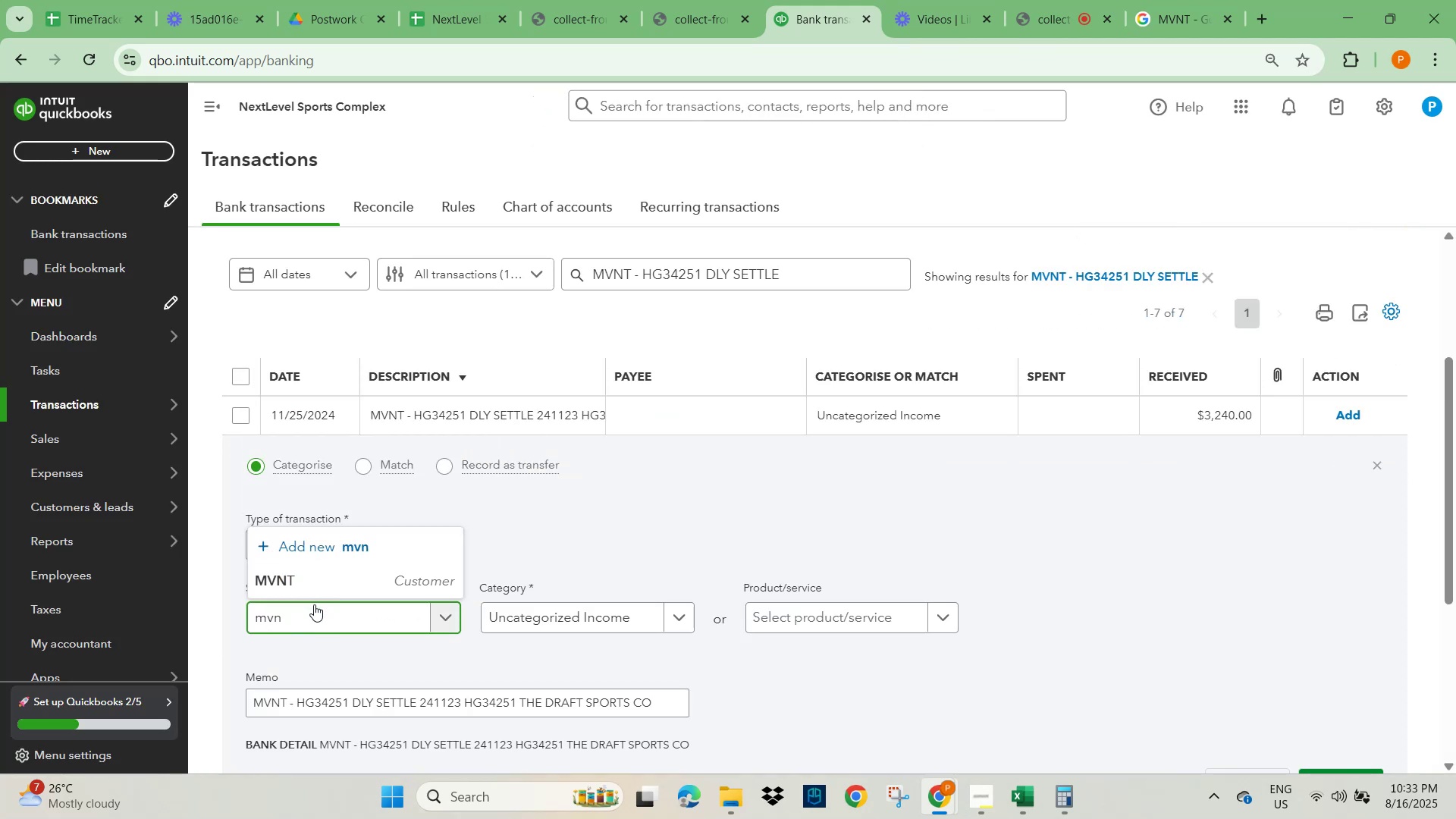 
left_click([312, 588])
 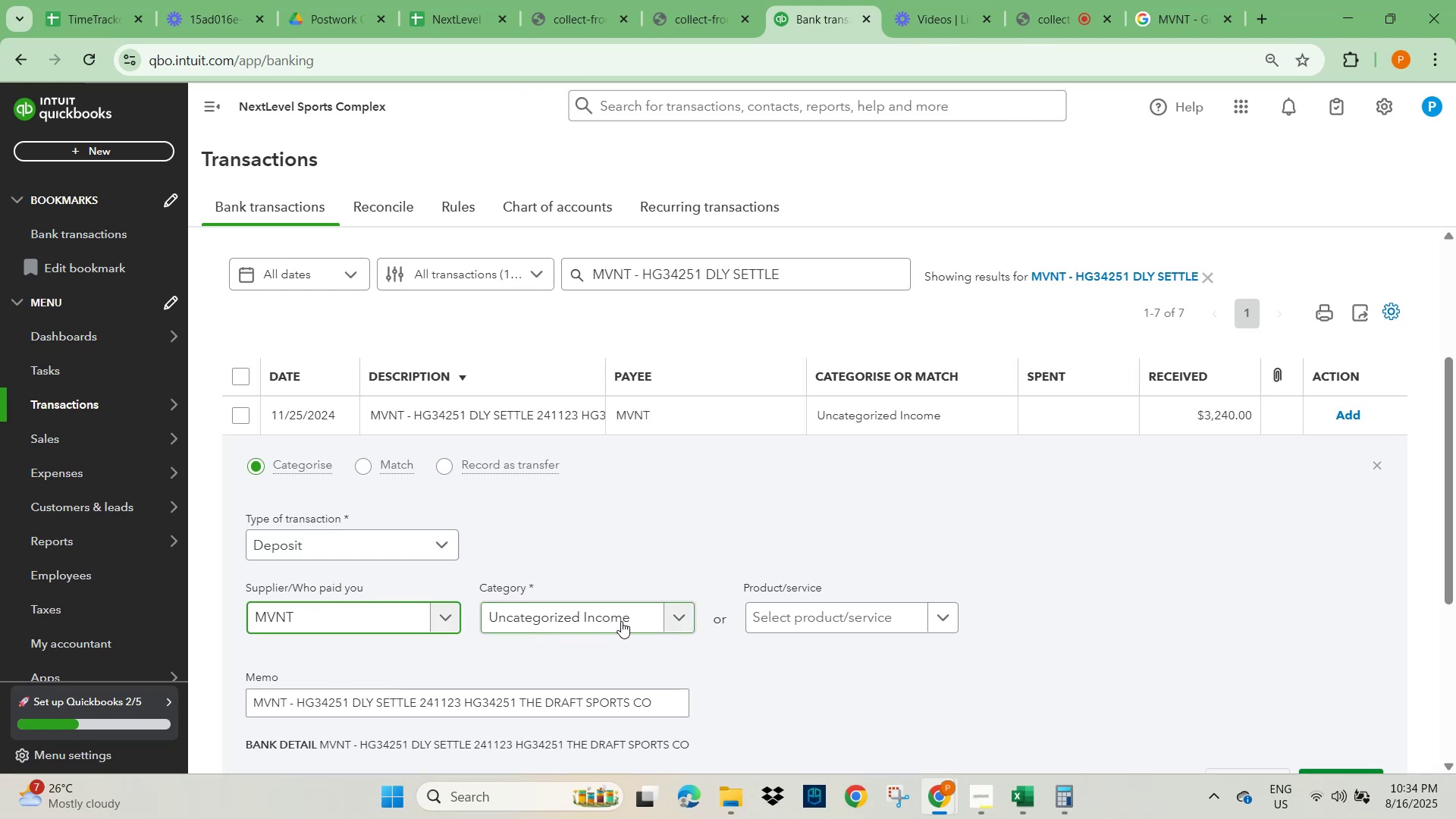 
left_click([593, 624])
 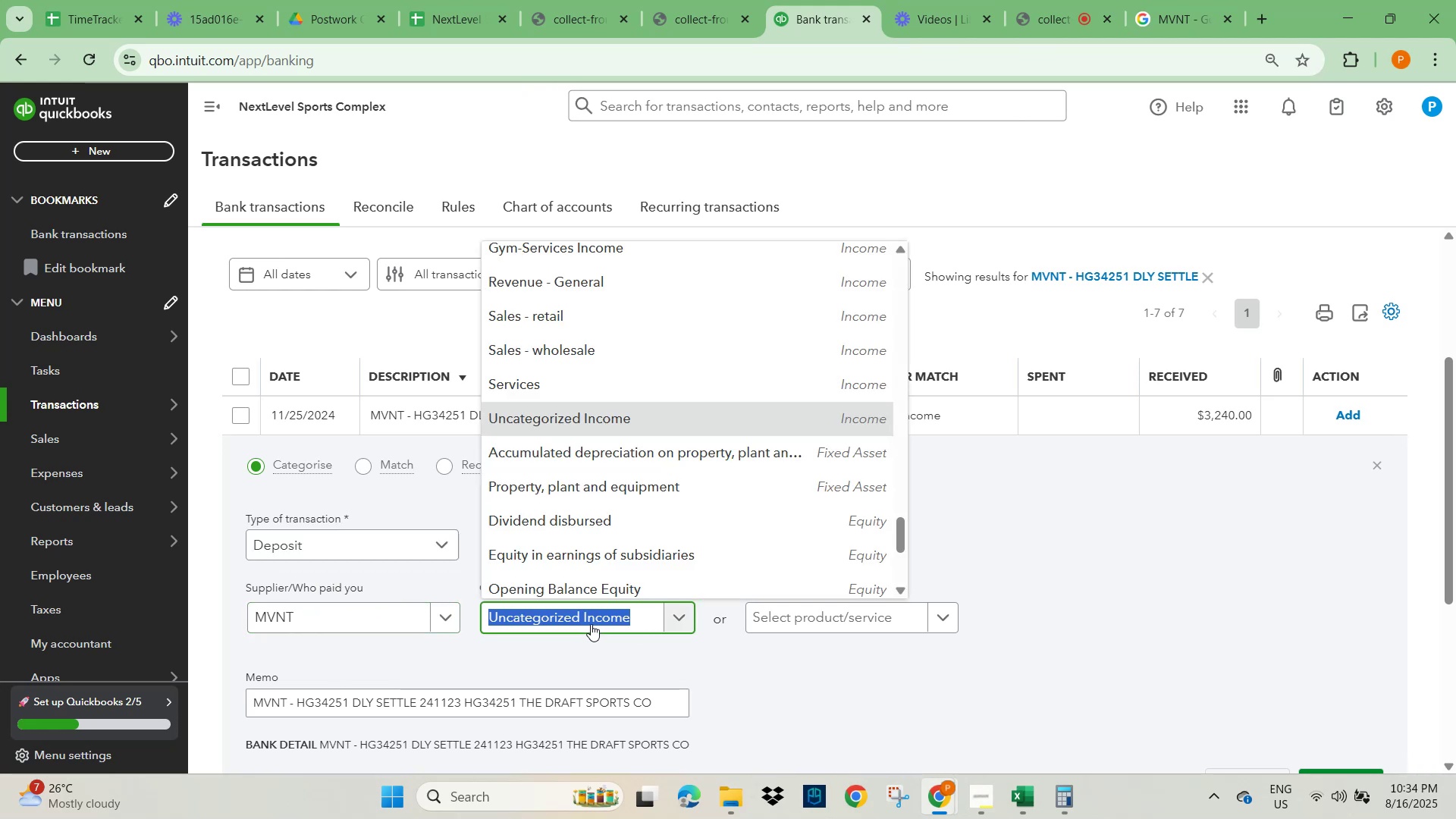 
type(gym)
 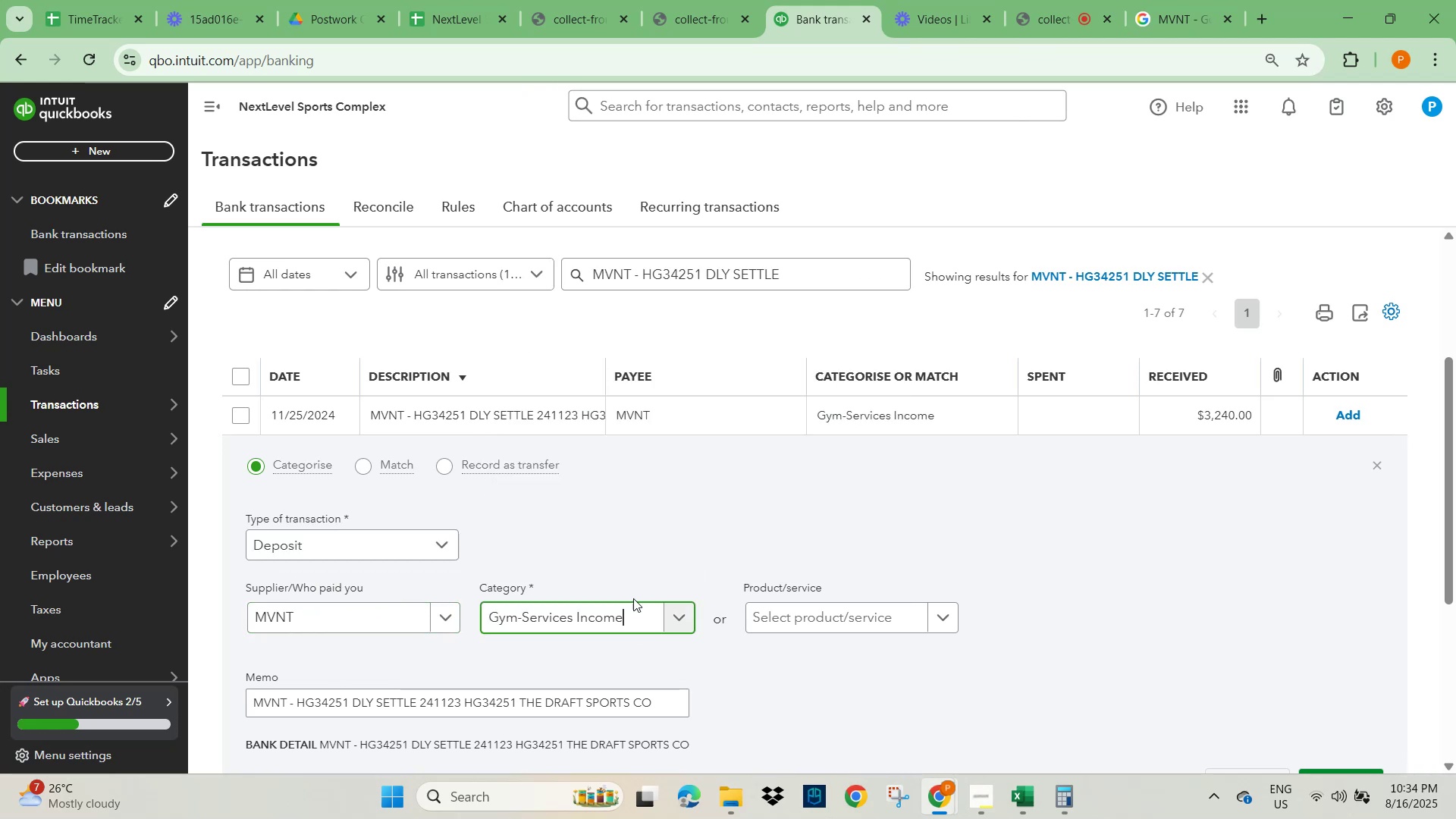 
scroll: coordinate [1125, 623], scroll_direction: down, amount: 2.0
 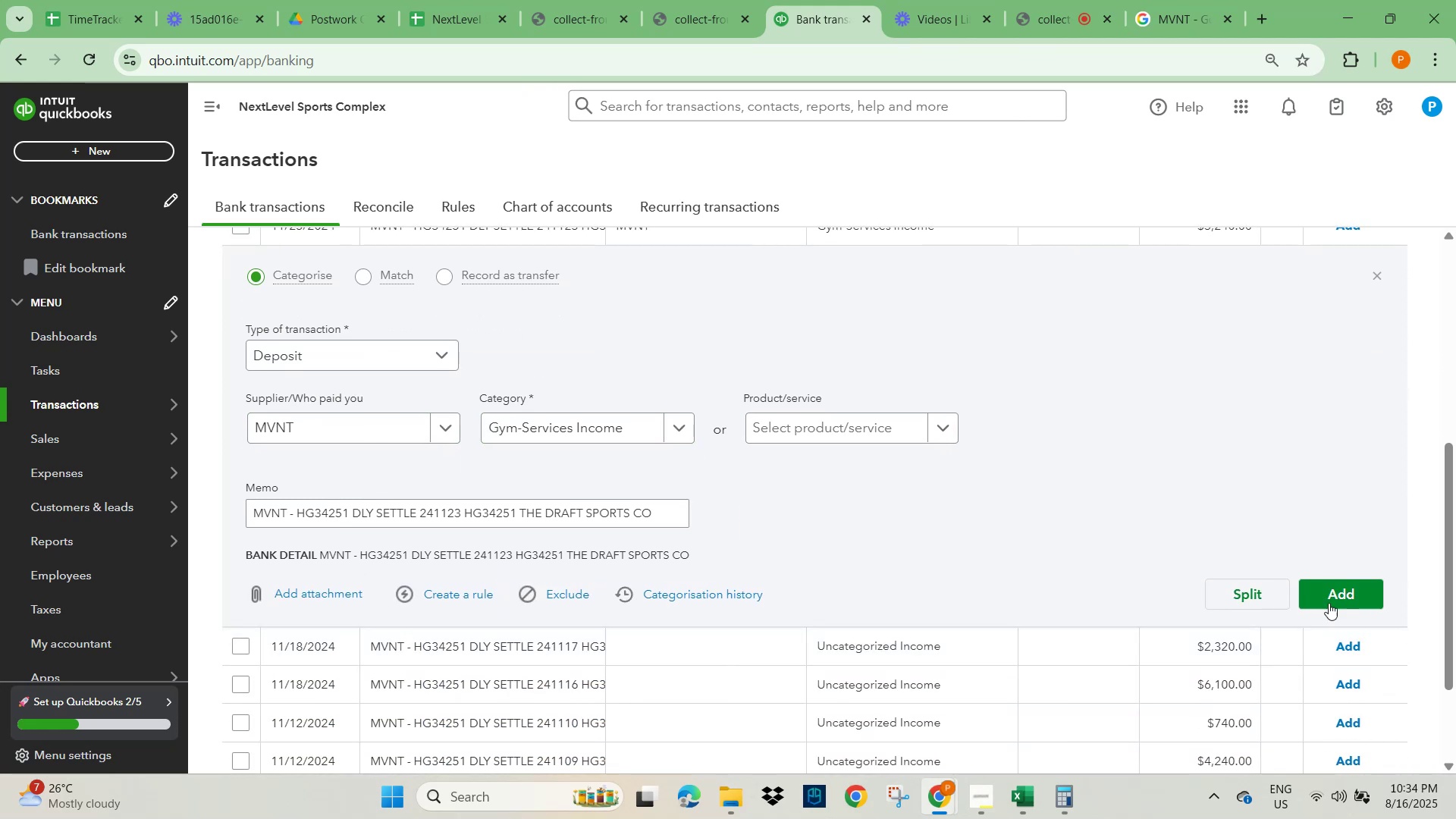 
left_click([1338, 596])
 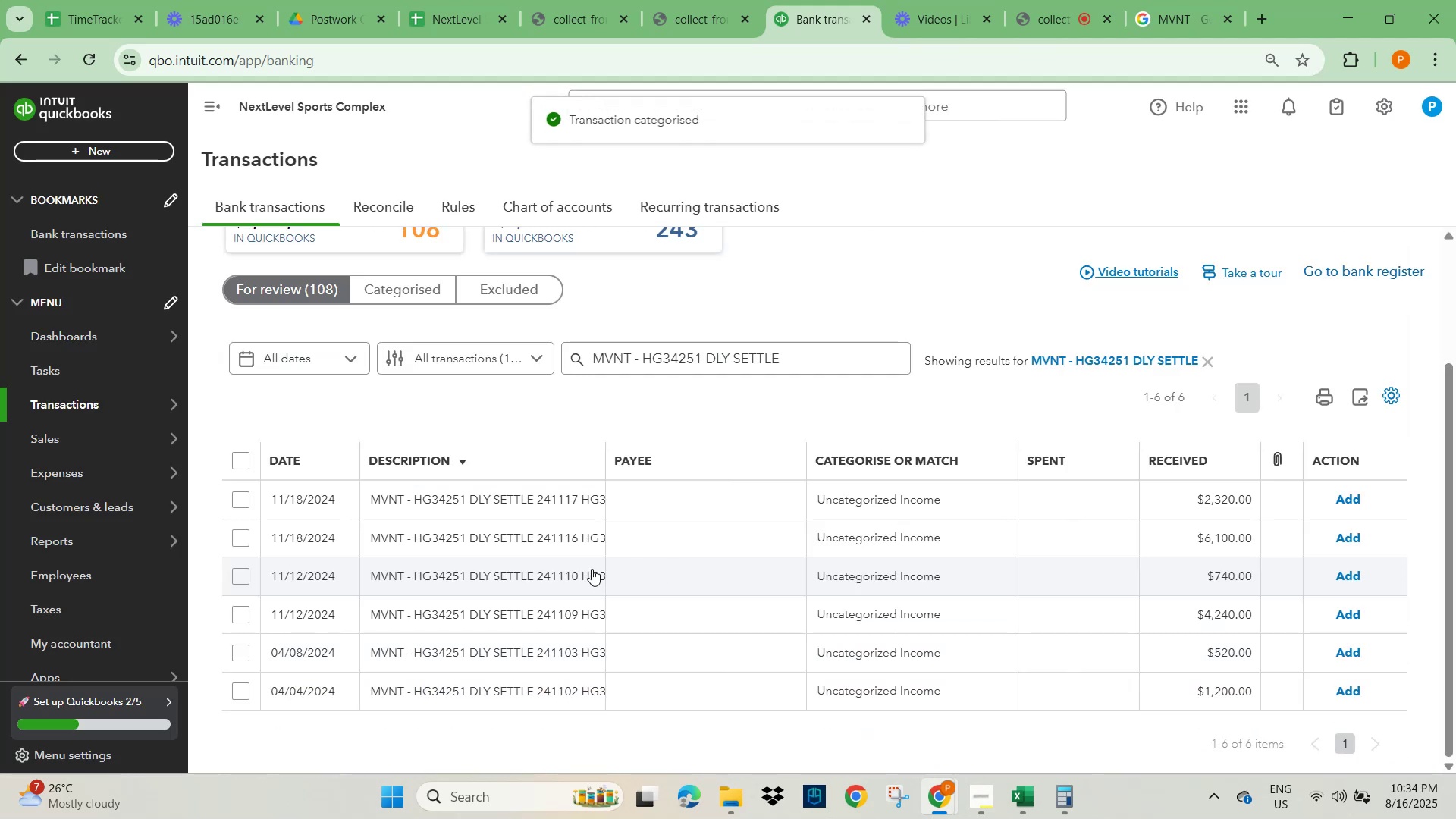 
left_click([403, 502])
 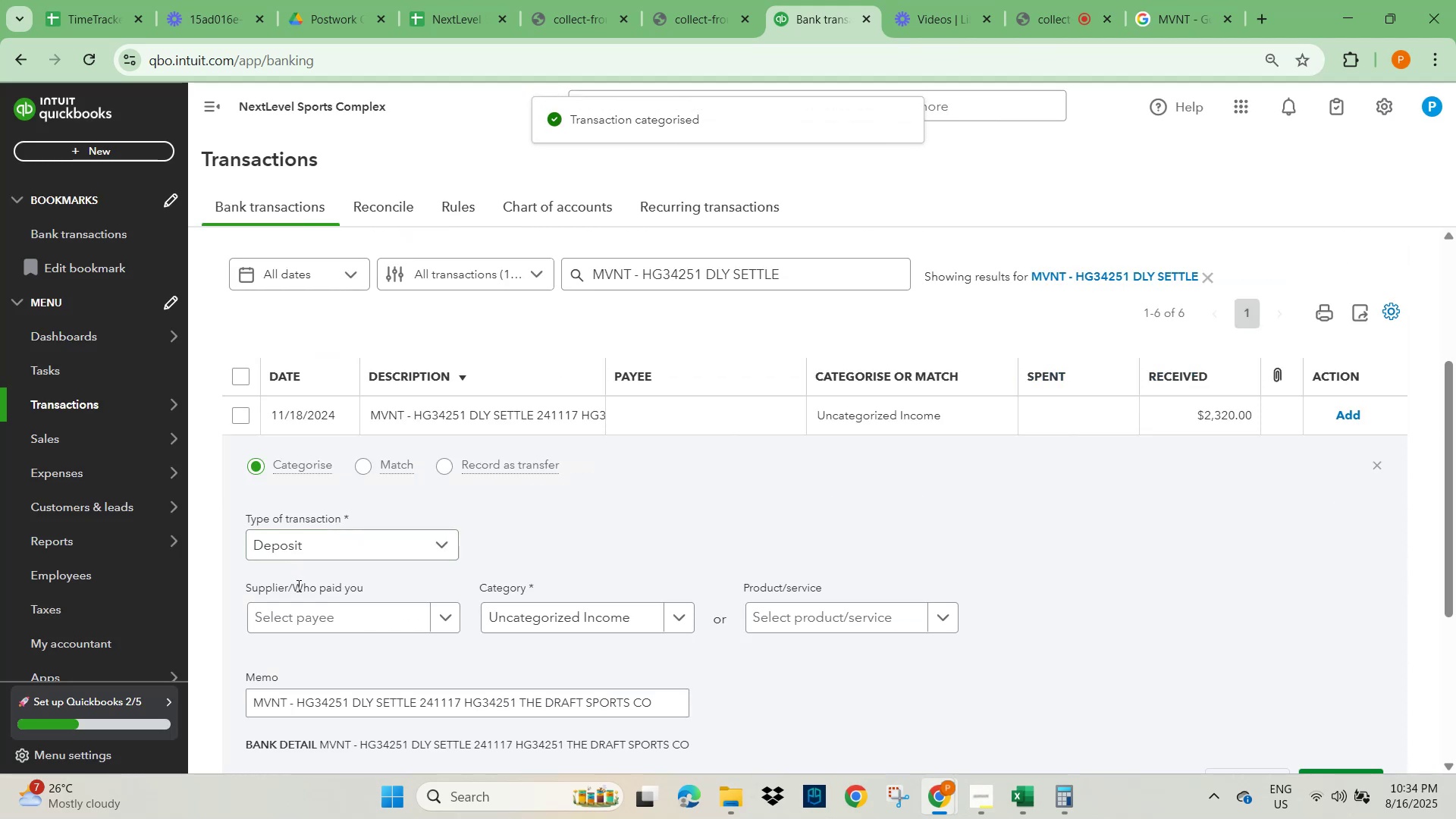 
left_click([300, 628])
 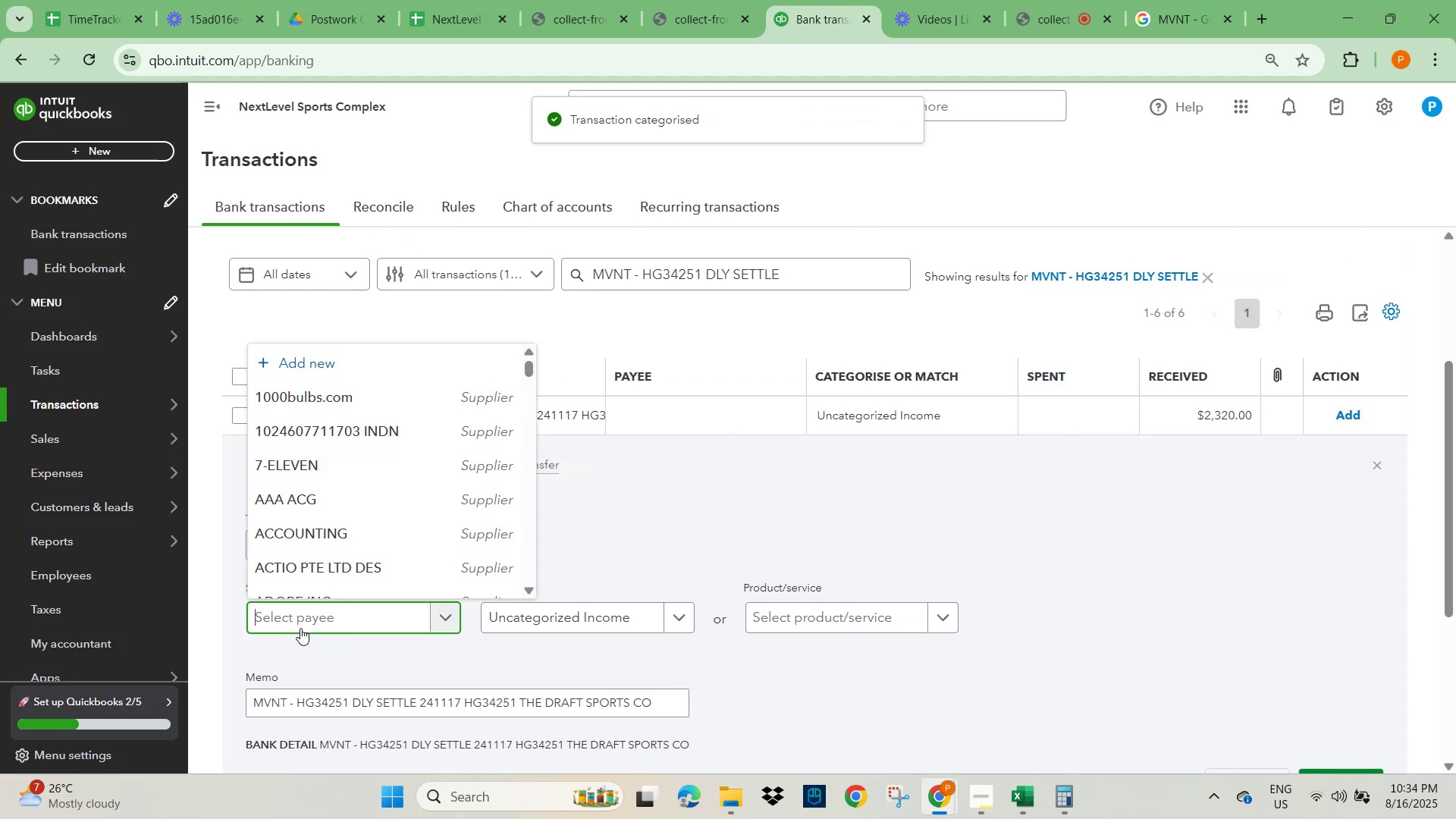 
type(mvnt)
 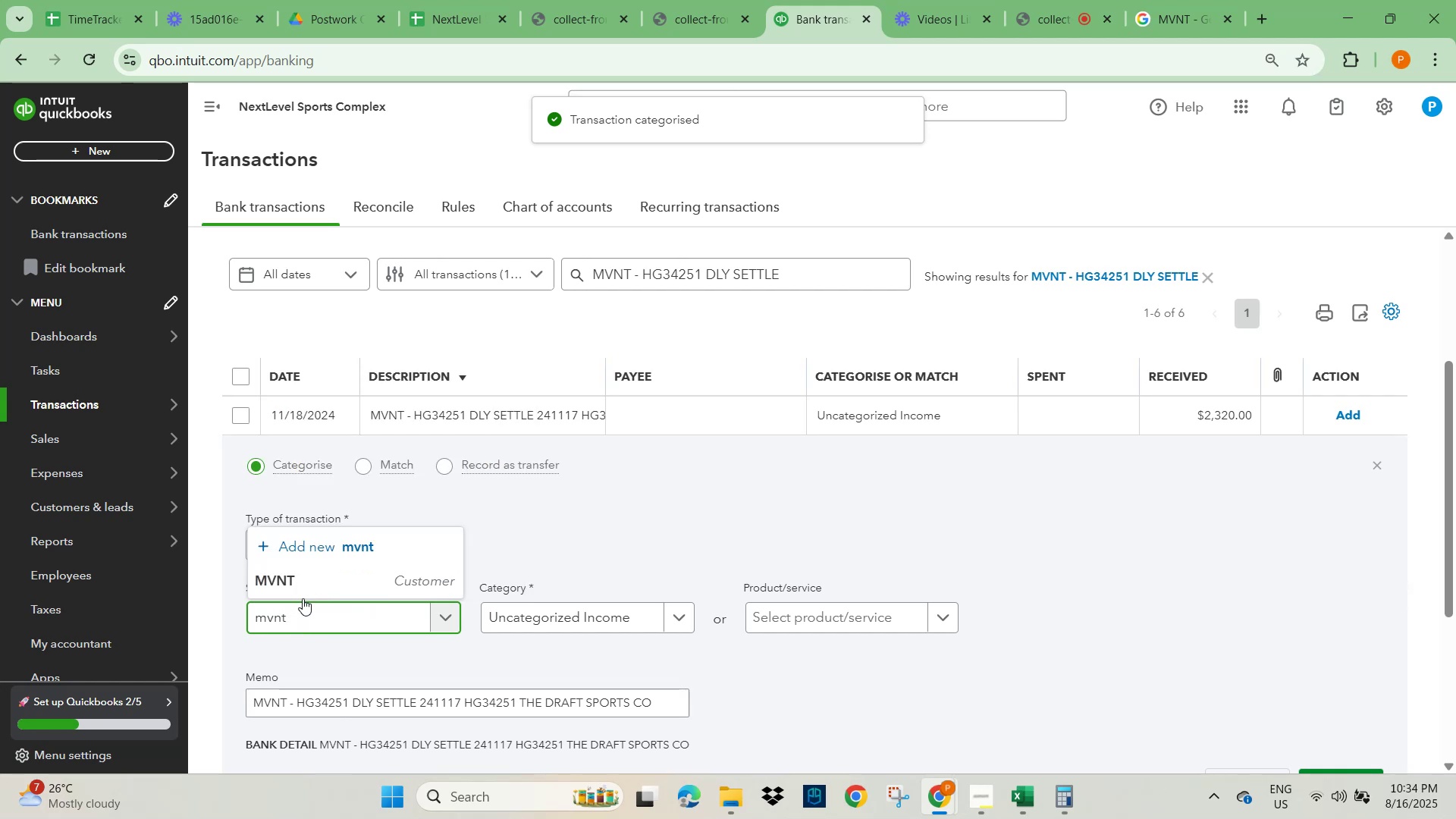 
left_click([307, 579])
 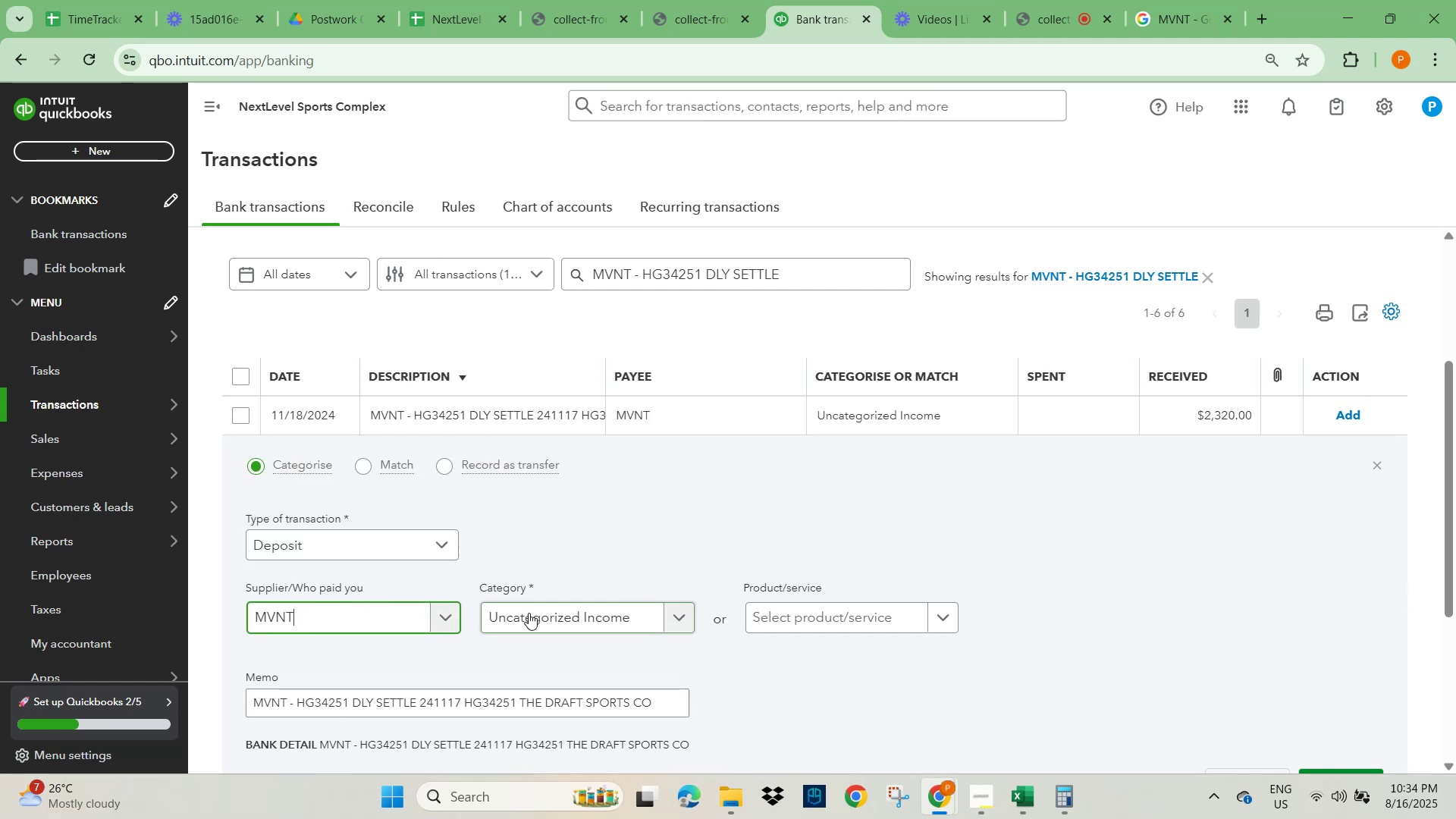 
left_click([547, 613])
 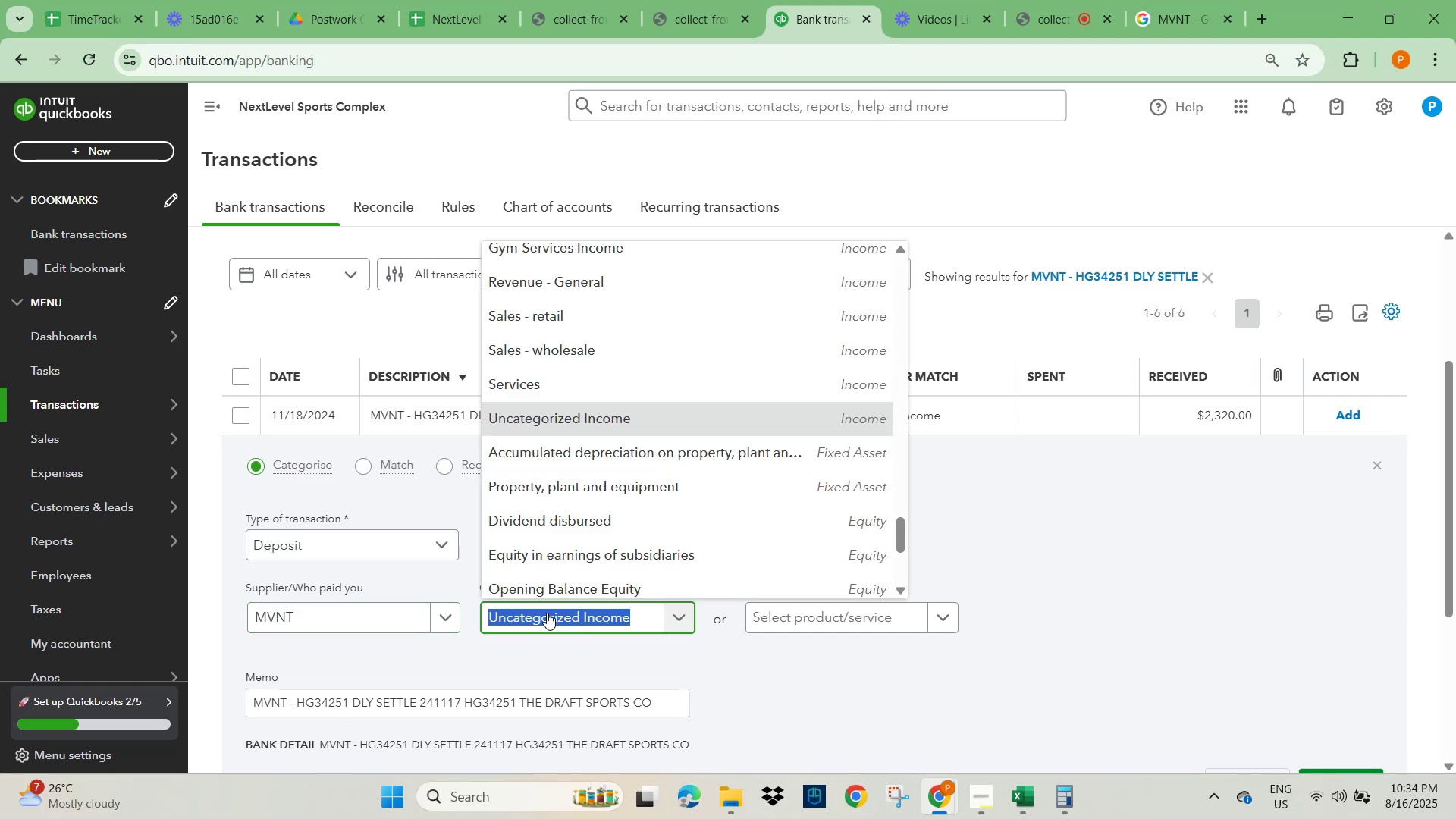 
type(gym)
 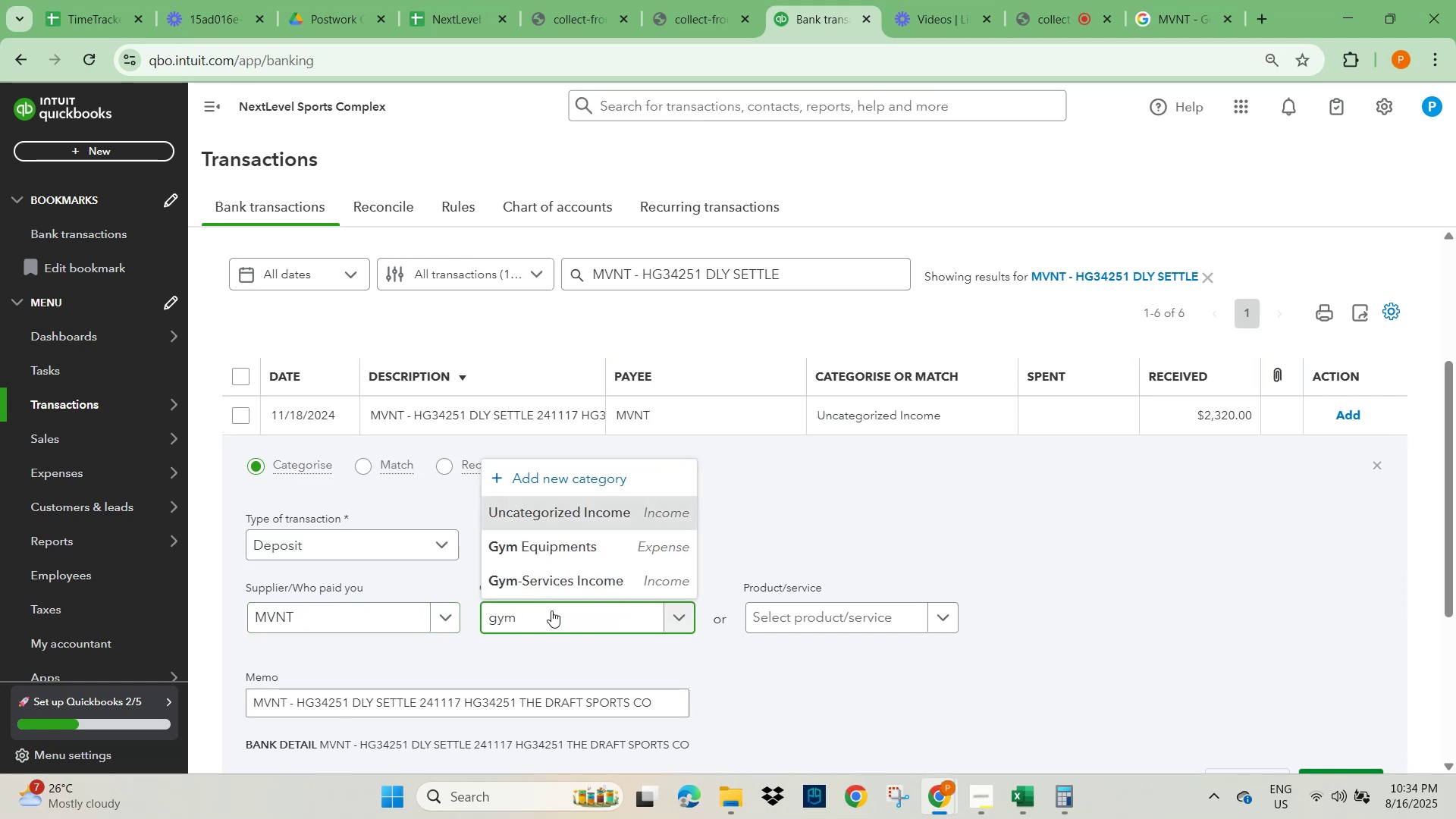 
left_click([562, 582])
 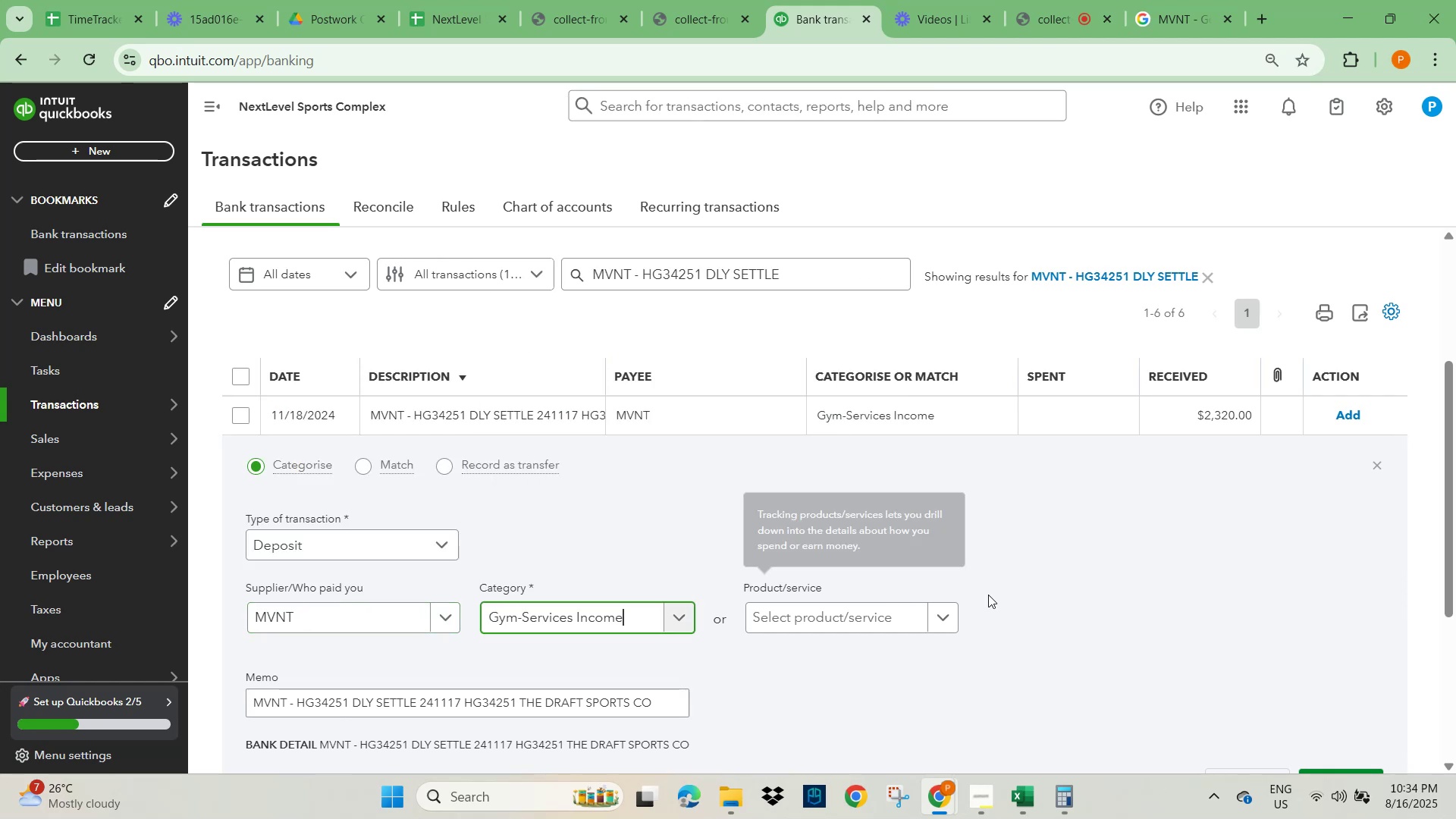 
left_click_drag(start_coordinate=[1067, 595], to_coordinate=[1074, 595])
 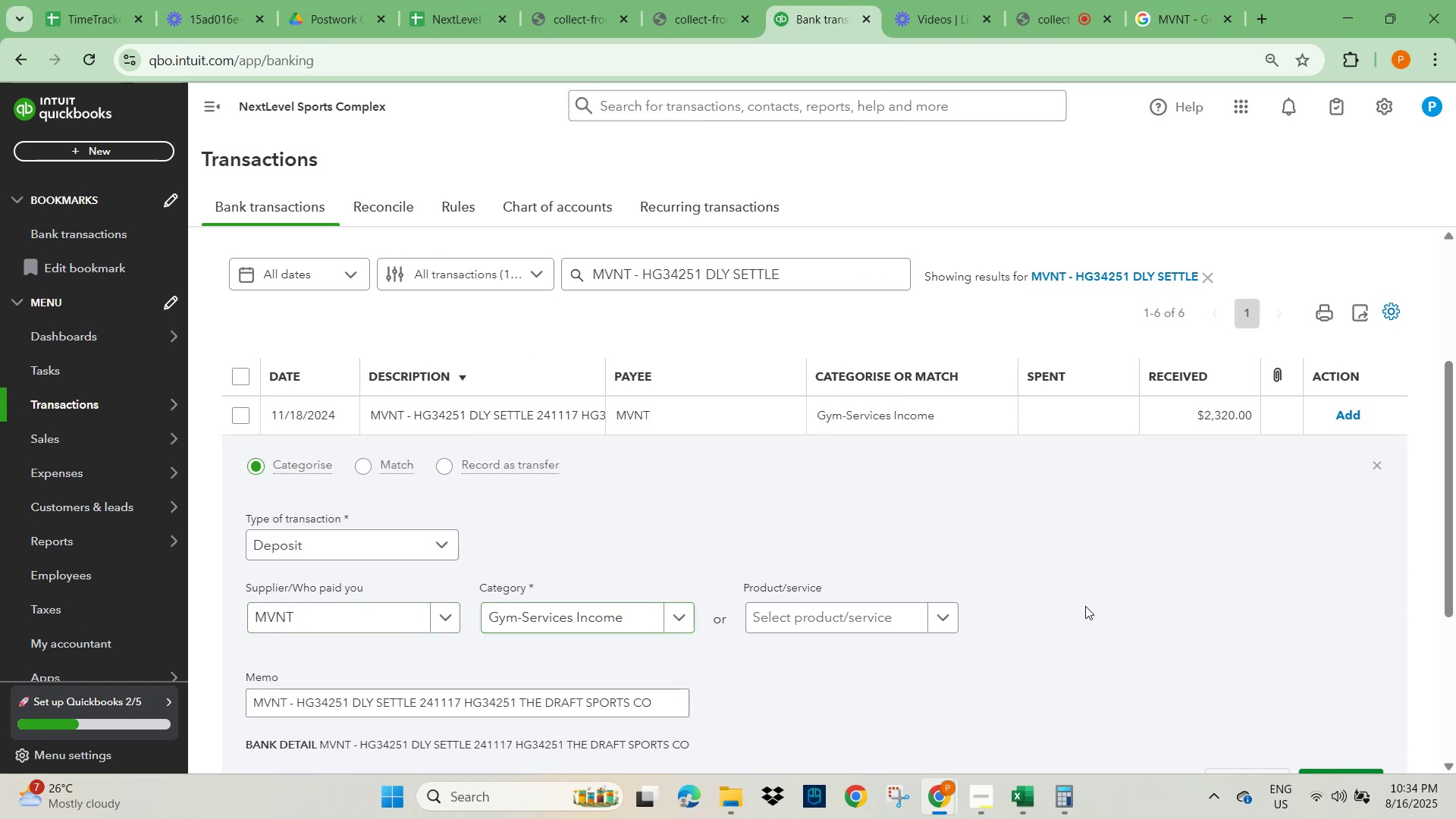 
scroll: coordinate [1101, 633], scroll_direction: down, amount: 3.0
 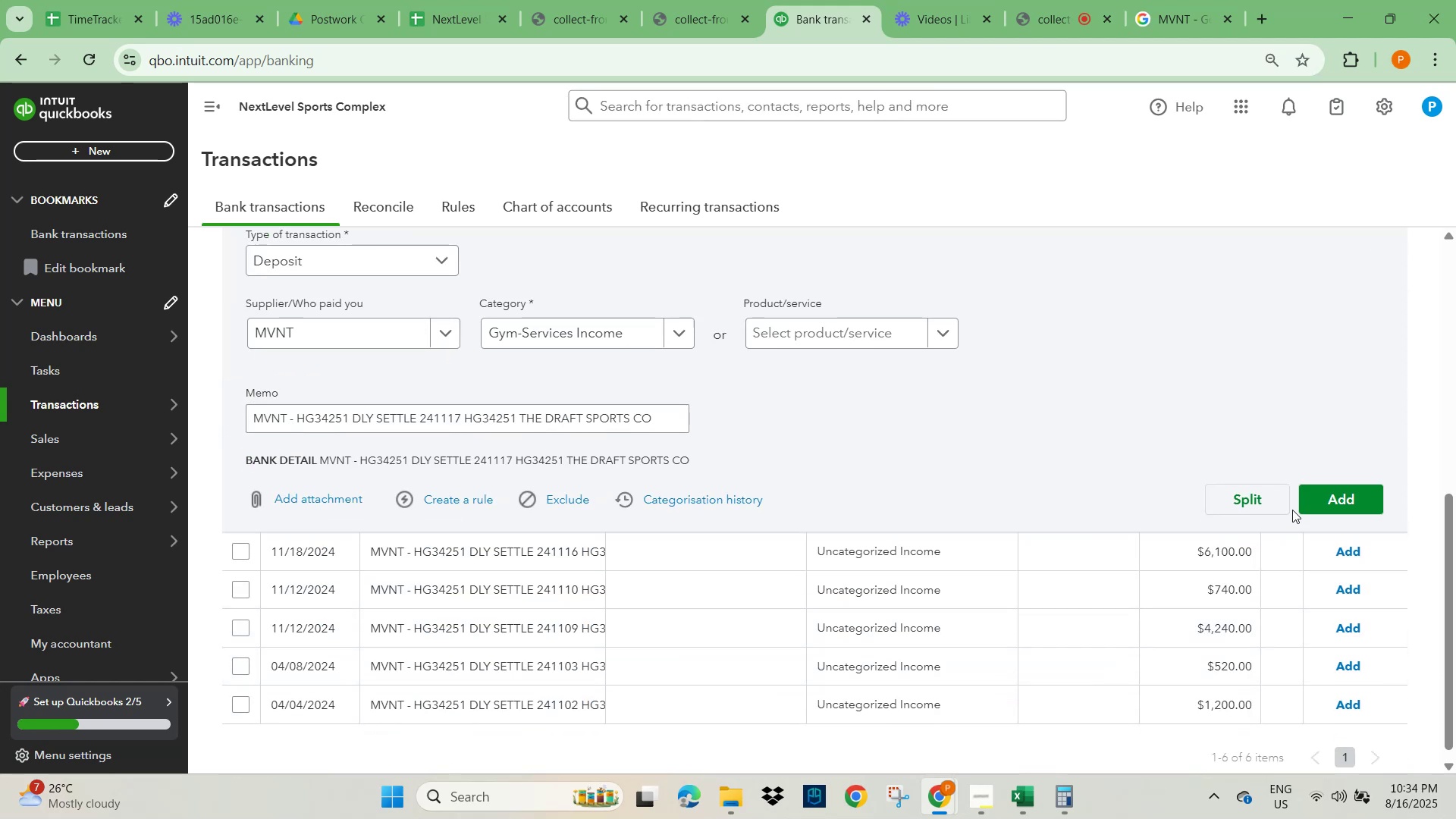 
left_click([1326, 494])
 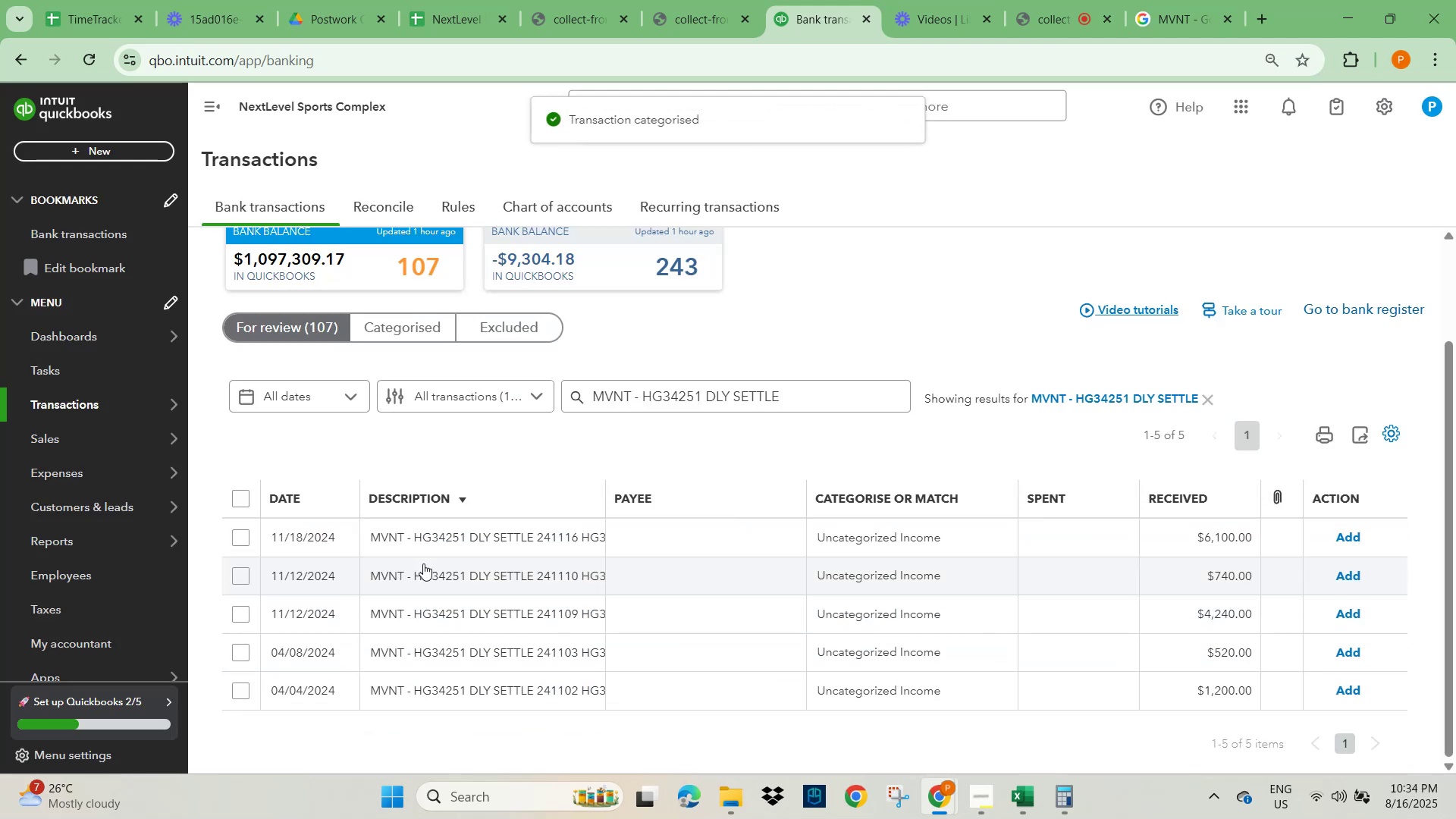 
left_click([429, 536])
 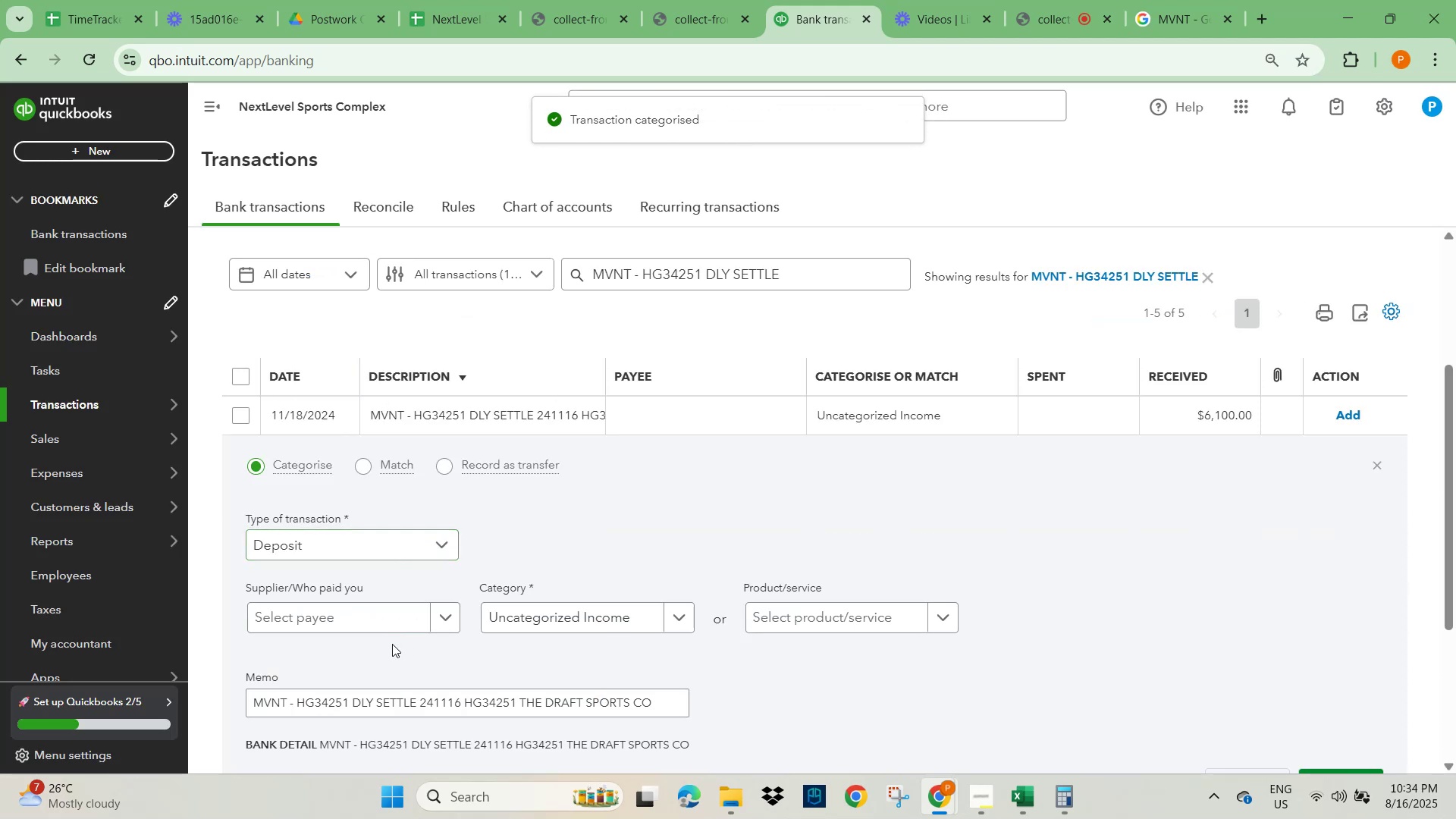 
left_click([342, 620])
 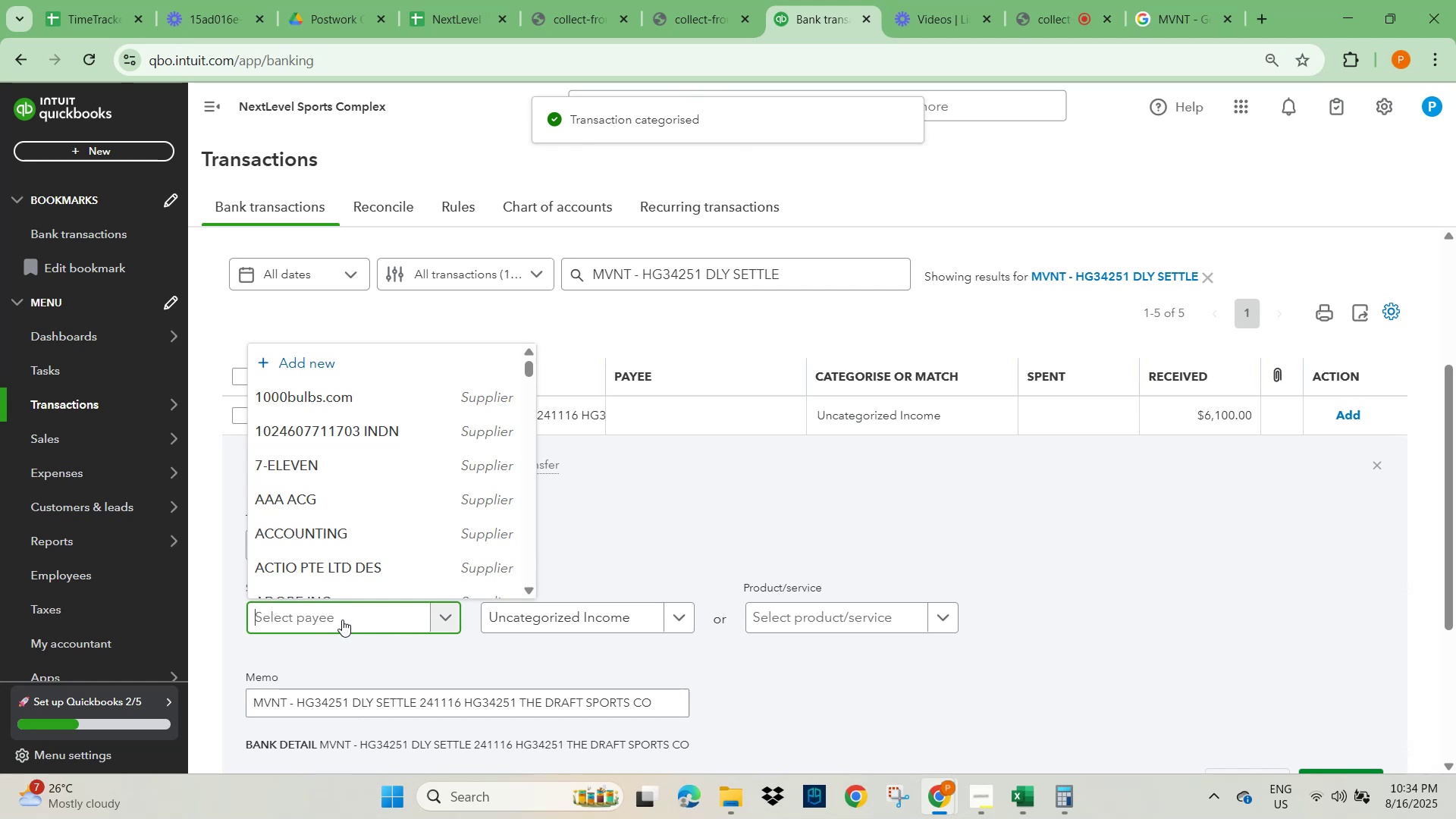 
type(mvnt)
 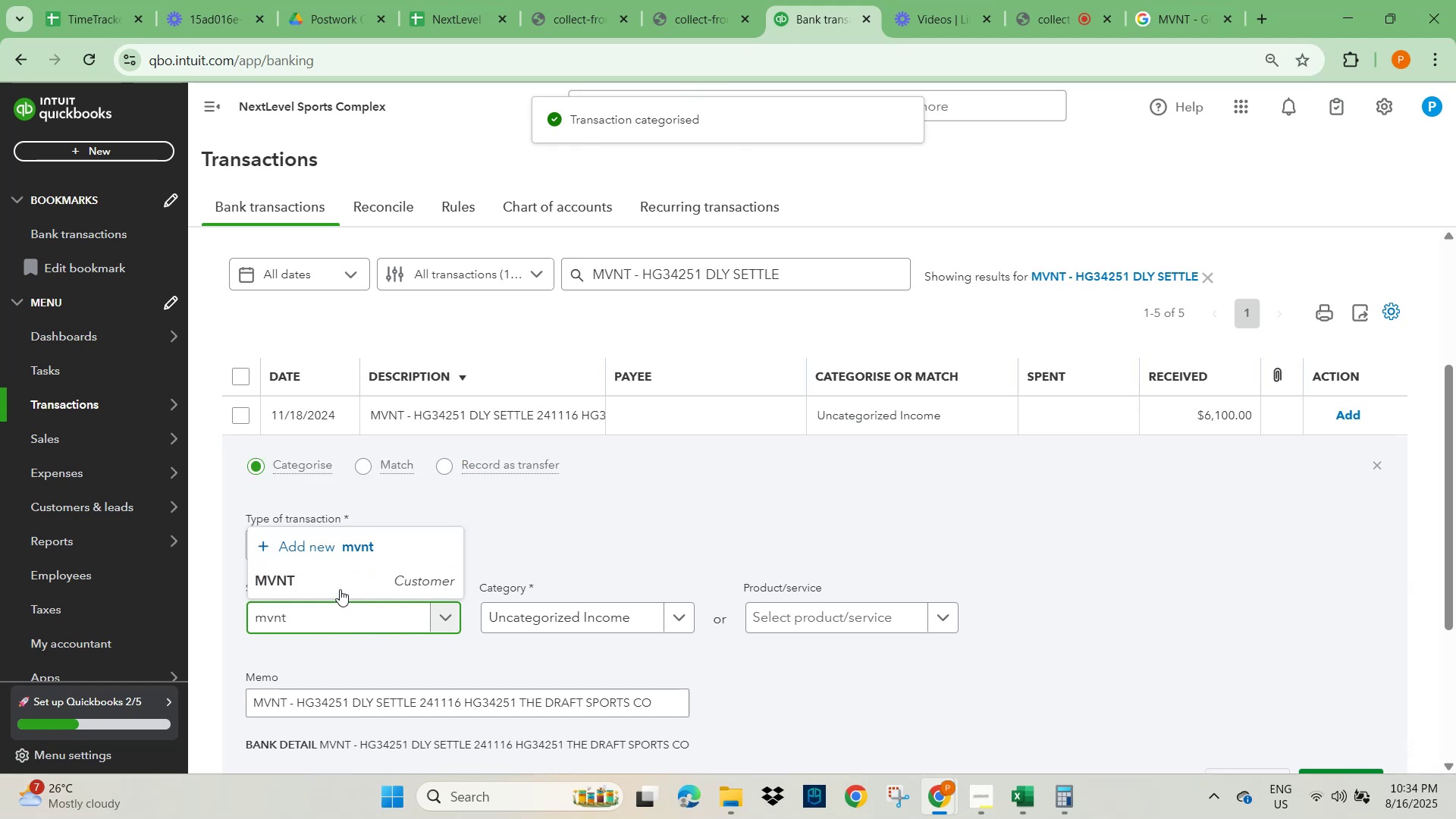 
left_click([331, 585])
 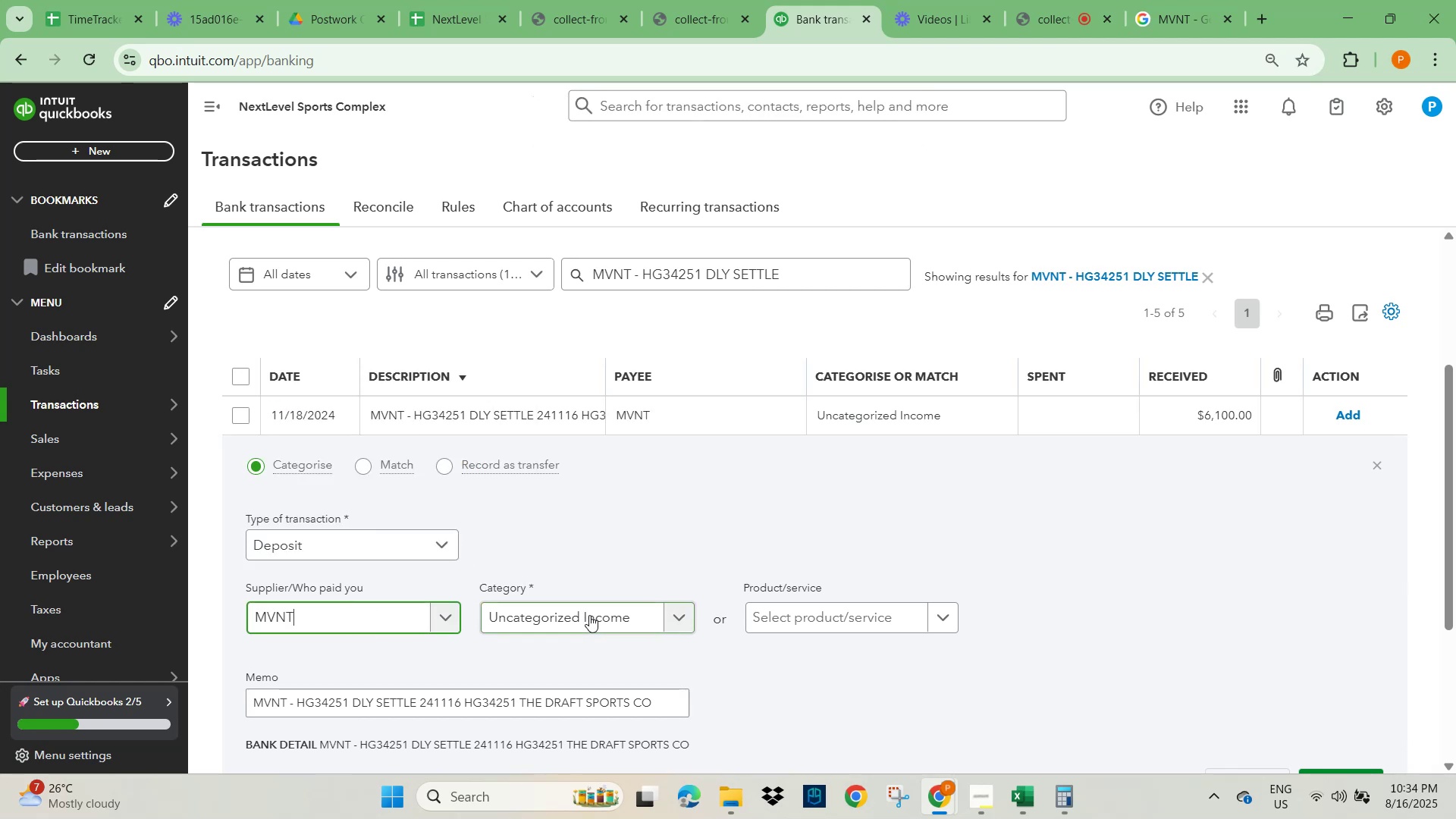 
left_click([589, 615])
 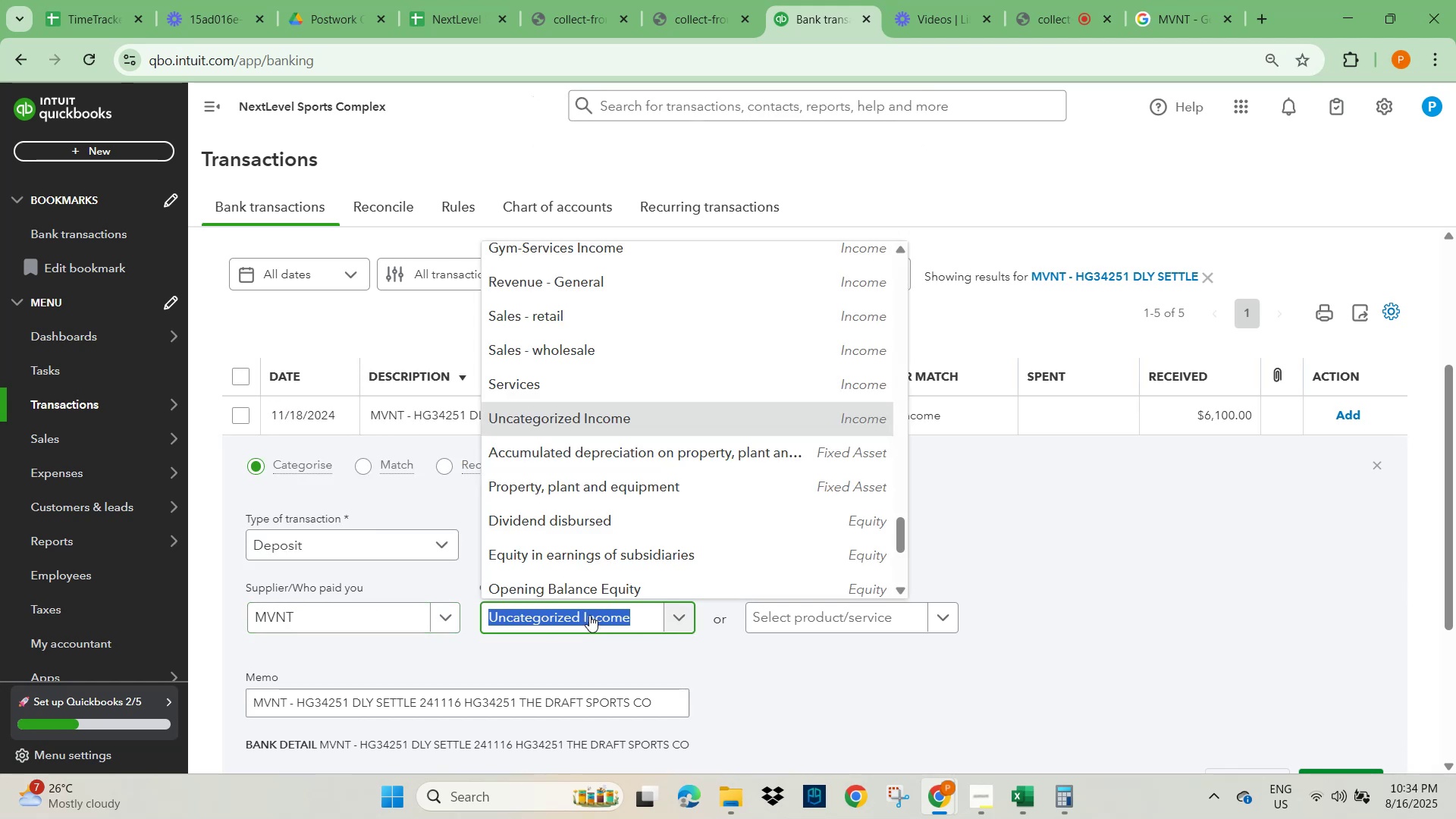 
type(gym)
 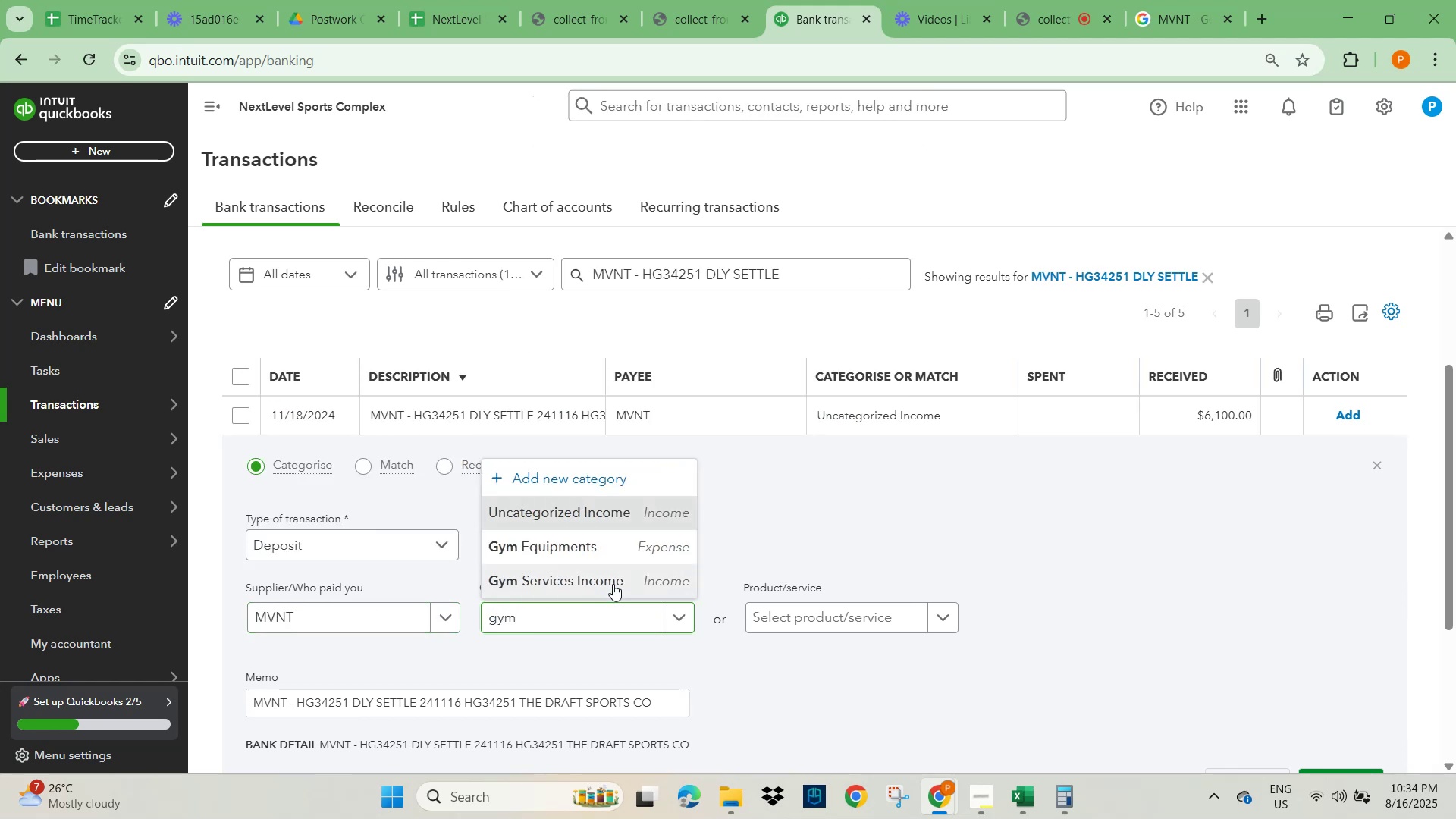 
double_click([1213, 574])
 